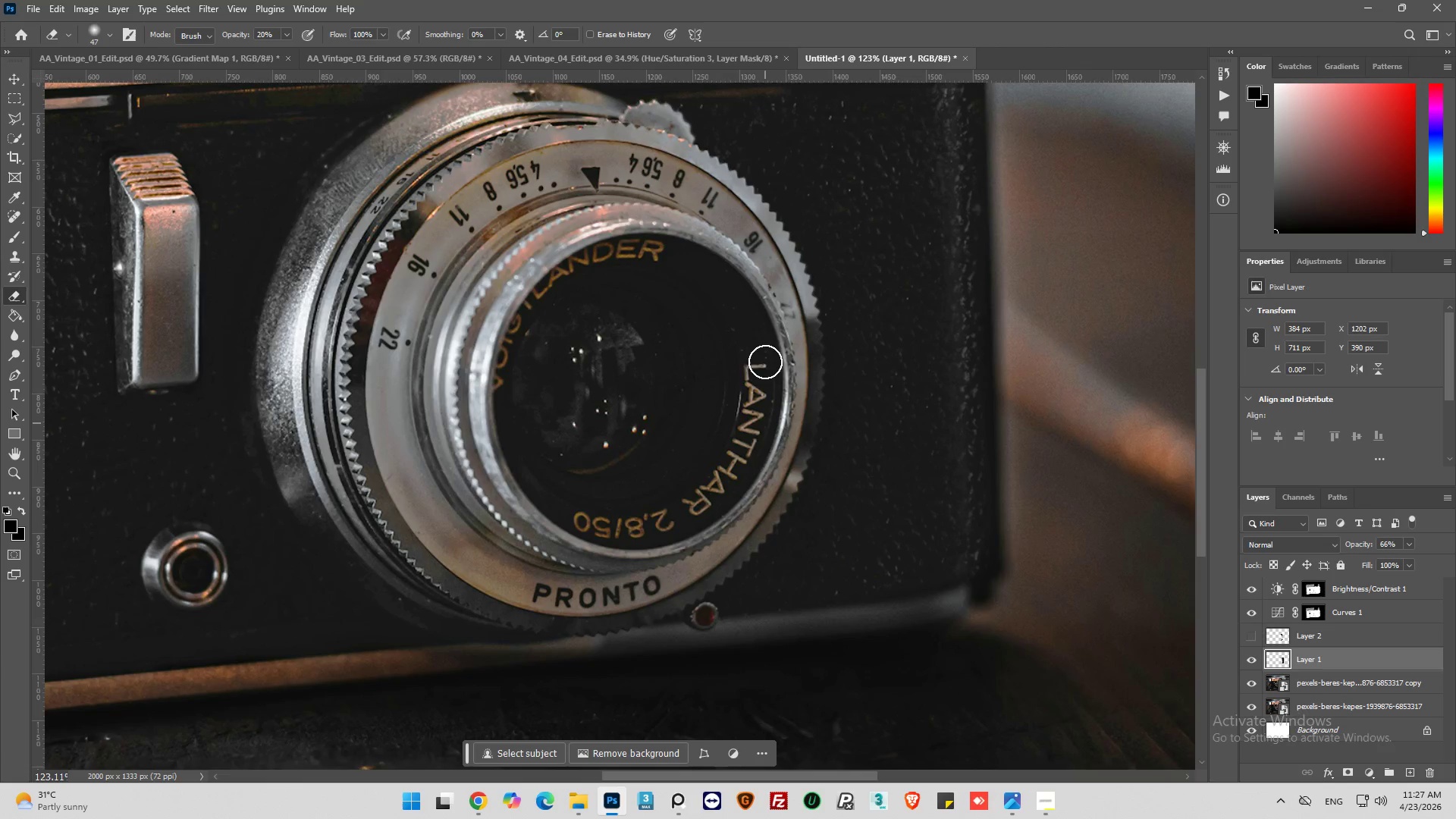 
scroll: coordinate [803, 420], scroll_direction: up, amount: 7.0
 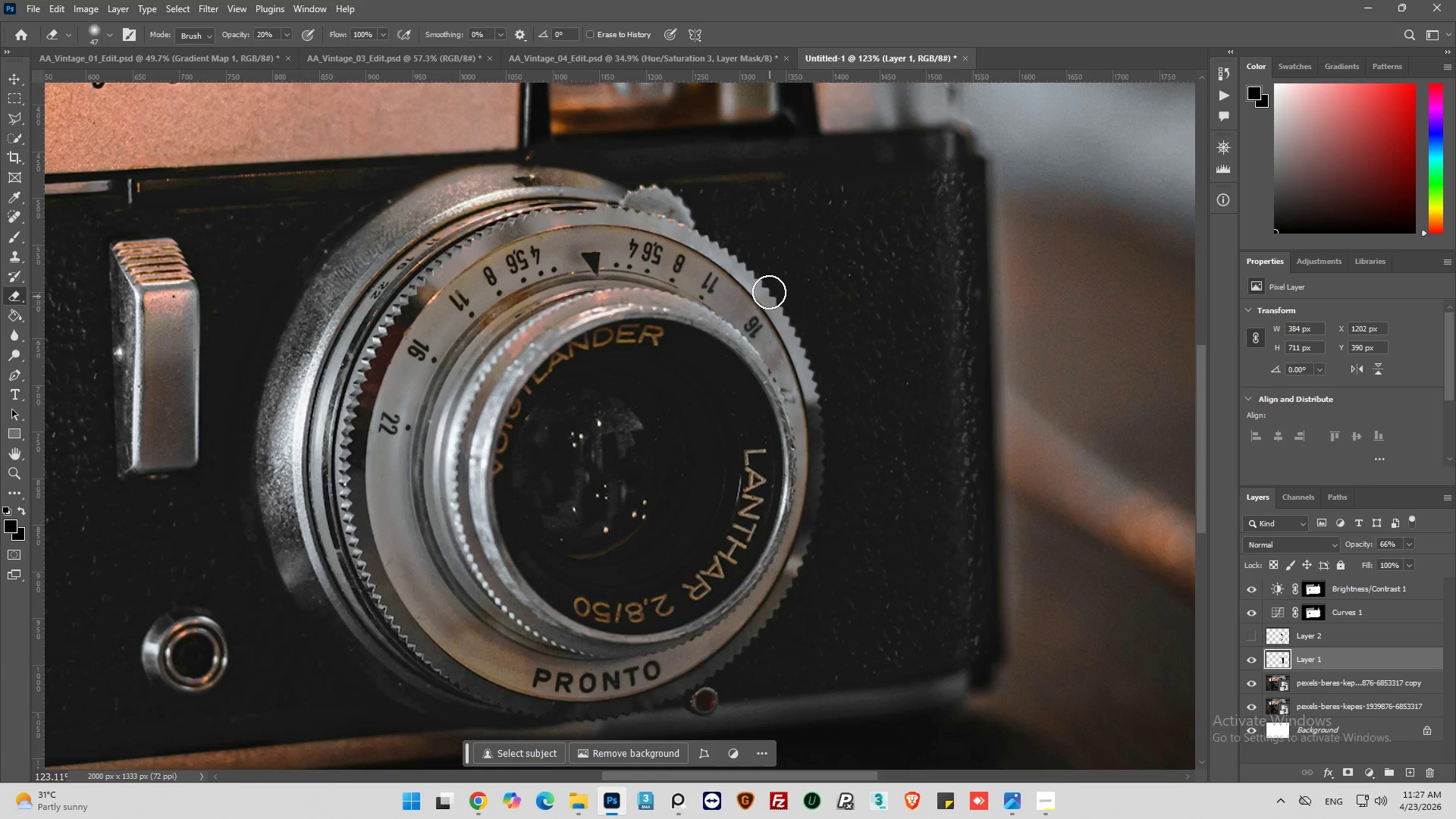 
left_click_drag(start_coordinate=[769, 288], to_coordinate=[669, 245])
 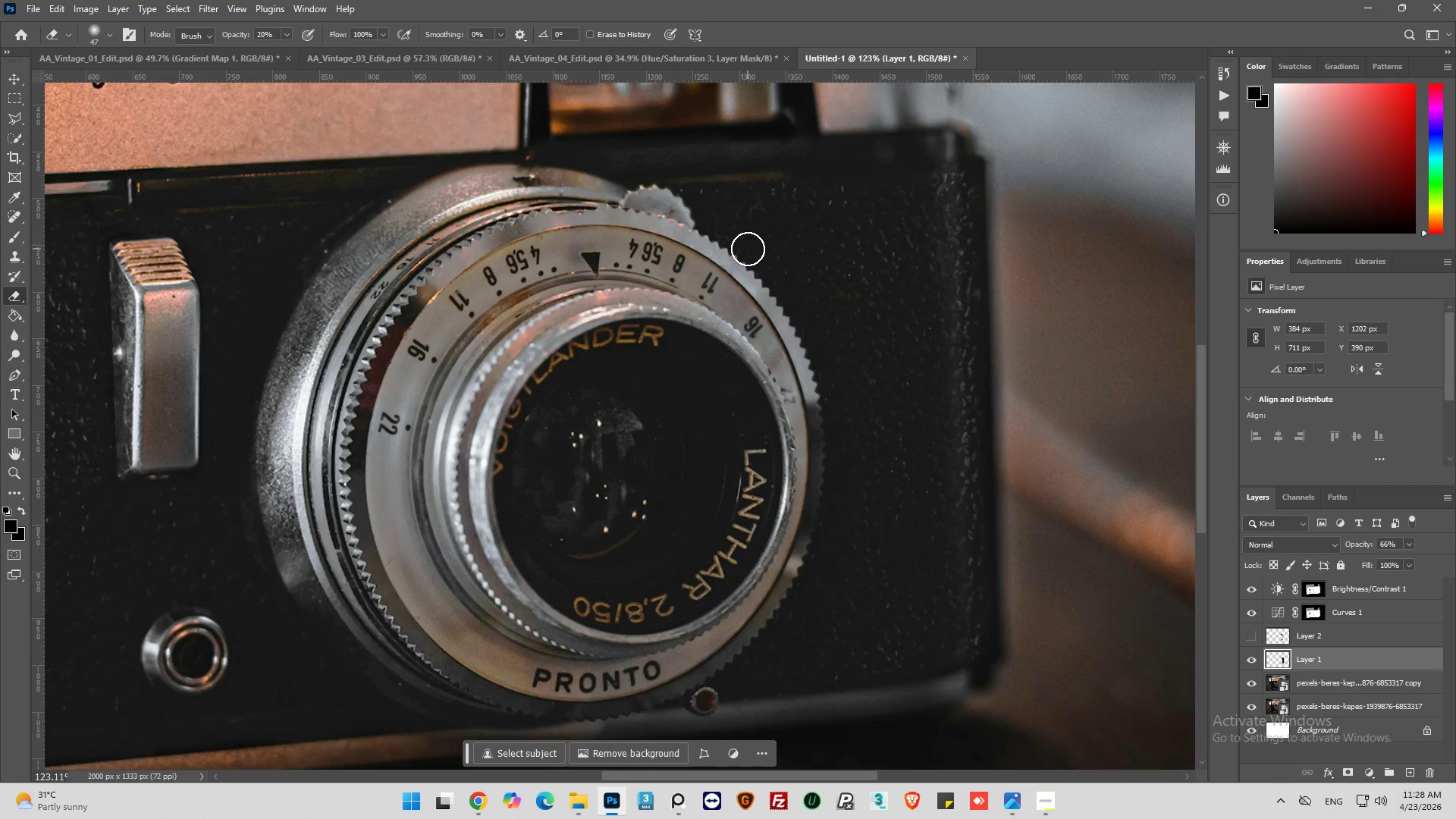 
key(Alt+AltLeft)
 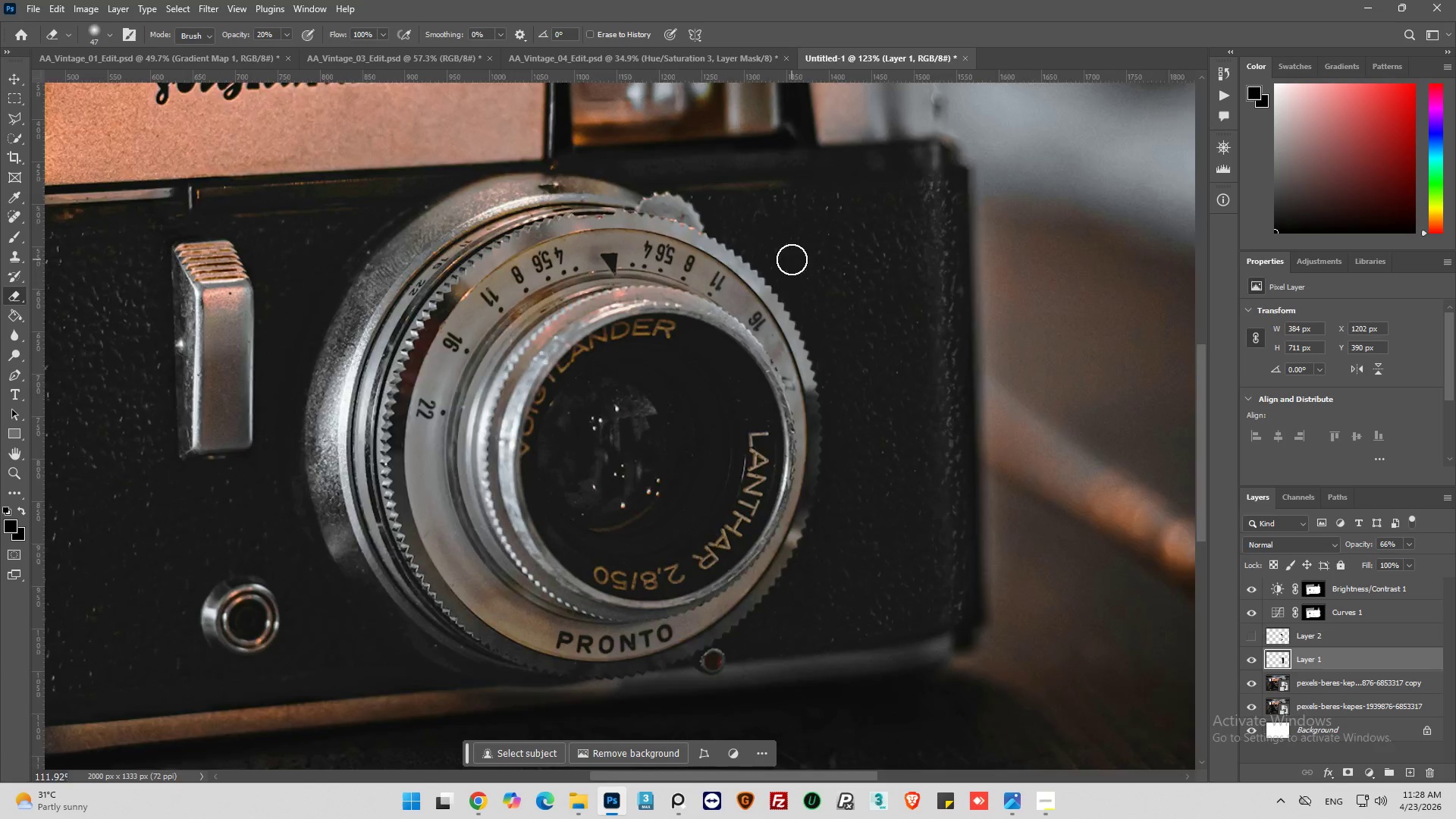 
scroll: coordinate [810, 271], scroll_direction: down, amount: 6.0
 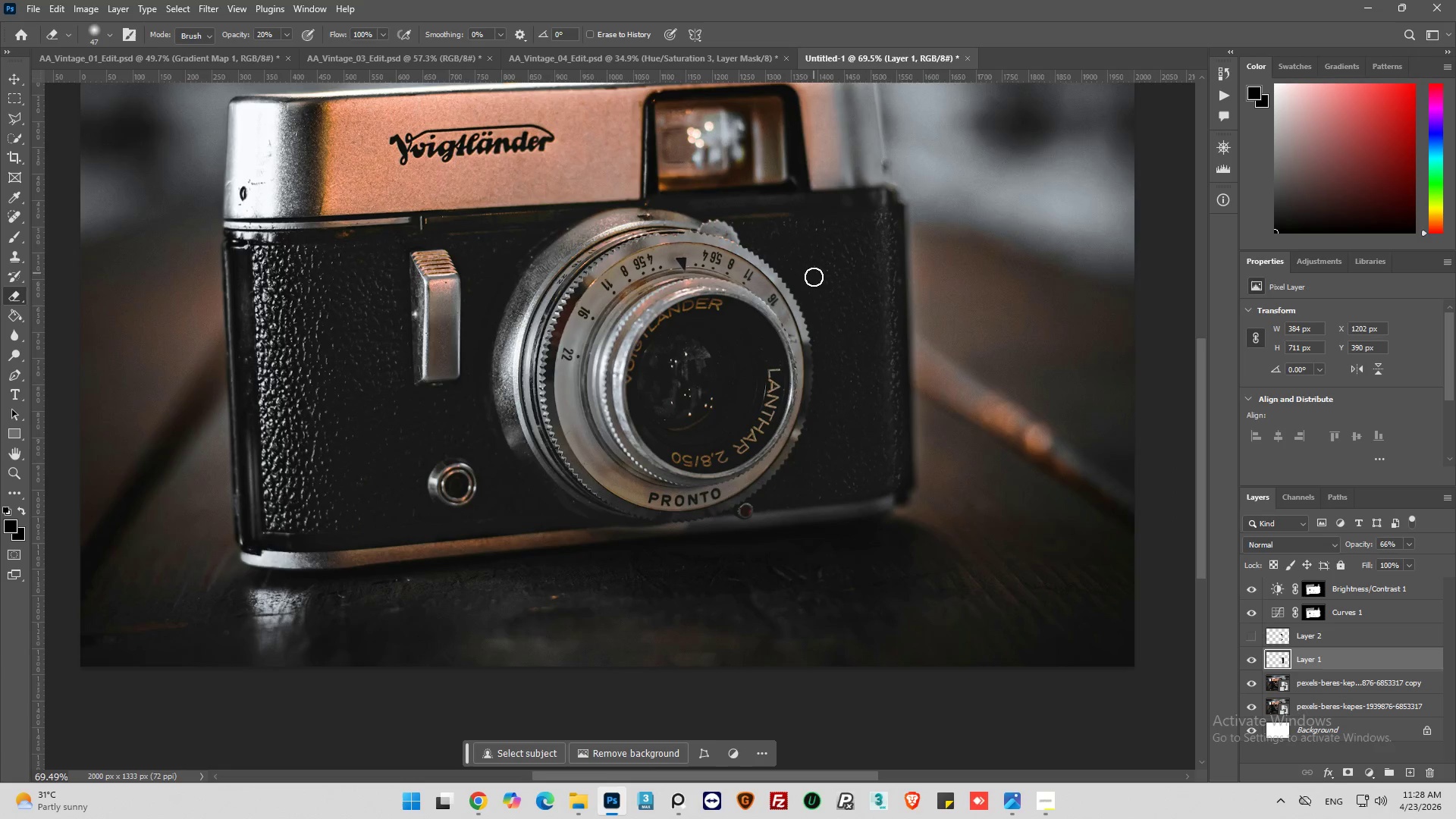 
scroll: coordinate [814, 281], scroll_direction: up, amount: 3.0
 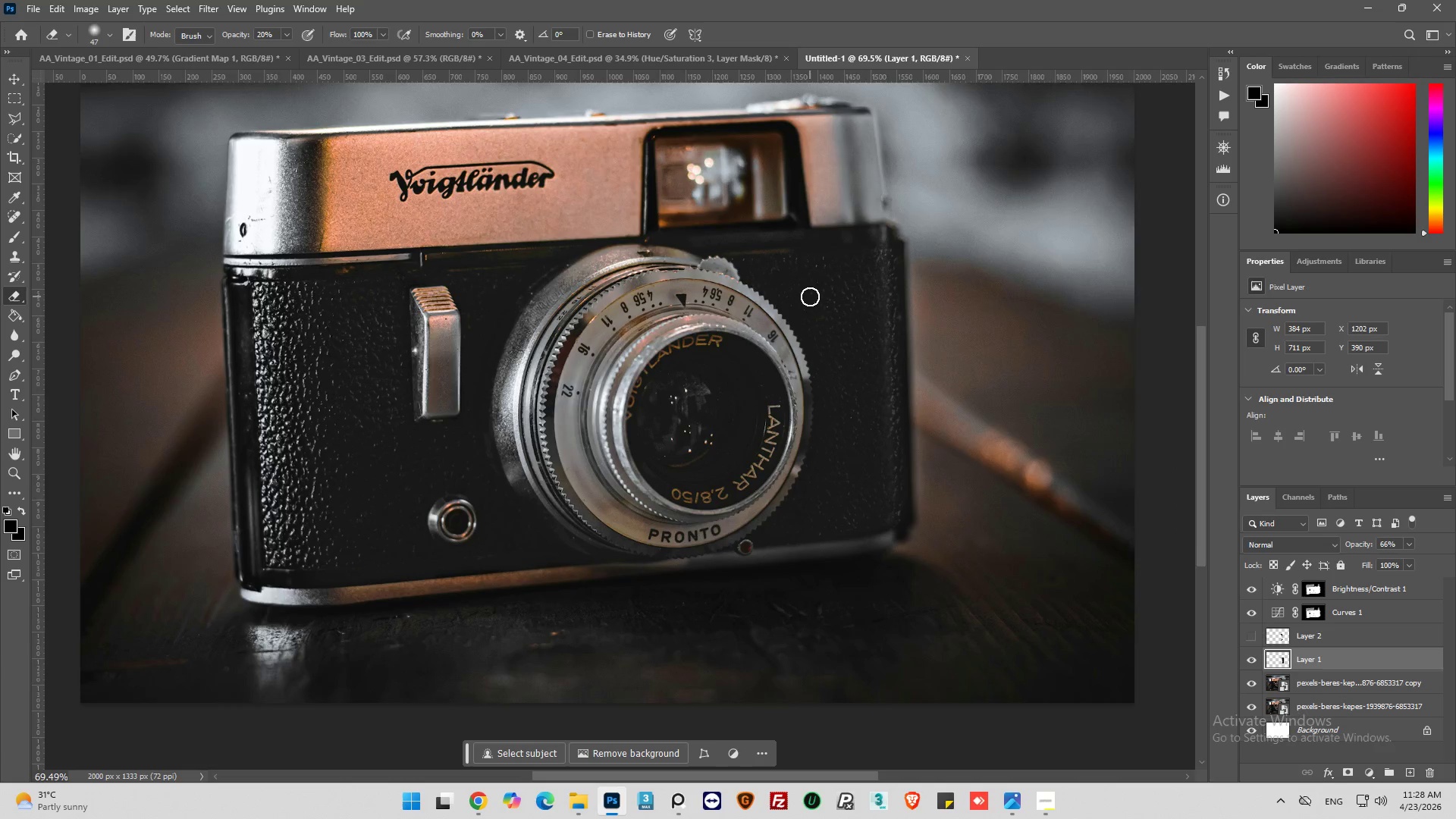 
key(Alt+AltLeft)
 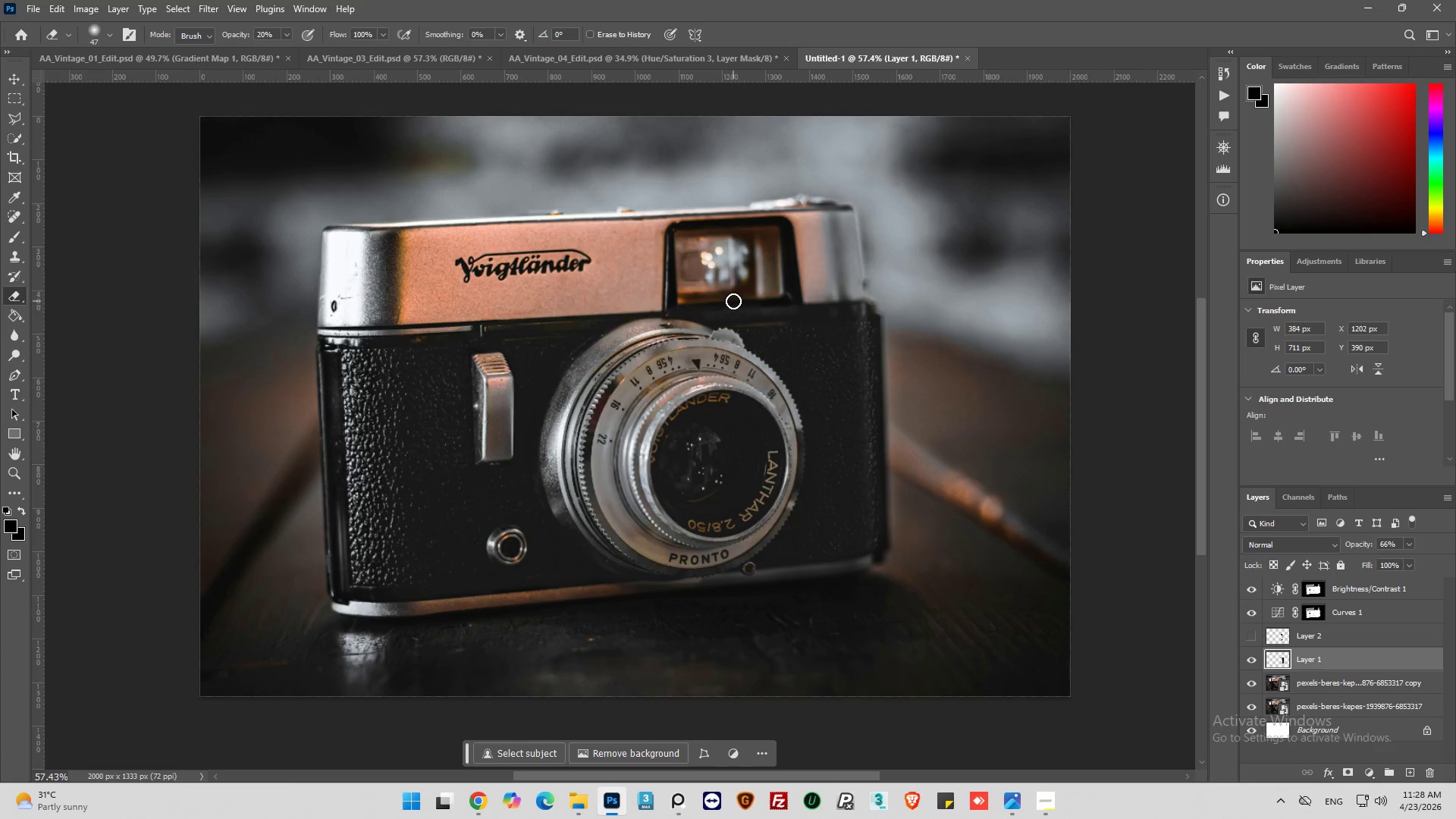 
hold_key(key=AltLeft, duration=0.42)
scroll: coordinate [648, 381], scroll_direction: up, amount: 10.0
 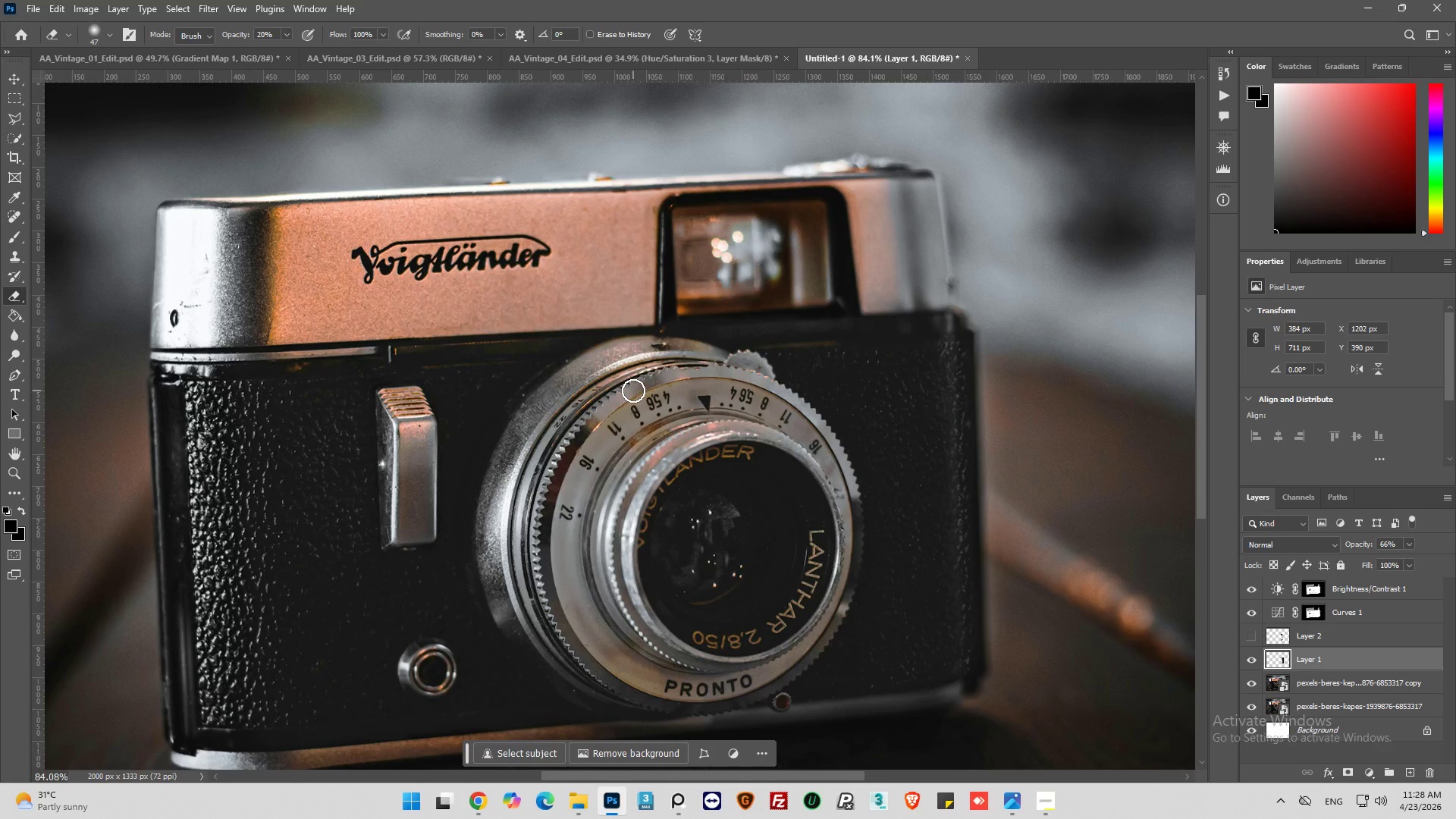 
hold_key(key=AltLeft, duration=0.38)
scroll: coordinate [118, 284], scroll_direction: up, amount: 6.0
 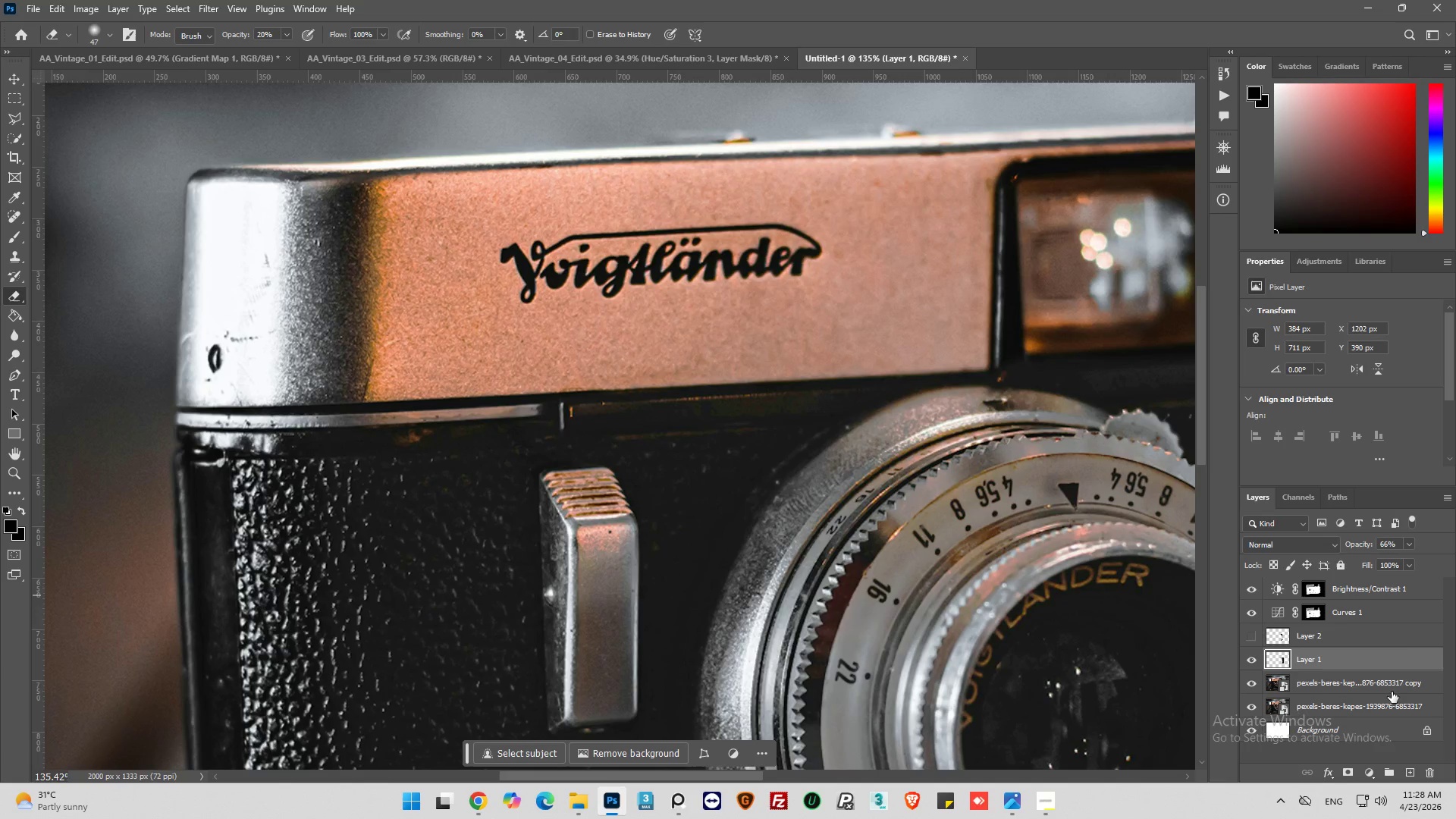 
left_click([1277, 688])
 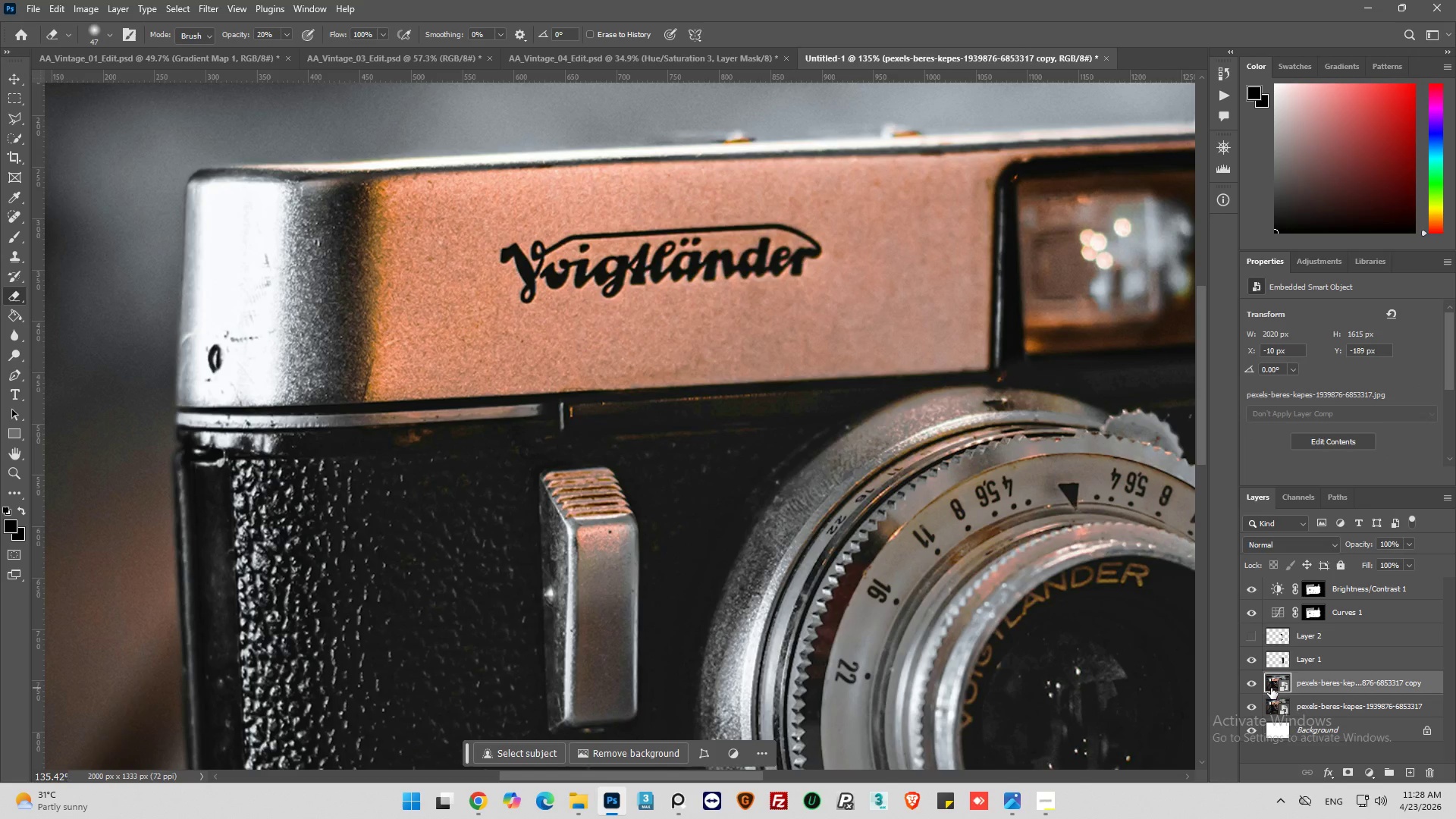 
wait(12.62)
 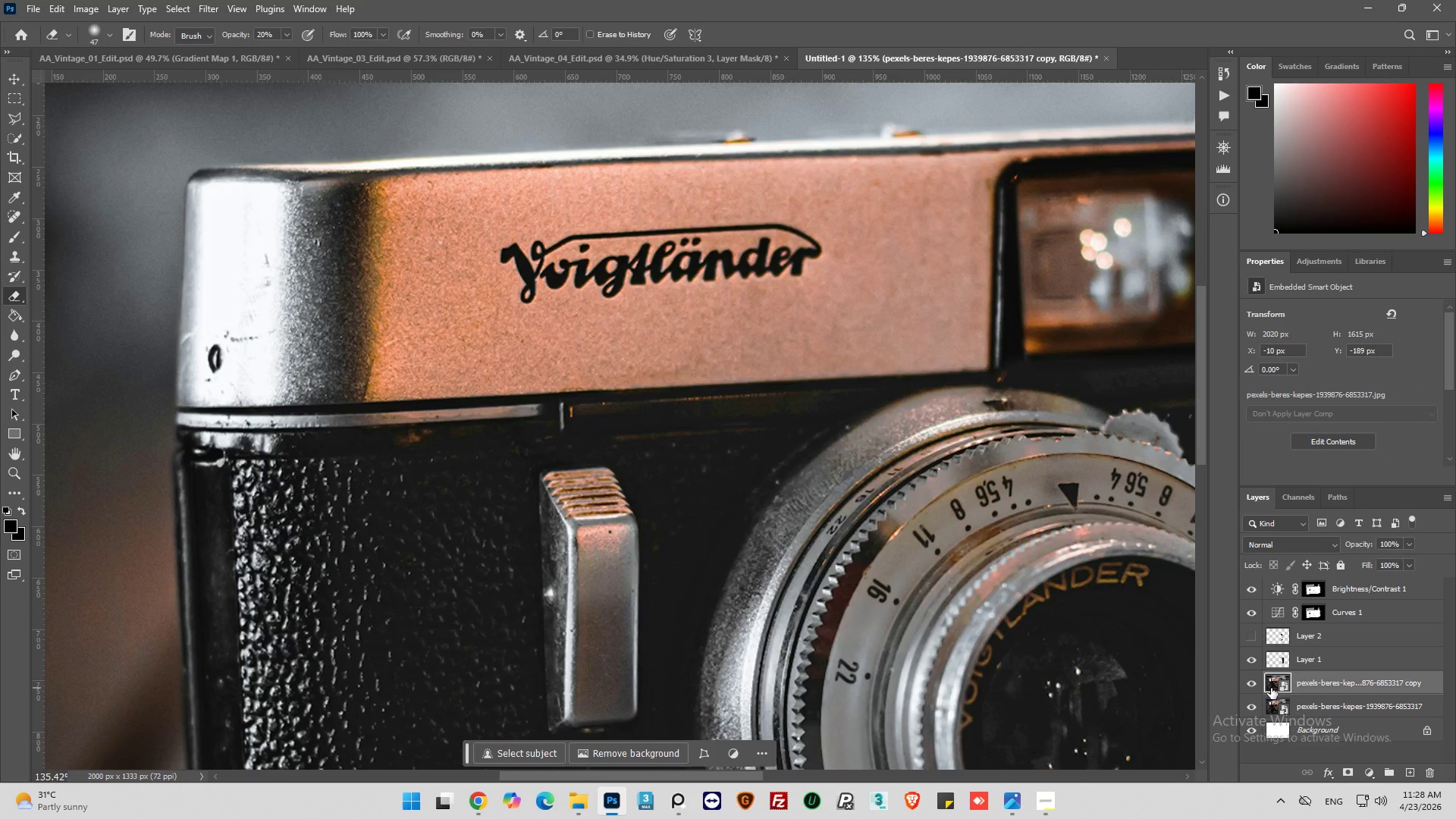 
left_click([1255, 615])
 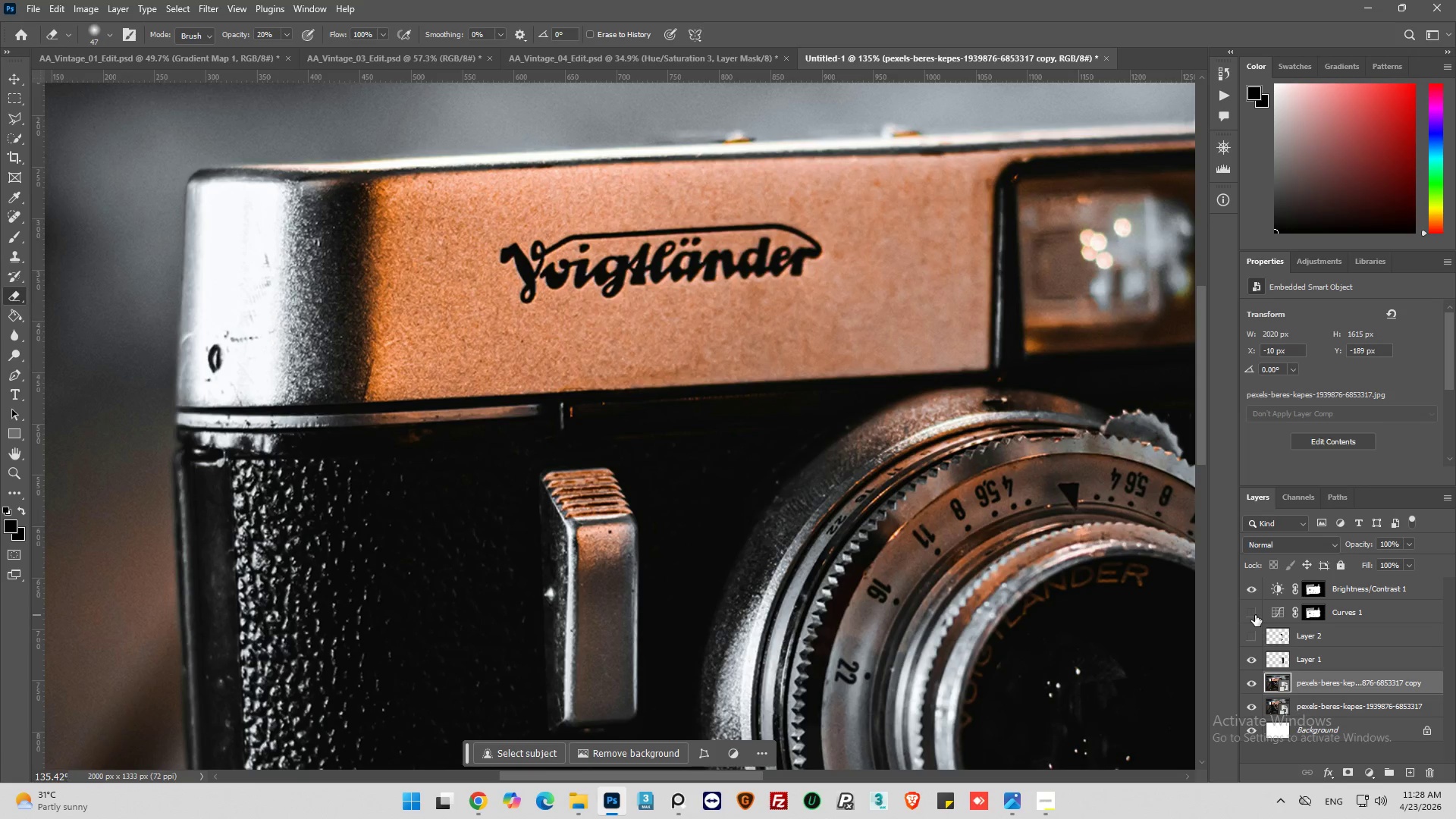 
left_click([1255, 615])
 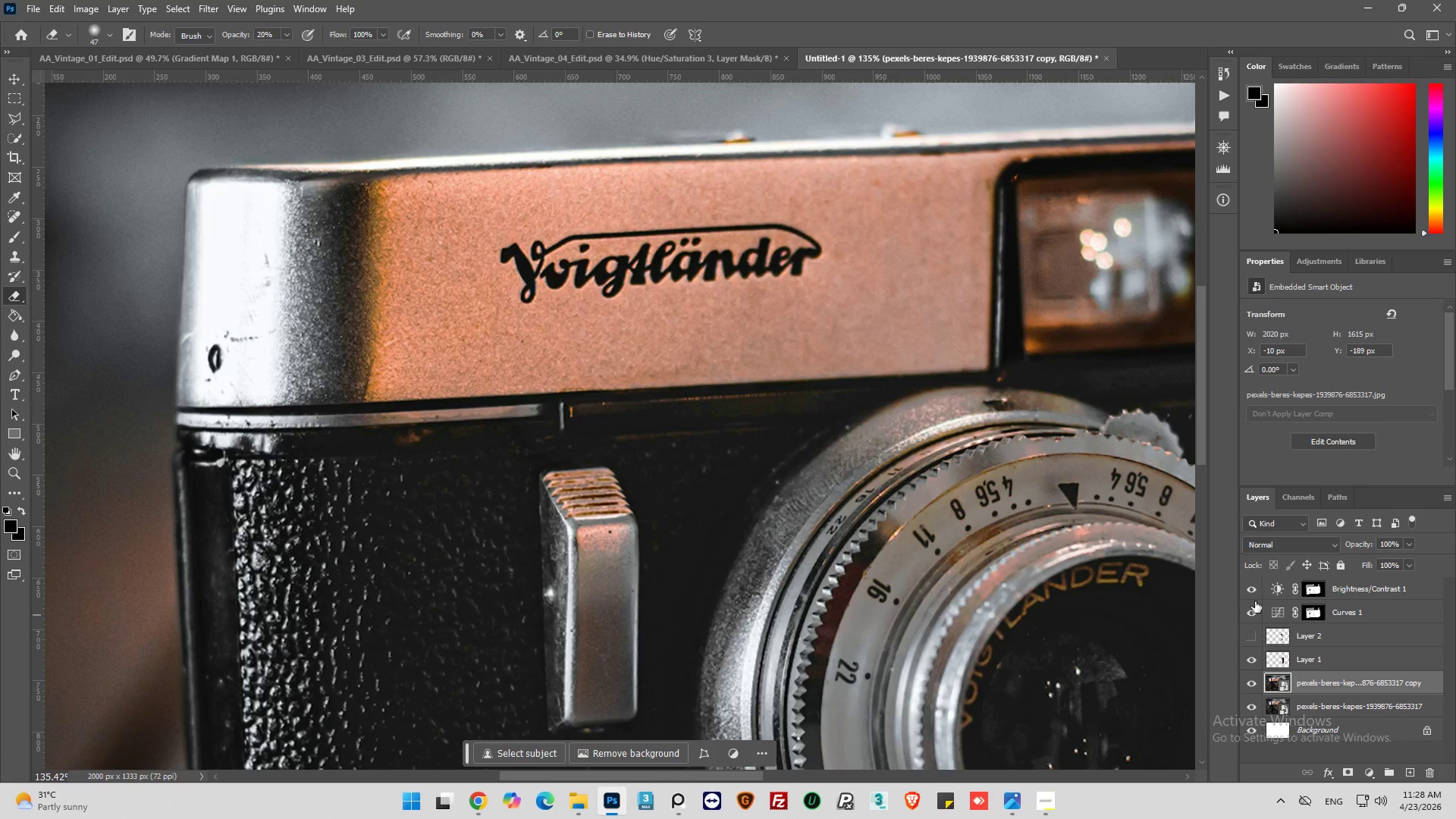 
left_click([1255, 593])
 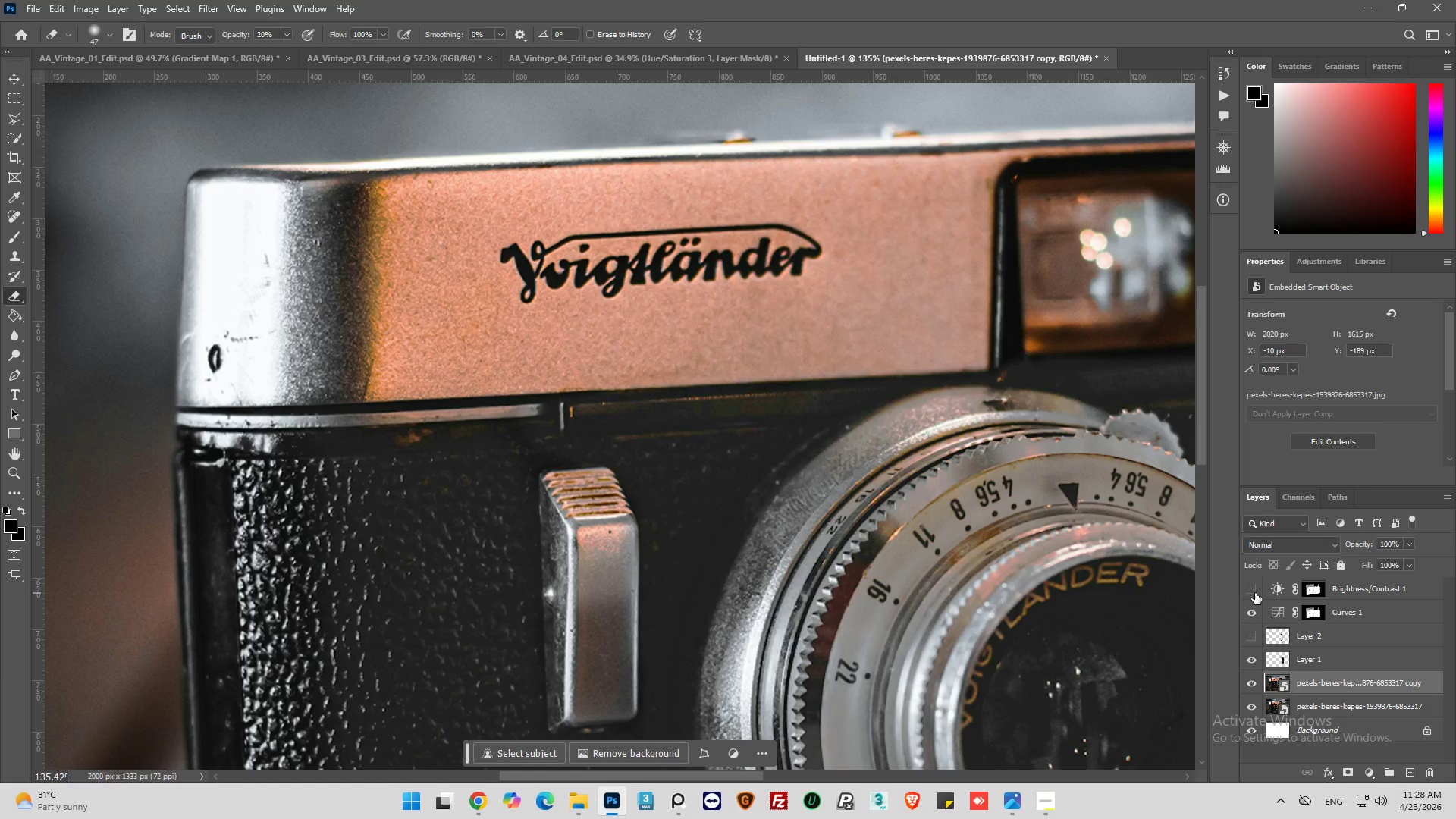 
left_click([1255, 593])
 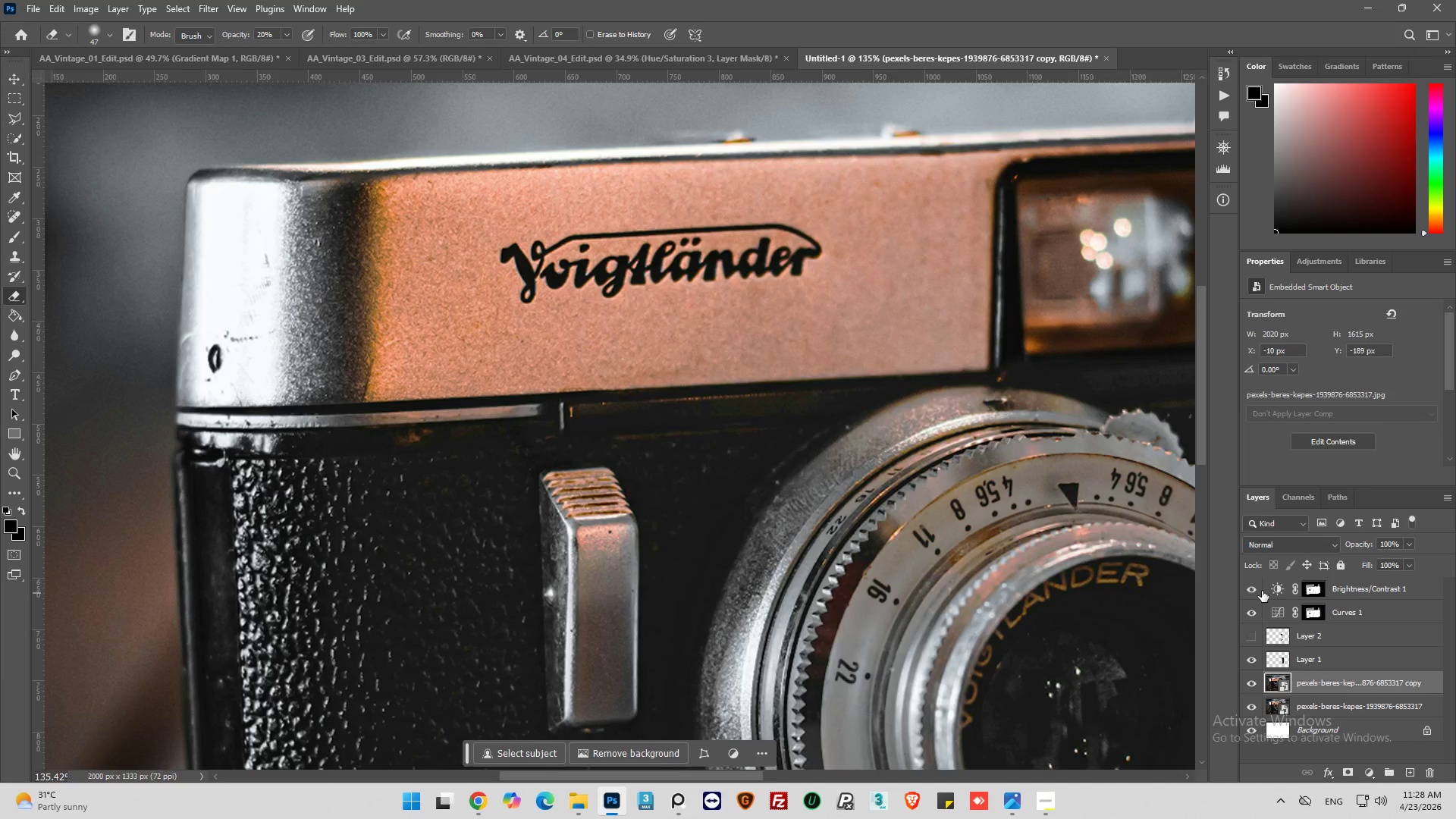 
scroll: coordinate [1266, 592], scroll_direction: up, amount: 4.0
 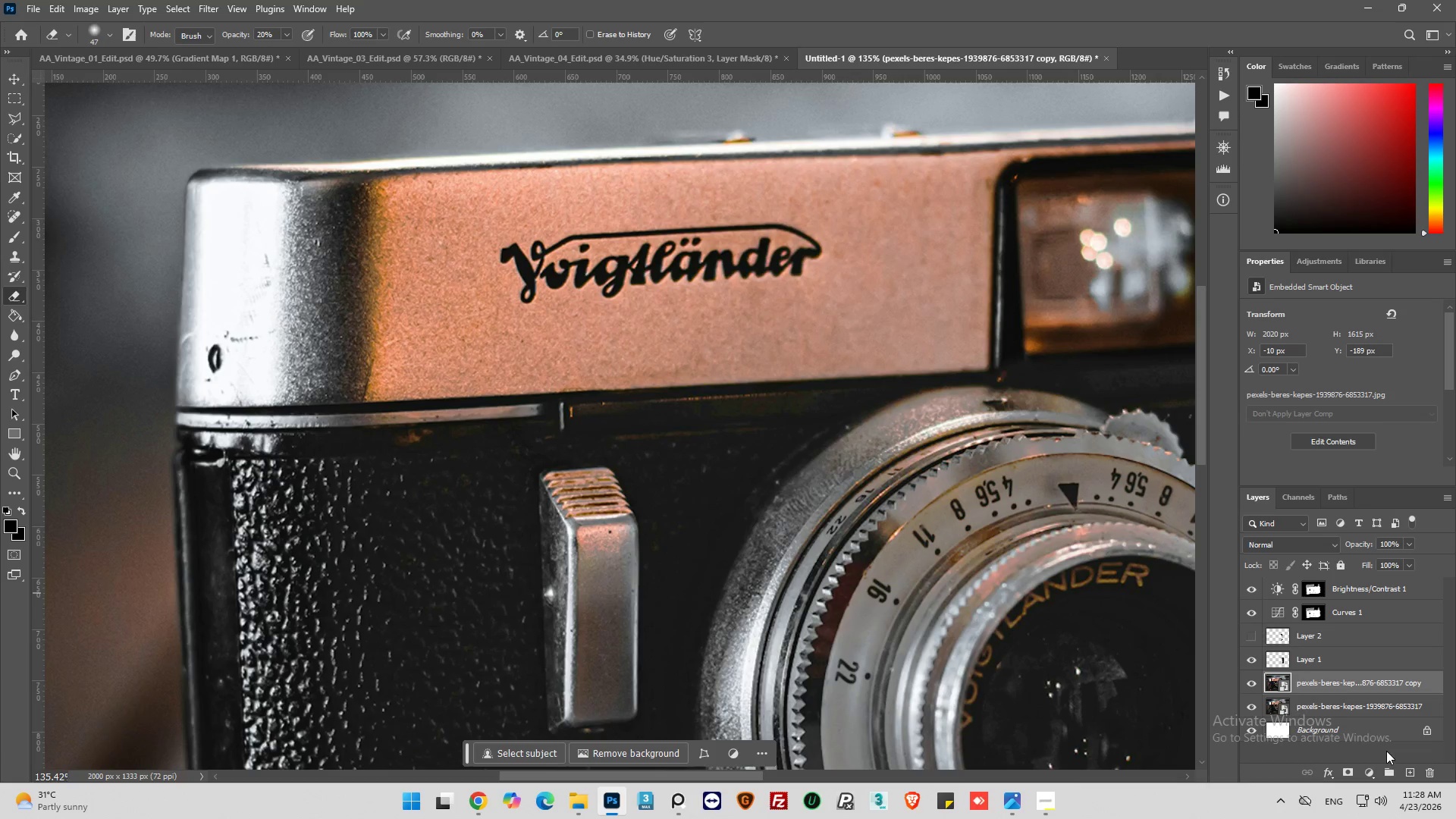 
left_click([1408, 769])
 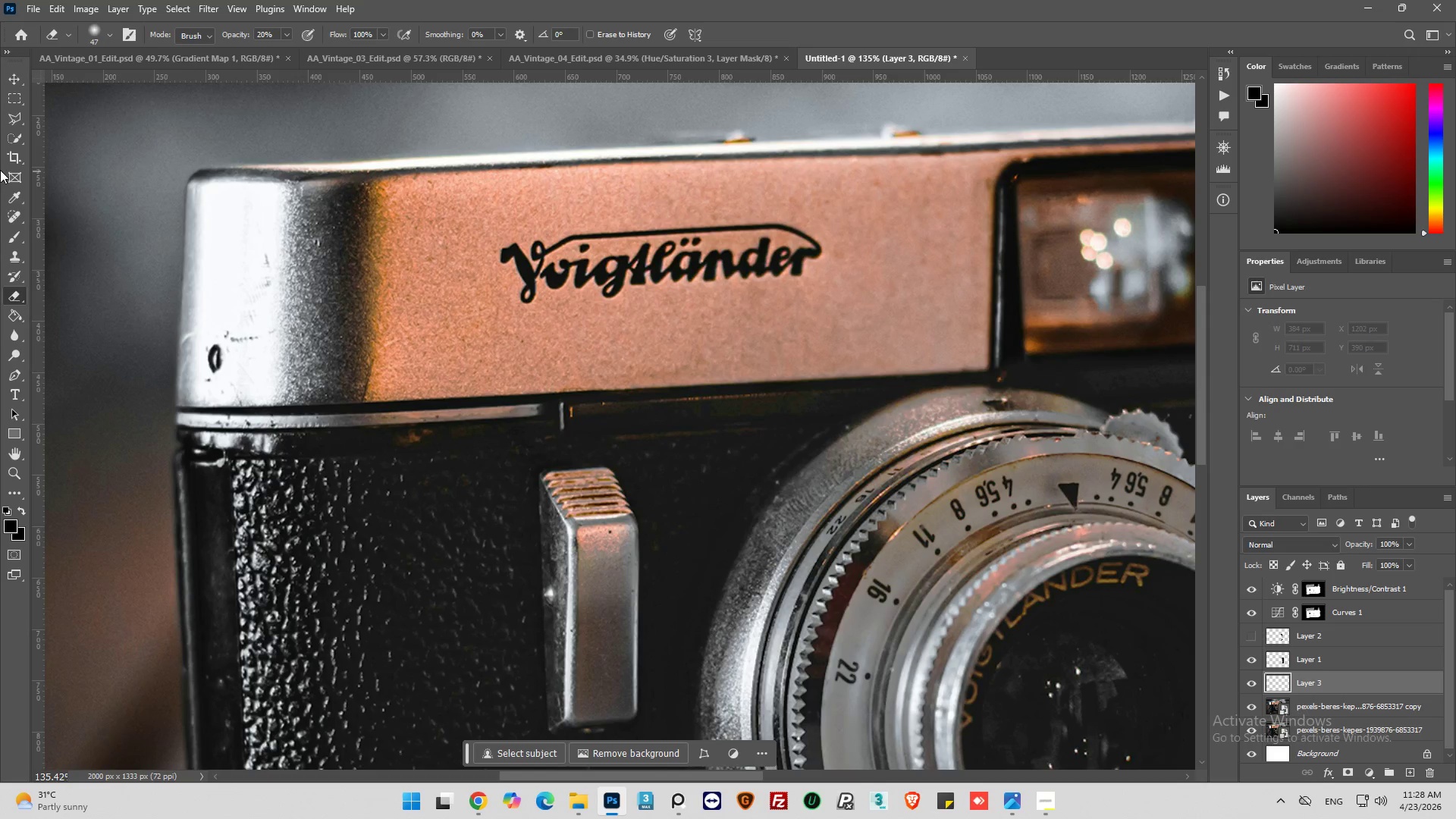 
wait(5.06)
 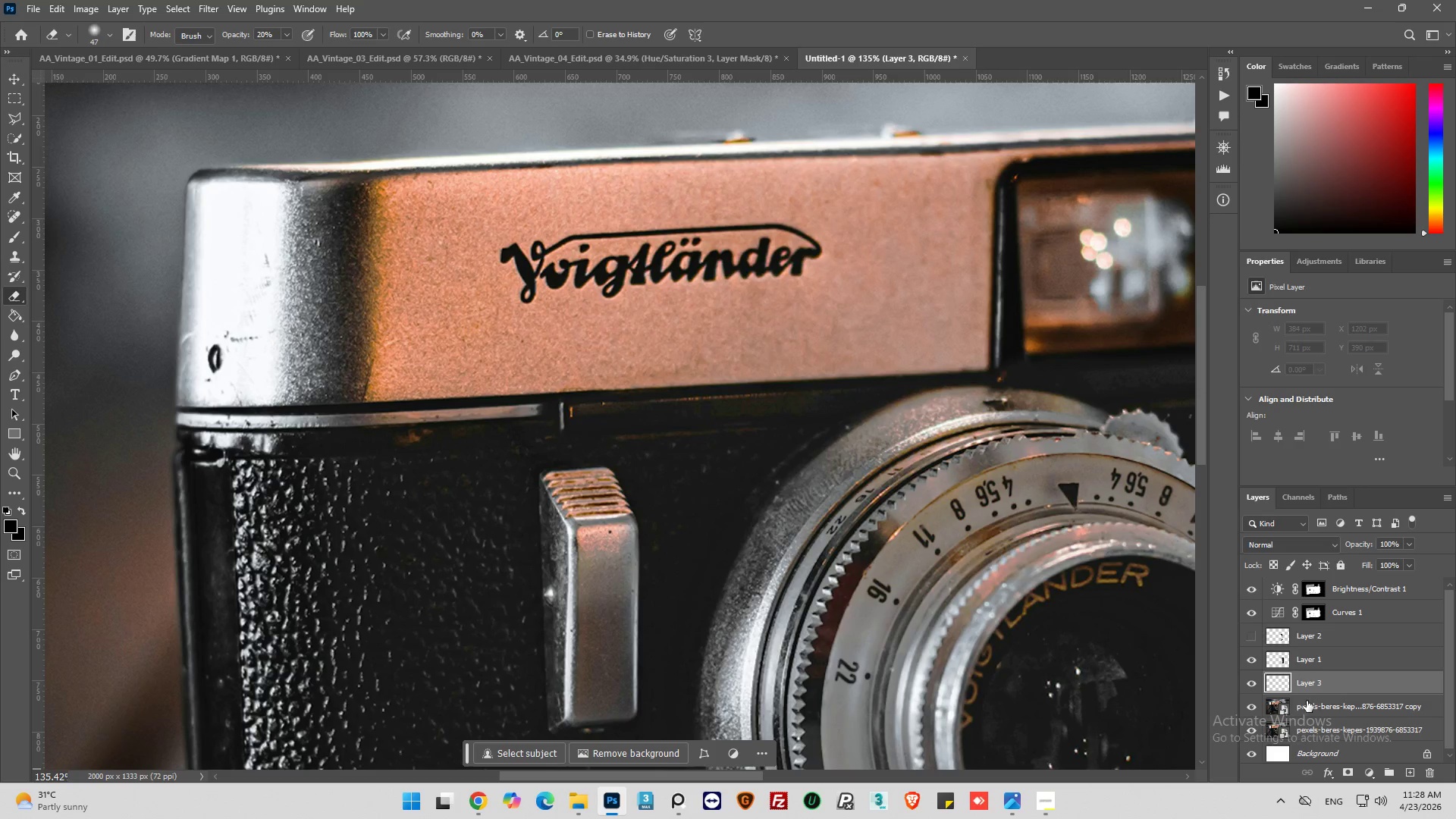 
left_click([14, 253])
 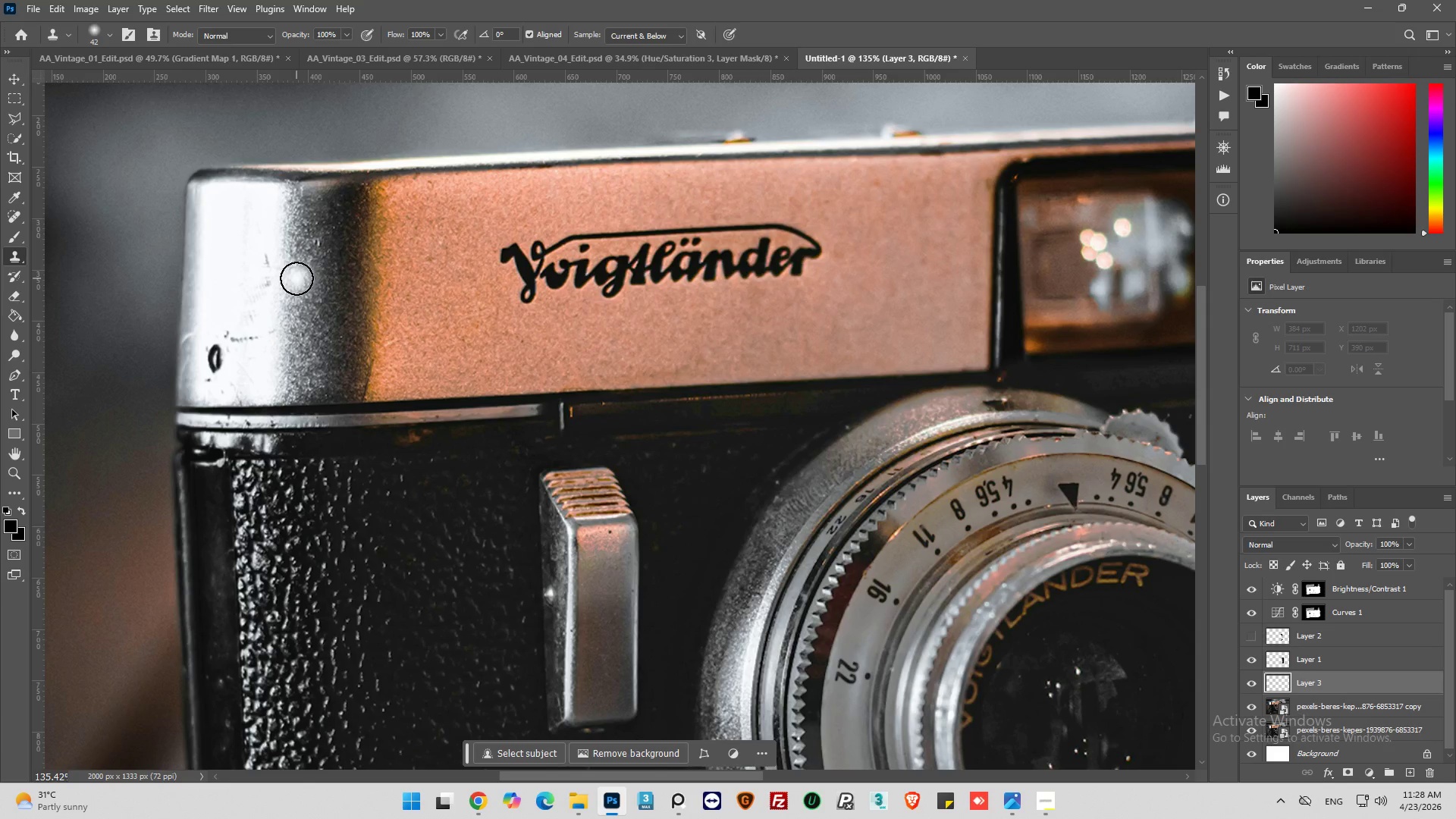 
wait(5.8)
 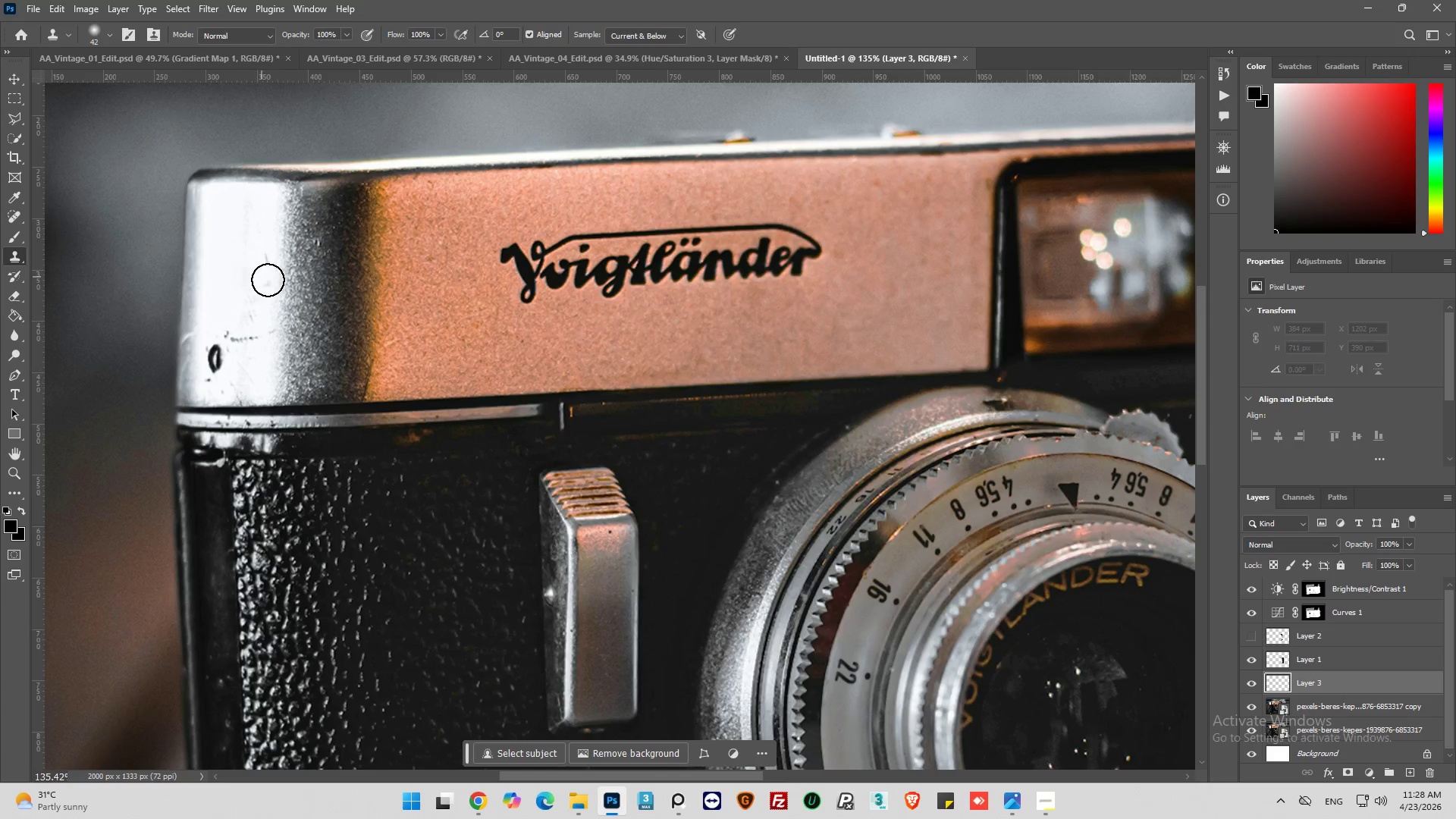 
hold_key(key=AltLeft, duration=0.7)
left_click([306, 212])
 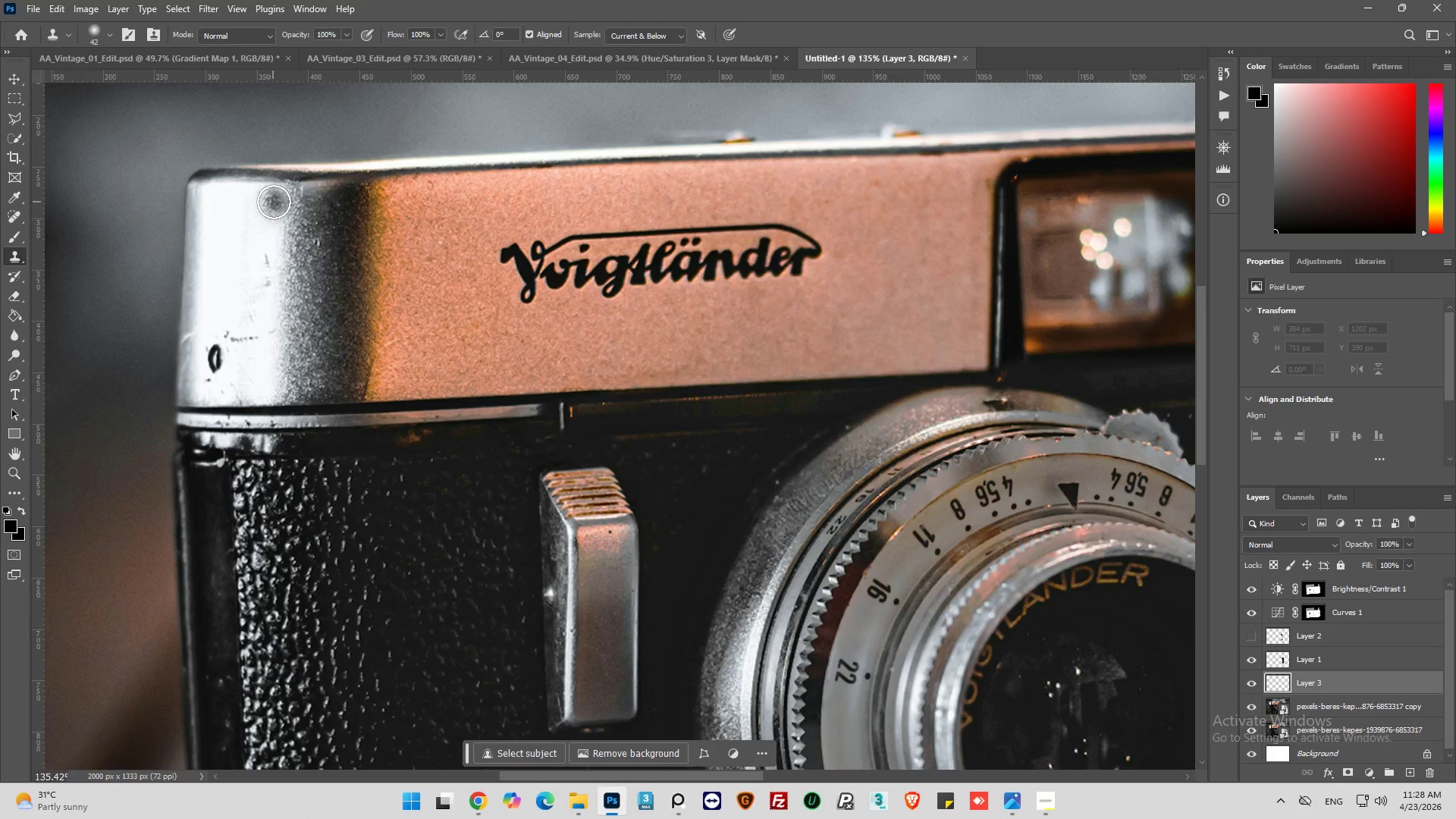 
left_click_drag(start_coordinate=[276, 202], to_coordinate=[269, 331])
 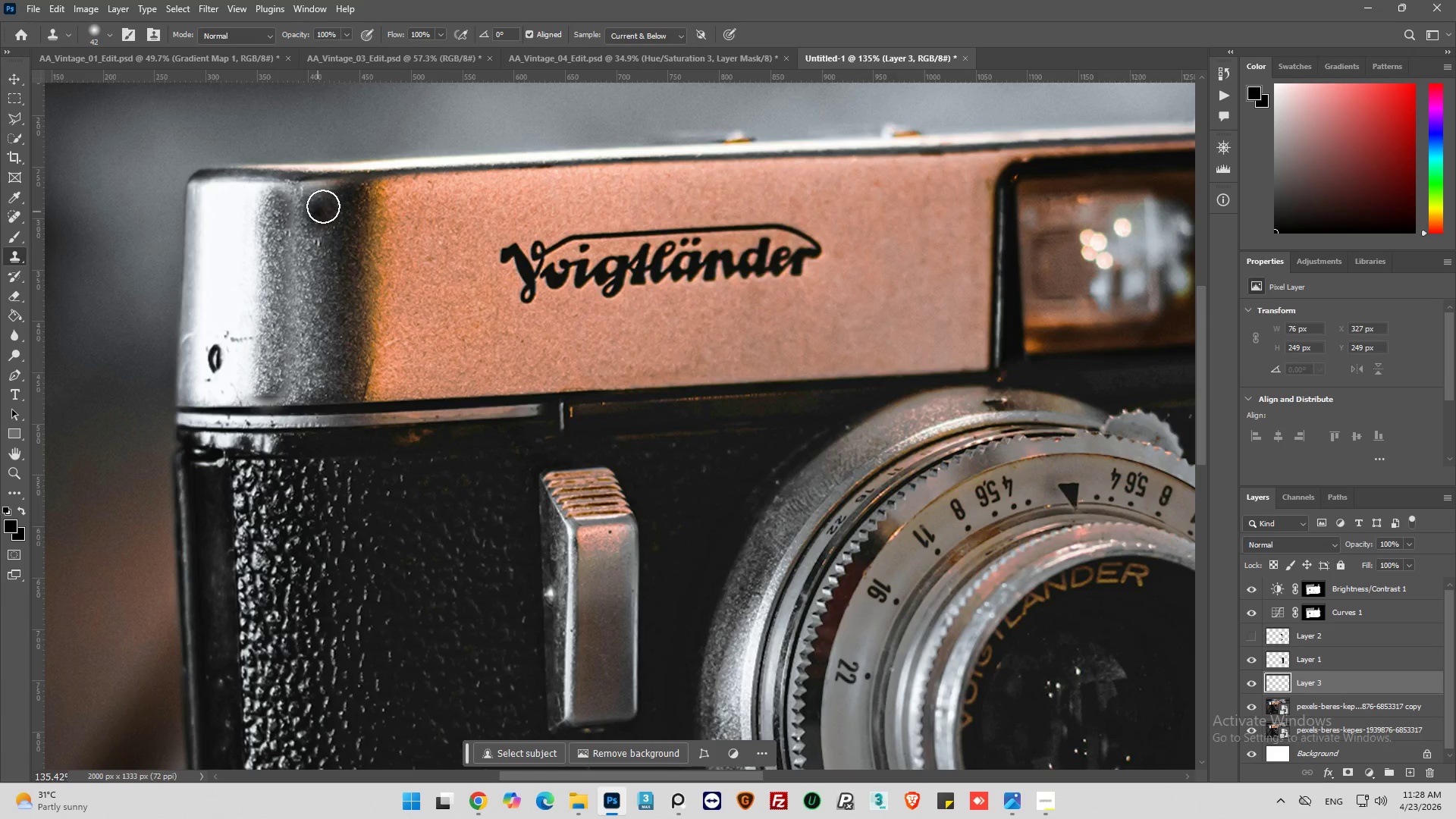 
key(Alt+AltLeft)
 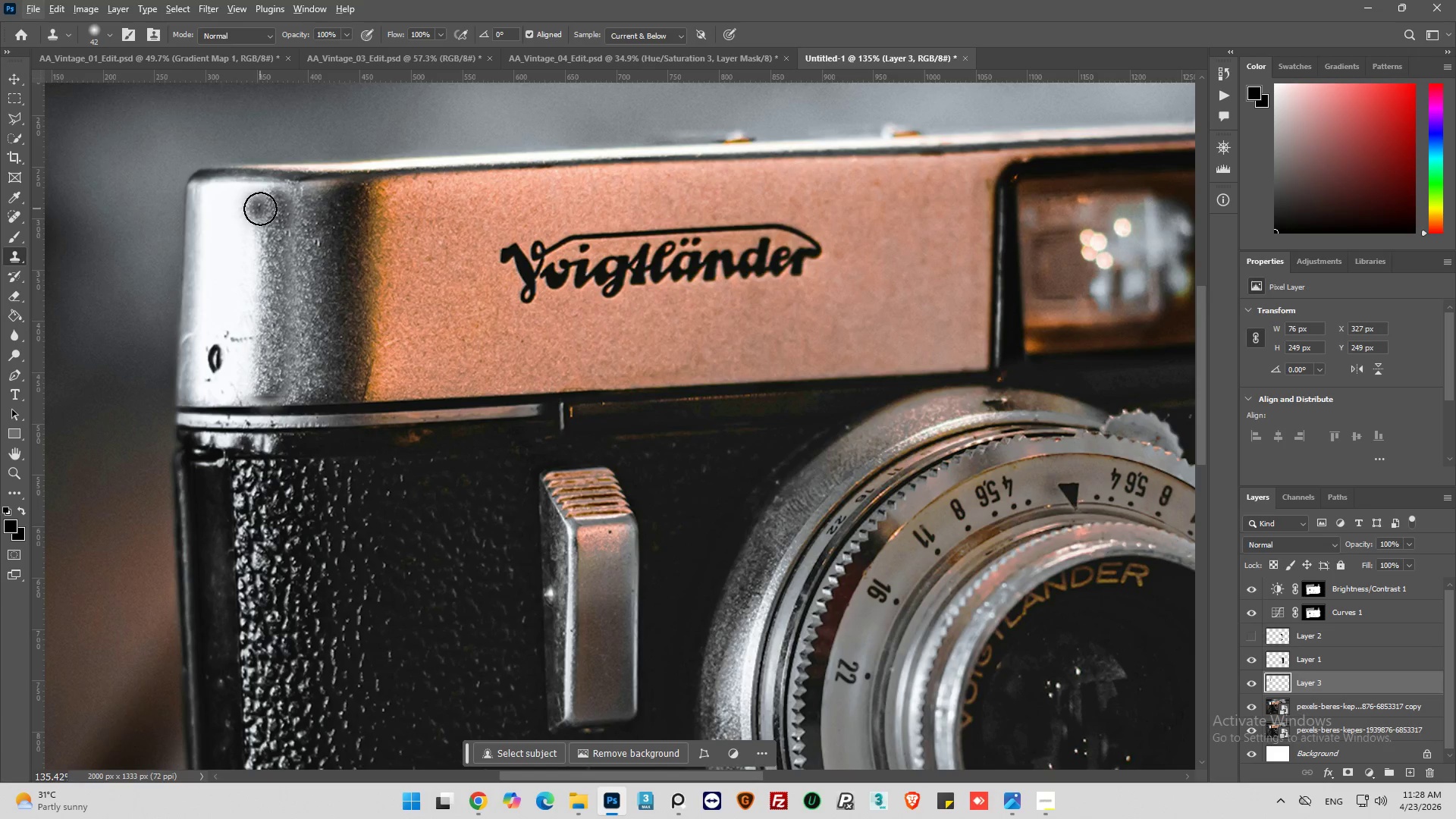 
hold_key(key=AltLeft, duration=0.58)
left_click([275, 206])
 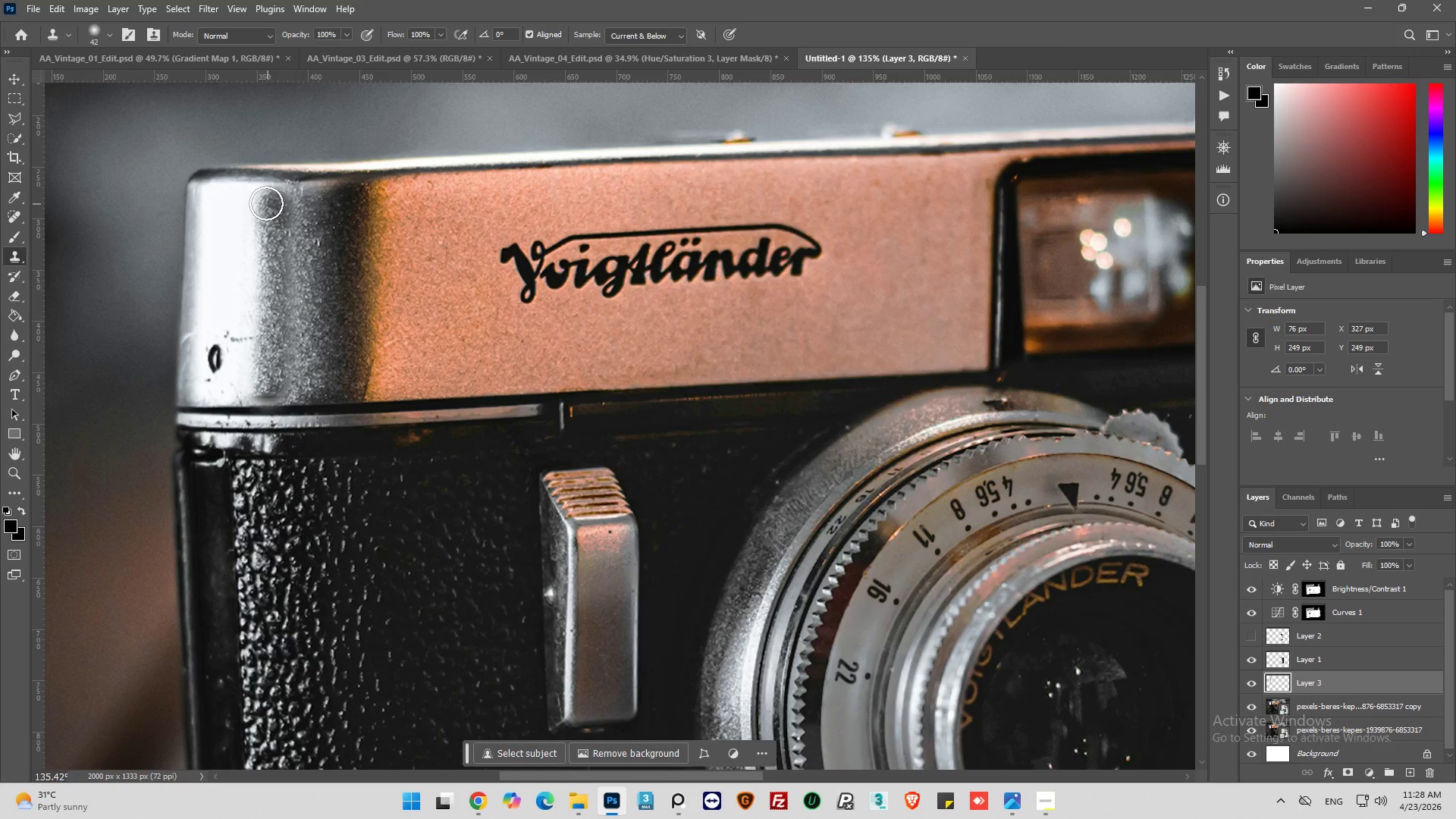 
left_click_drag(start_coordinate=[266, 203], to_coordinate=[246, 203])
 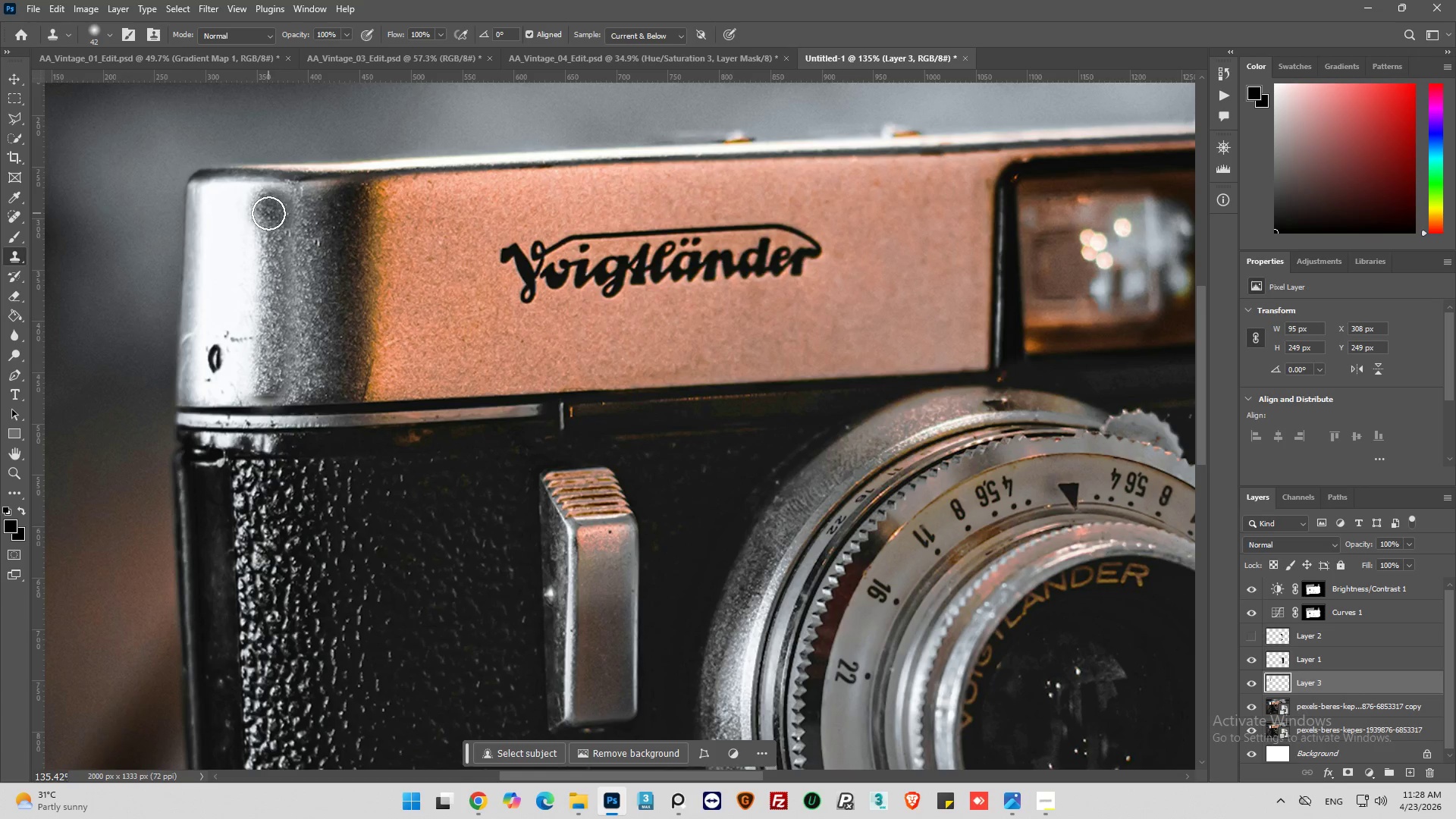 
hold_key(key=AltLeft, duration=0.59)
left_click([271, 209])
 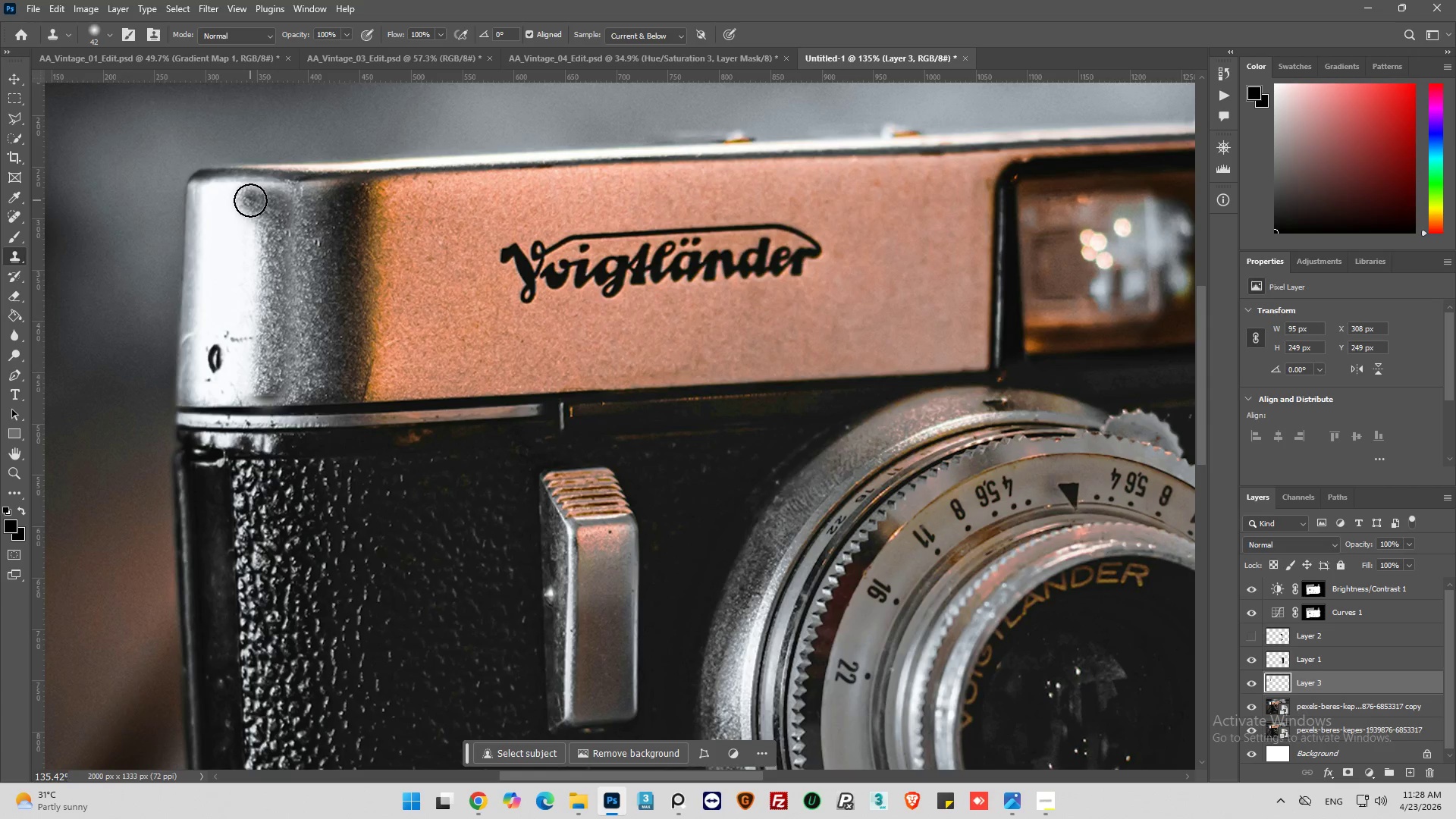 
left_click([246, 202])
 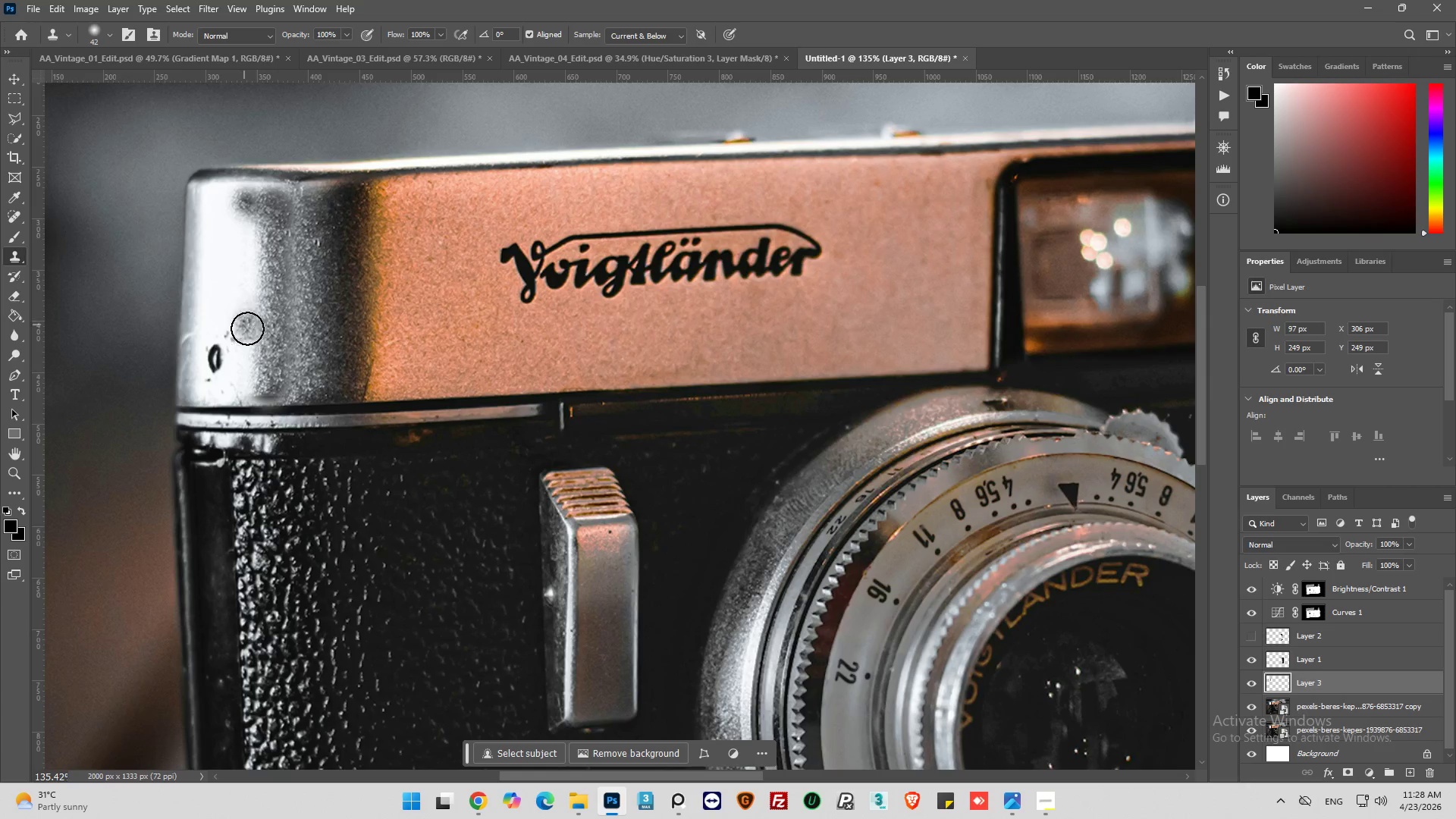 
hold_key(key=ShiftLeft, duration=0.62)
left_click([246, 388])
 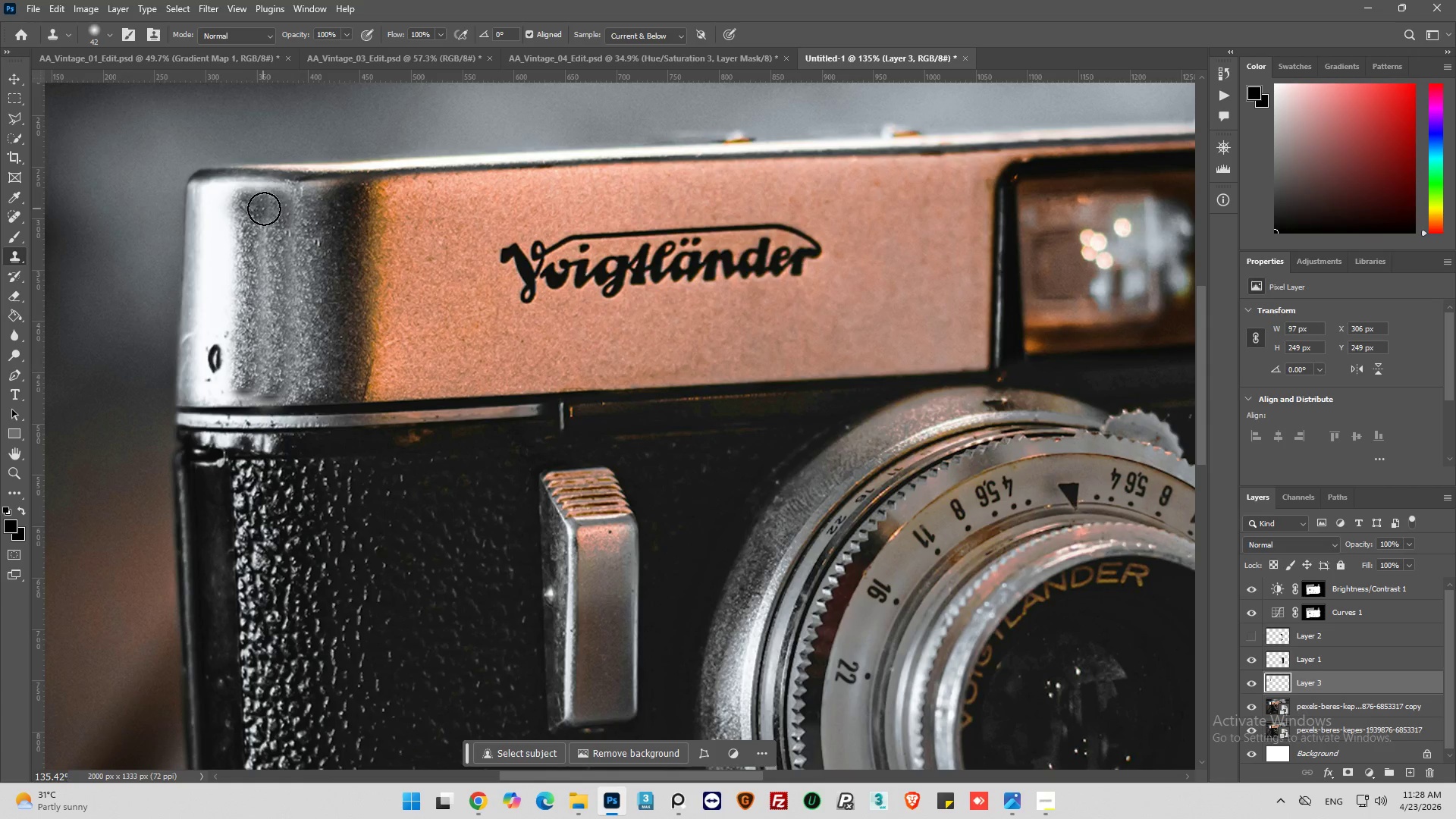 
hold_key(key=ShiftLeft, duration=0.44)
left_click([266, 209])
 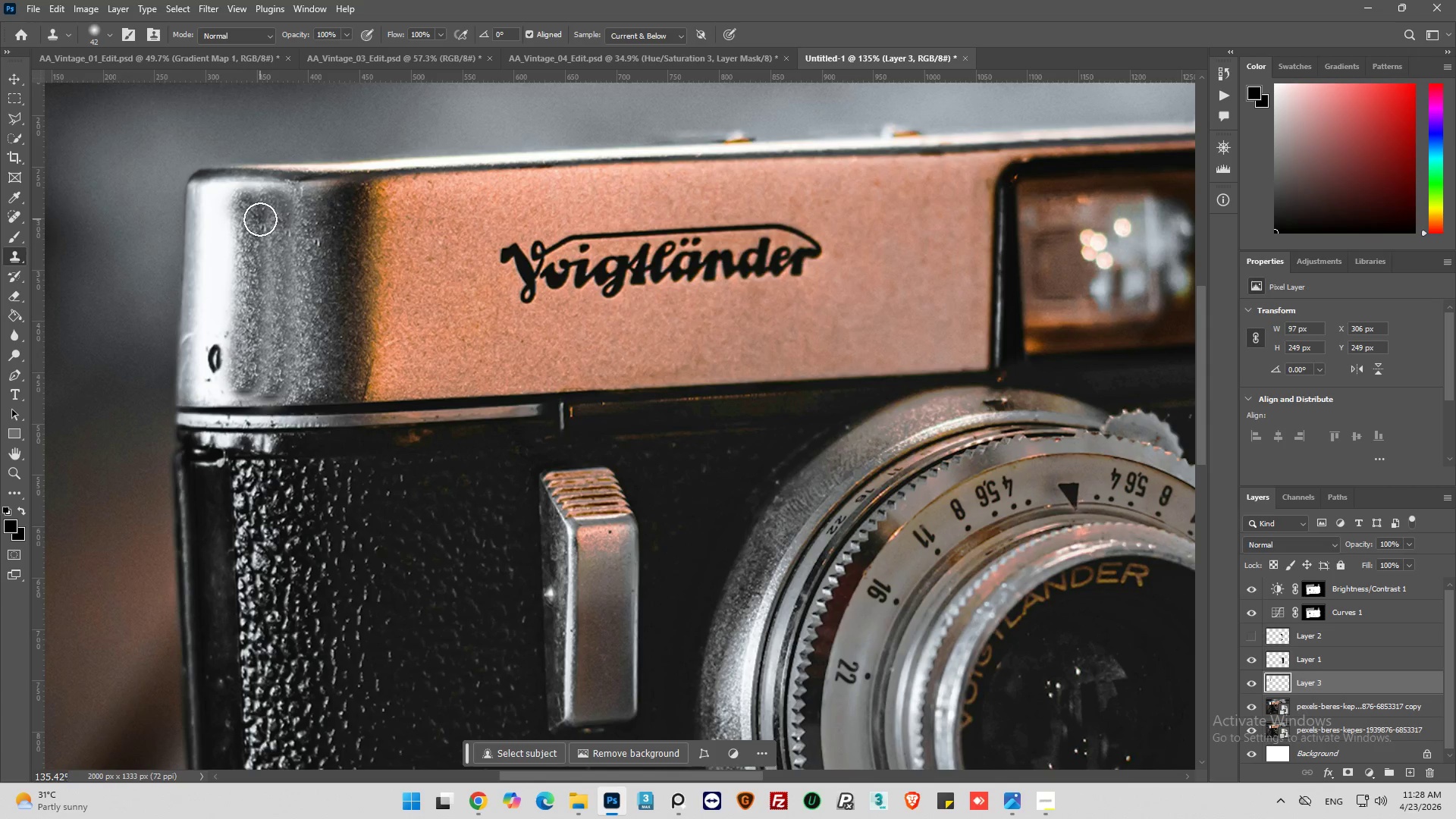 
left_click_drag(start_coordinate=[265, 225], to_coordinate=[263, 237])
 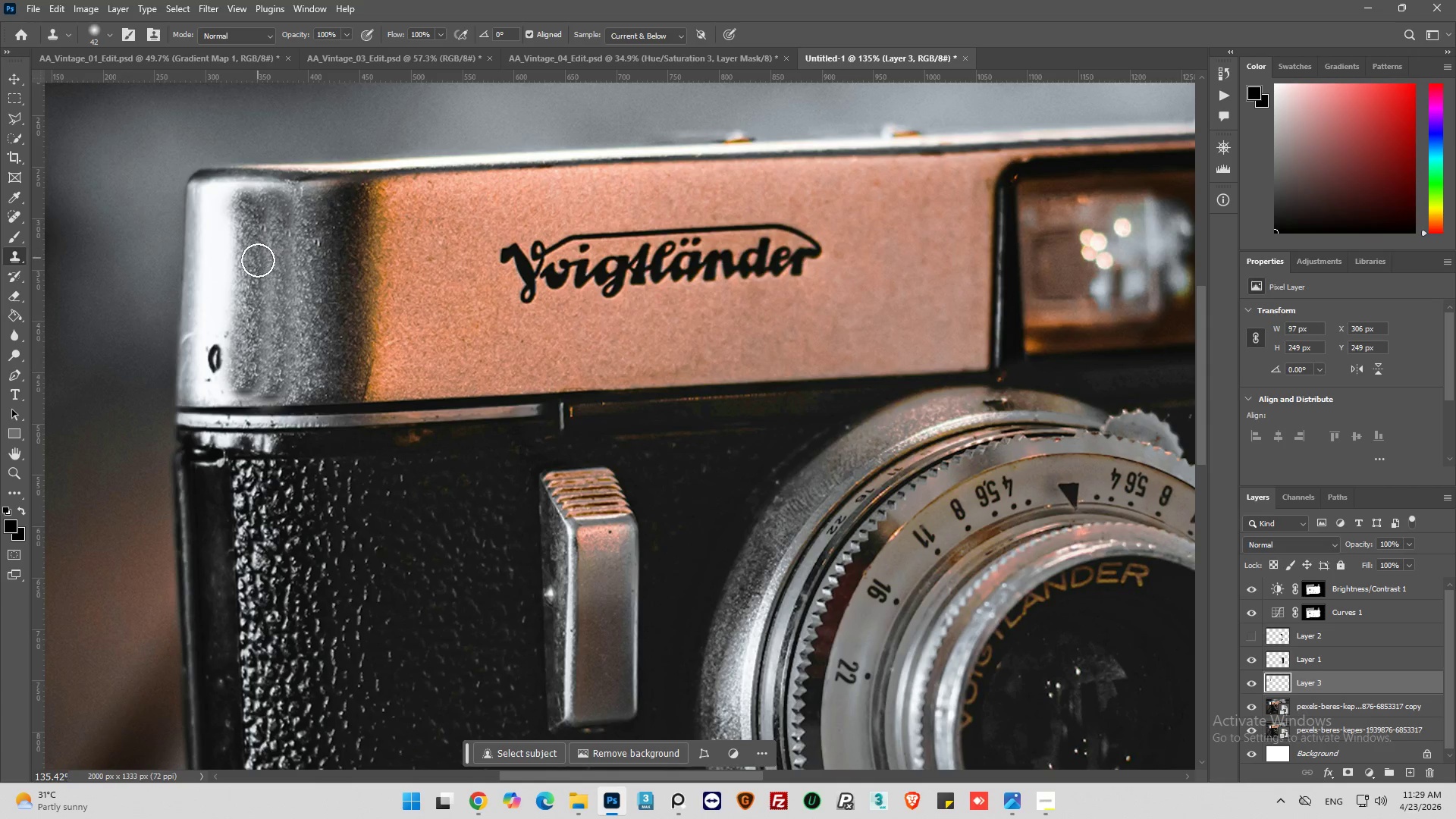 
left_click_drag(start_coordinate=[258, 261], to_coordinate=[264, 282])
 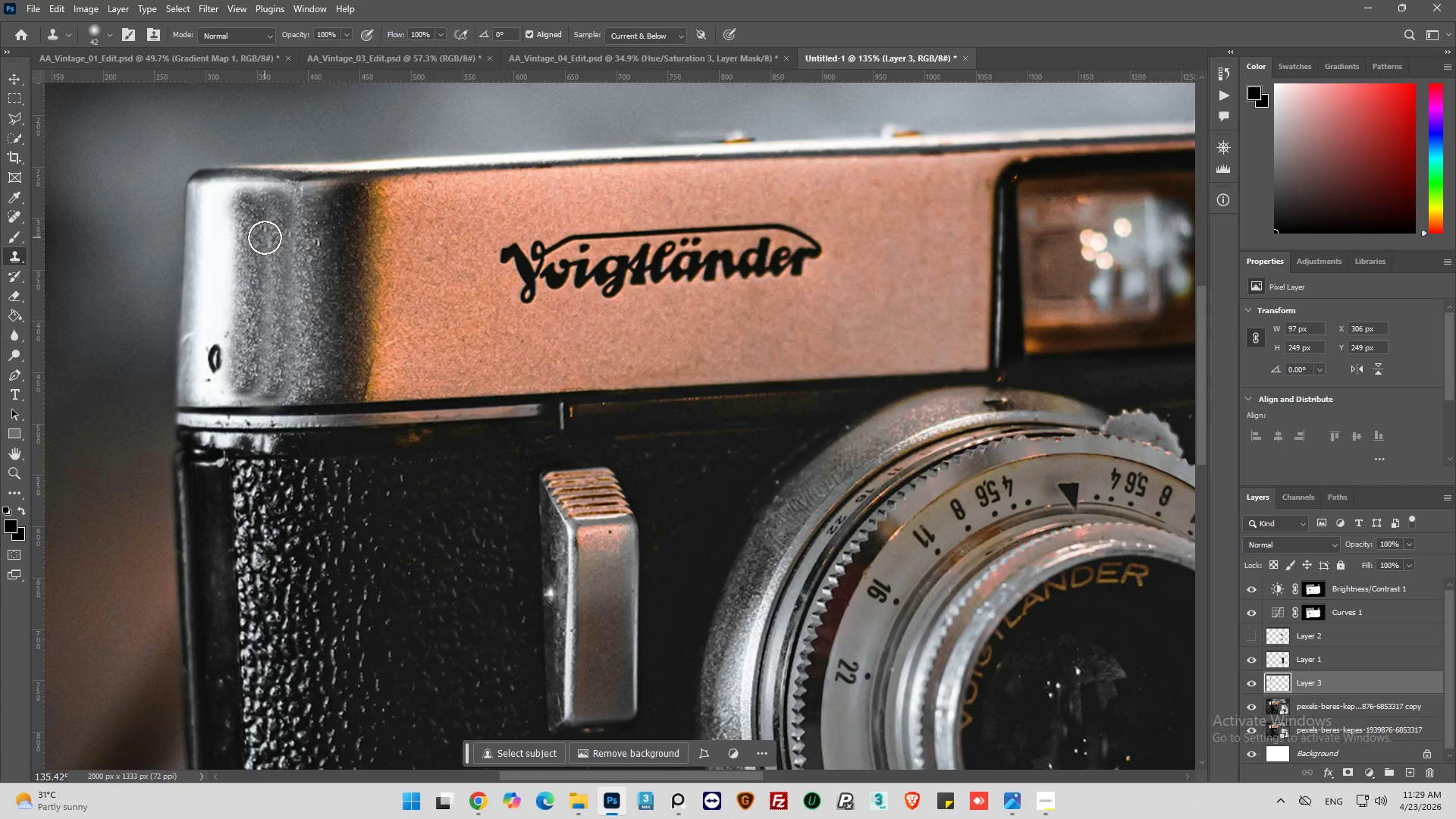 
left_click_drag(start_coordinate=[265, 237], to_coordinate=[278, 332])
 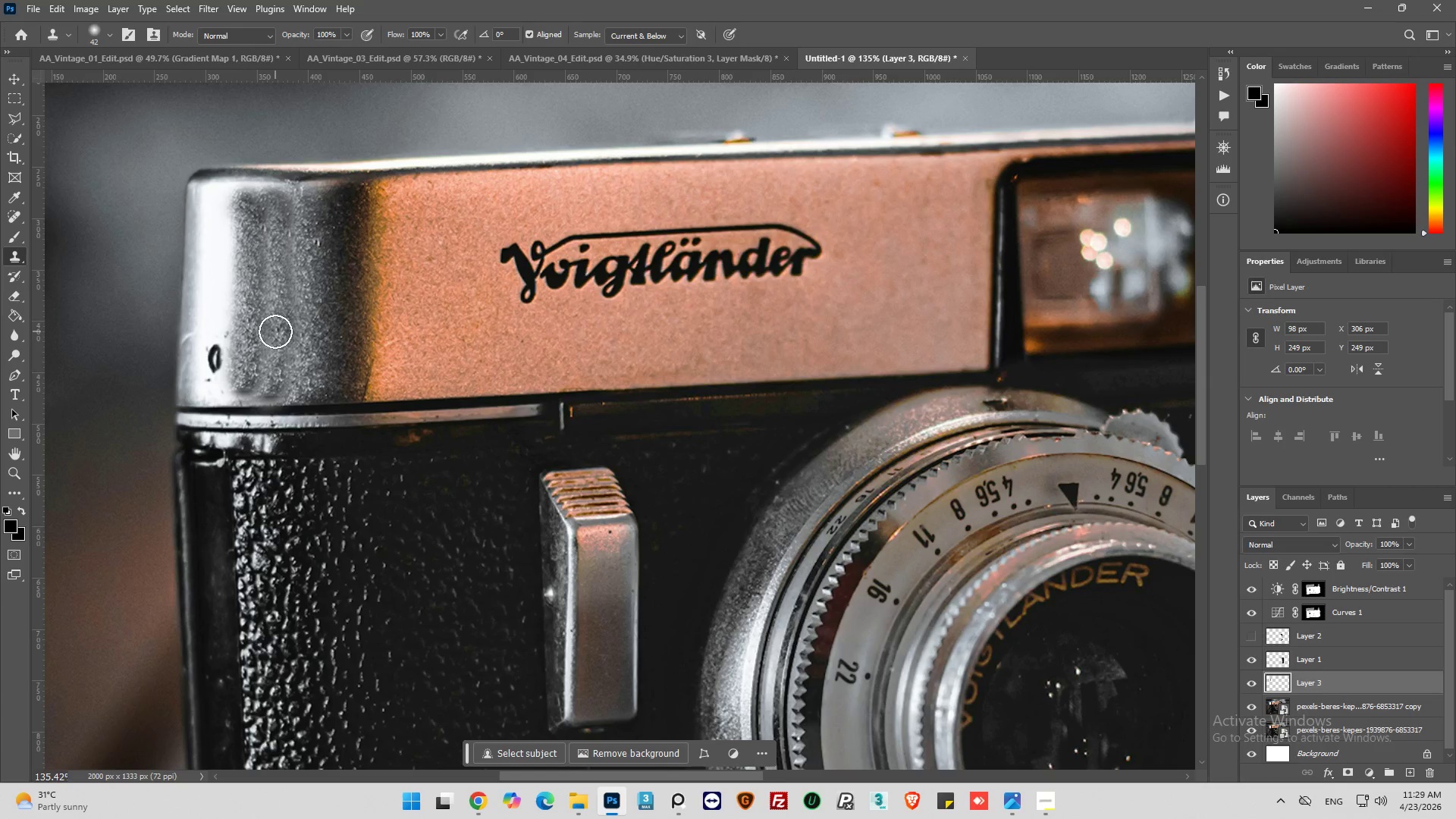 
left_click_drag(start_coordinate=[275, 331], to_coordinate=[284, 320])
 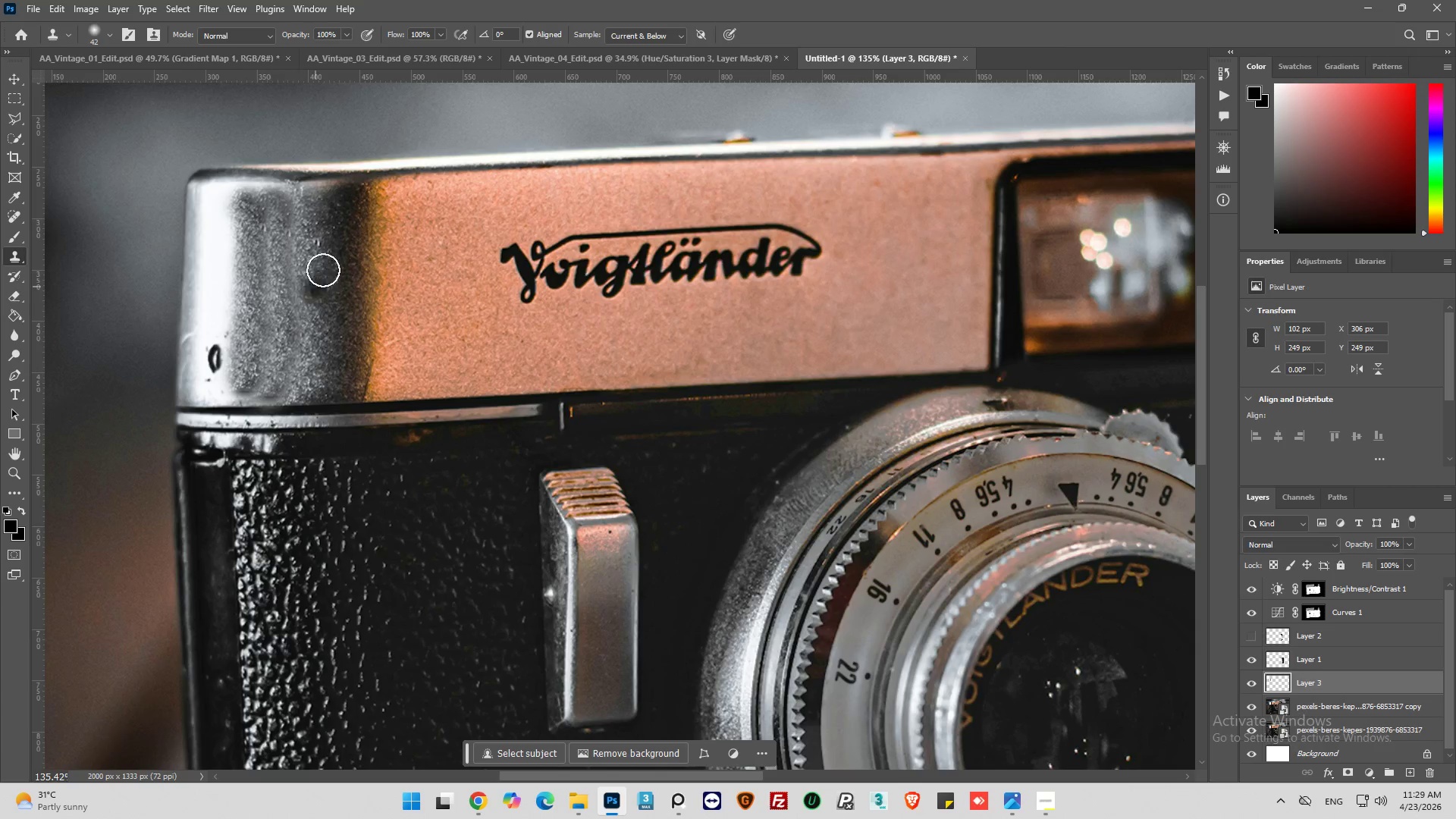 
hold_key(key=AltLeft, duration=0.41)
left_click_drag(start_coordinate=[317, 245], to_coordinate=[312, 263])
 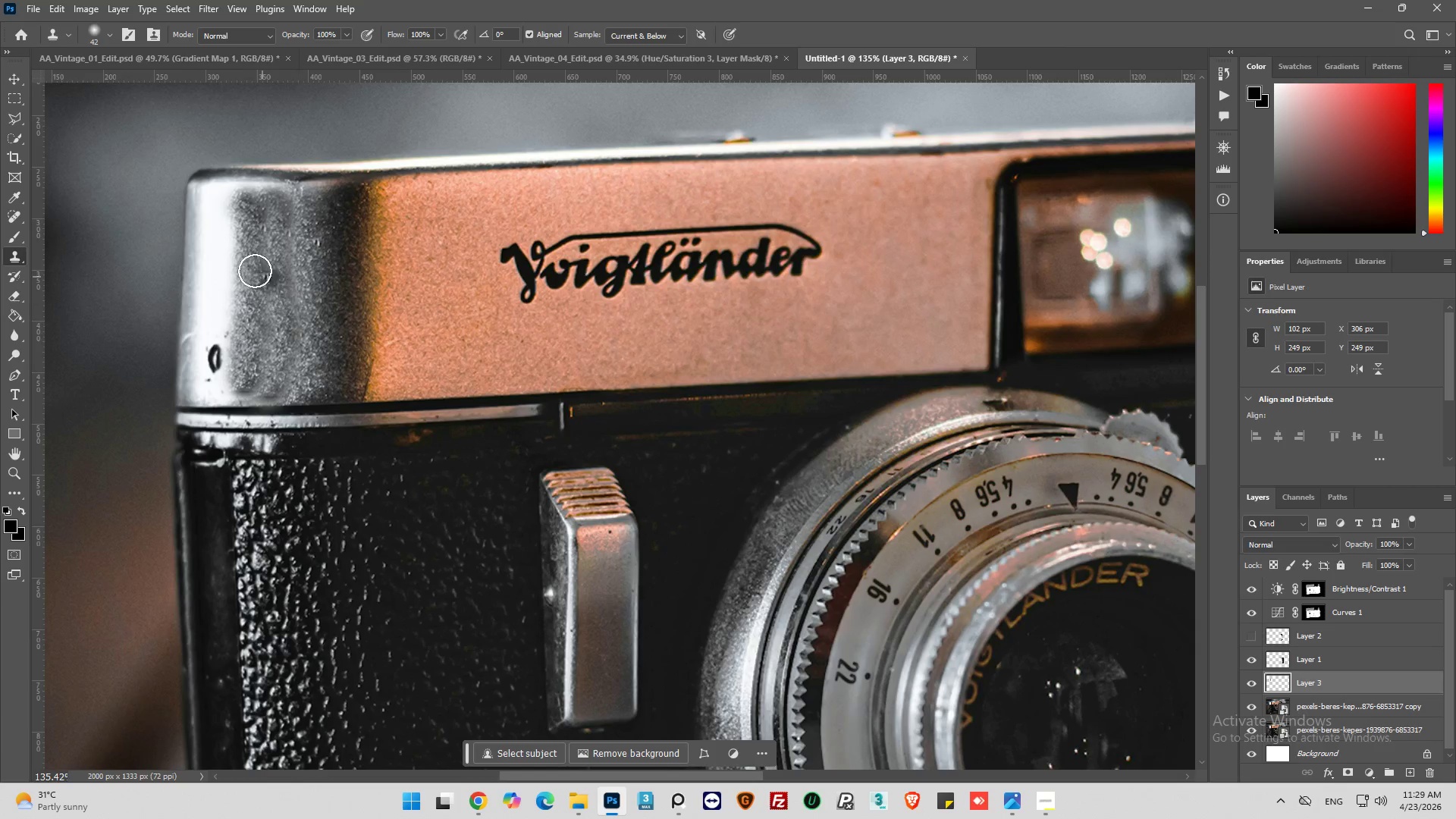 
left_click_drag(start_coordinate=[255, 269], to_coordinate=[264, 248])
 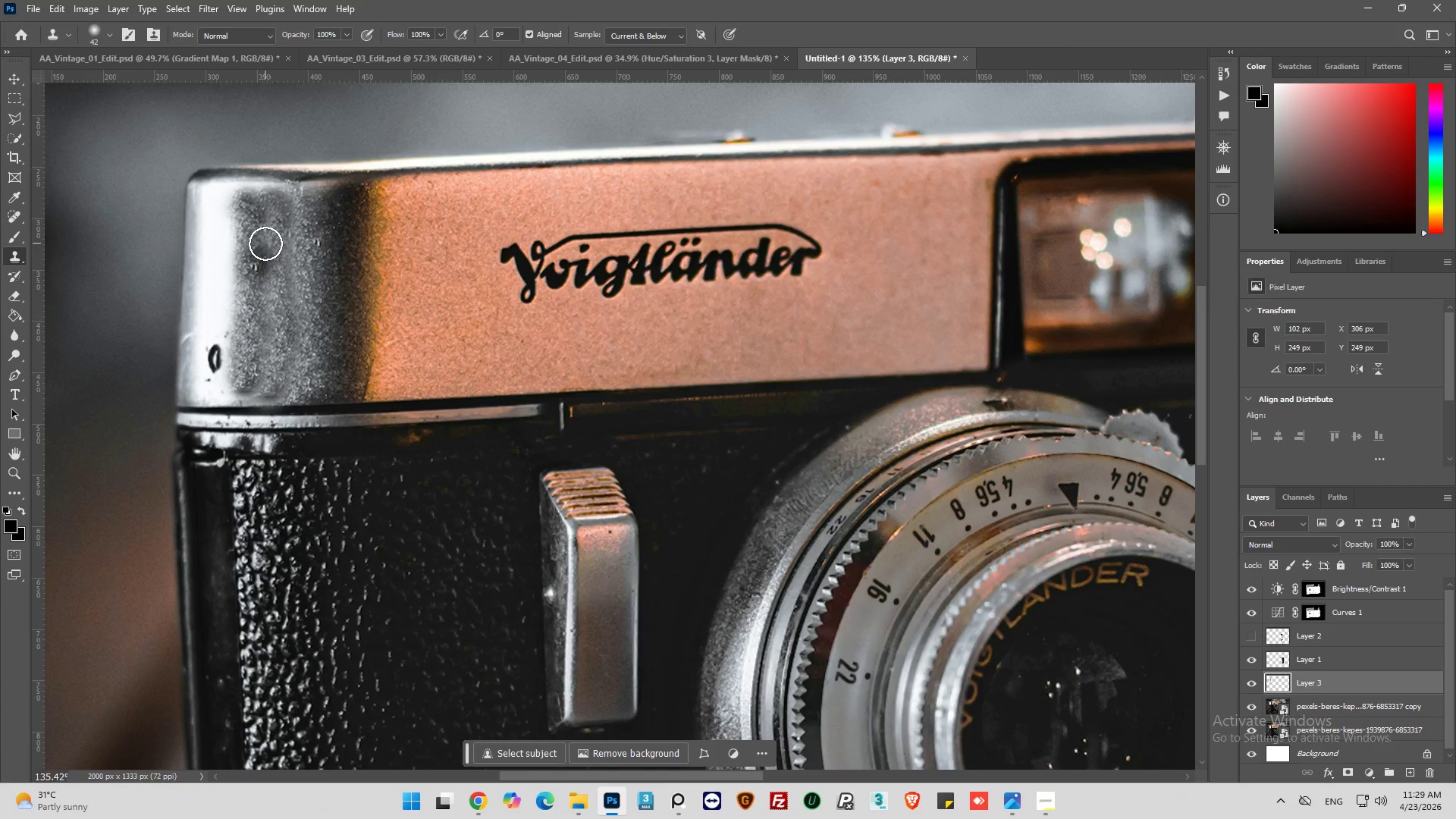 
left_click_drag(start_coordinate=[265, 243], to_coordinate=[262, 344])
 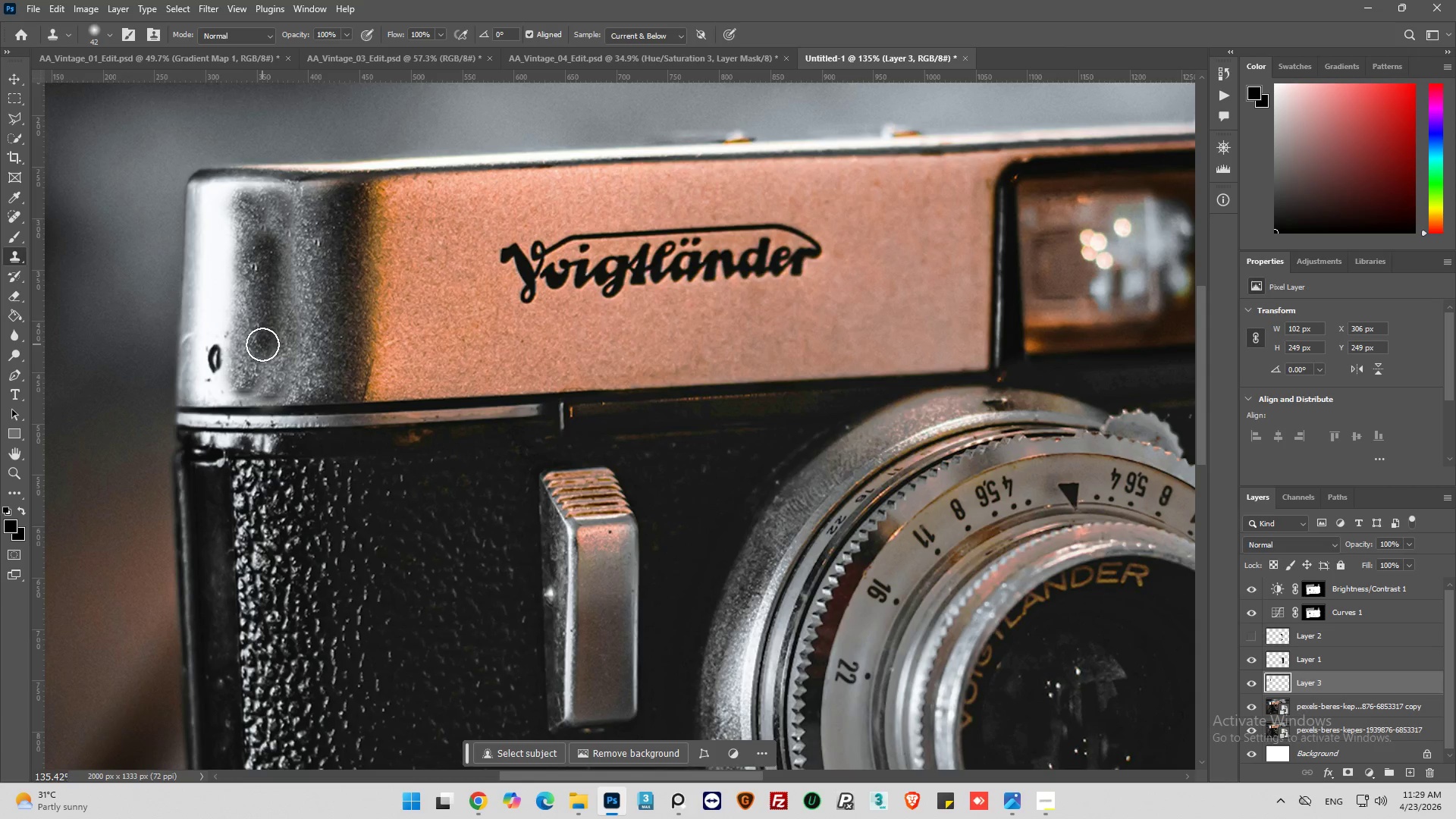 
key(Control+ControlLeft)
 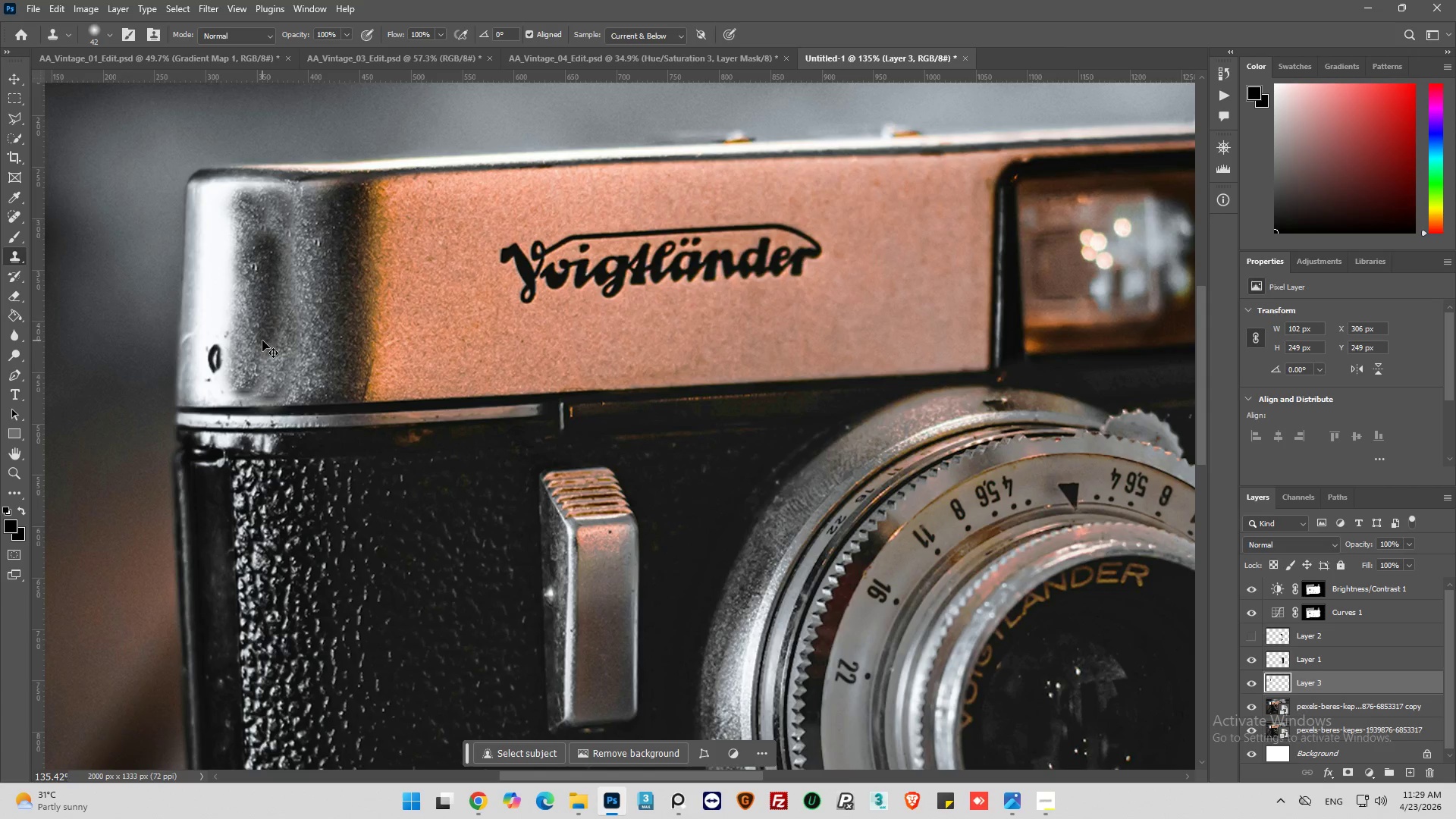 
key(Control+Z)
 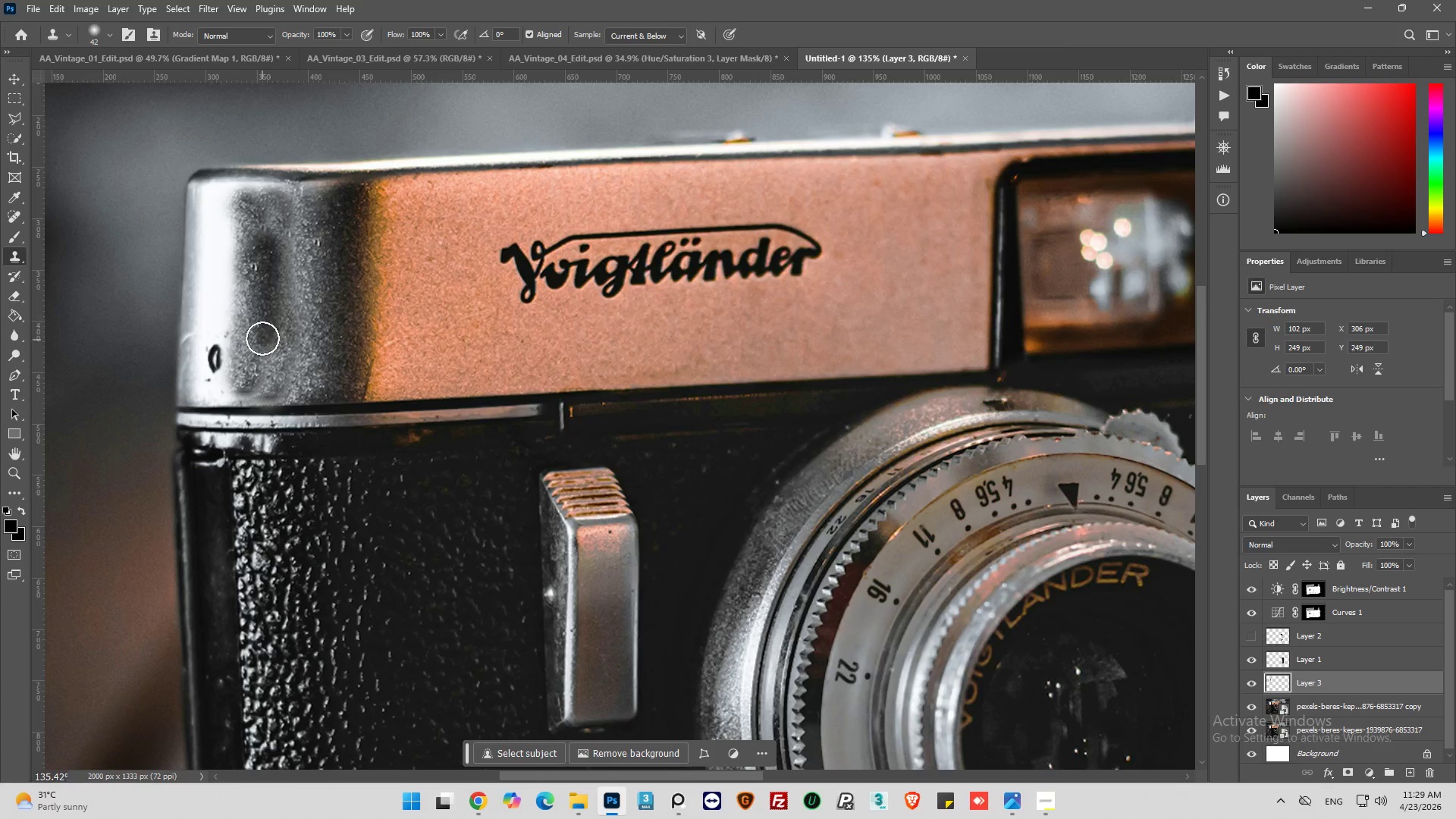 
key(Control+Z)
 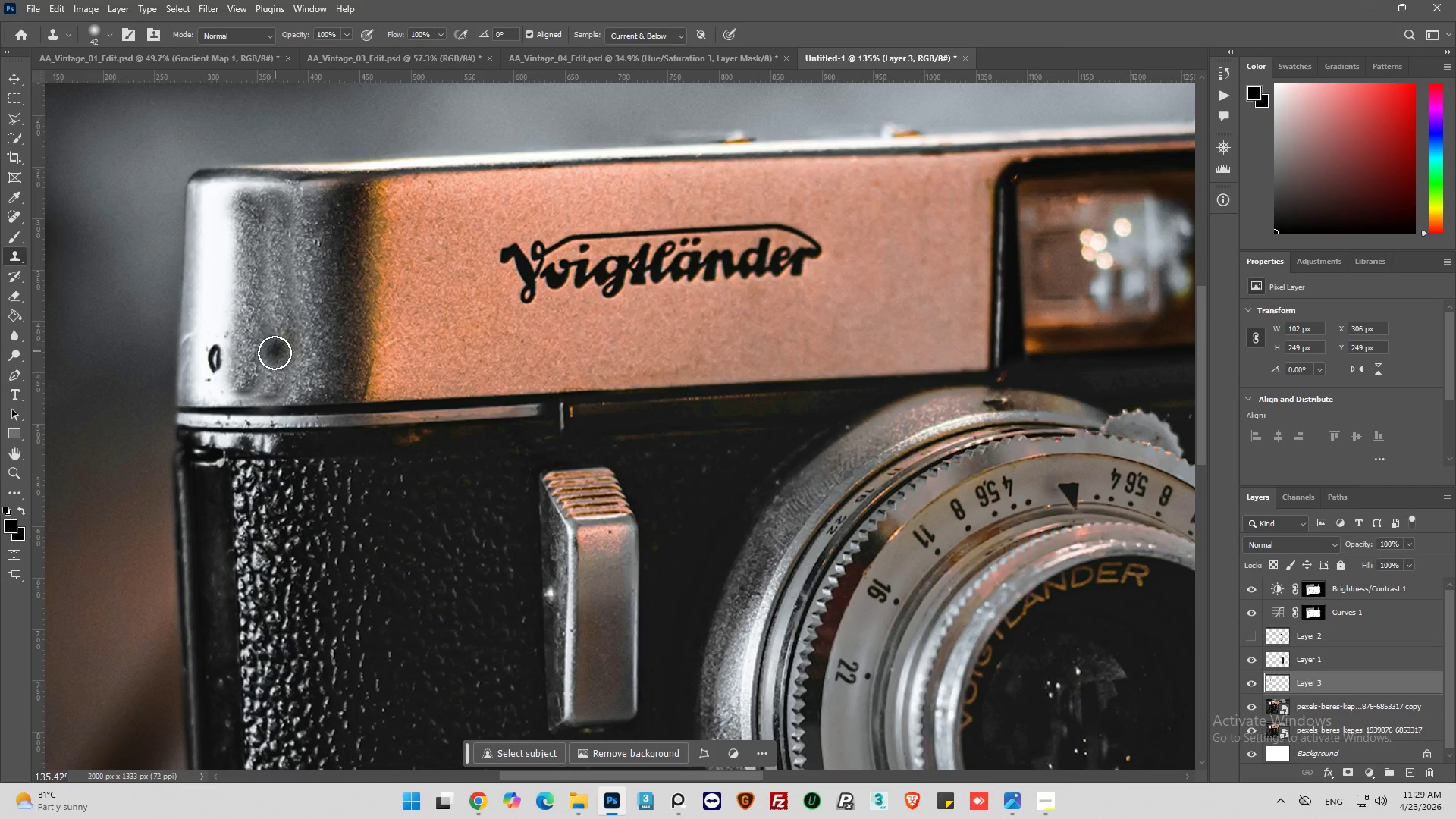 
key(Control+Z)
 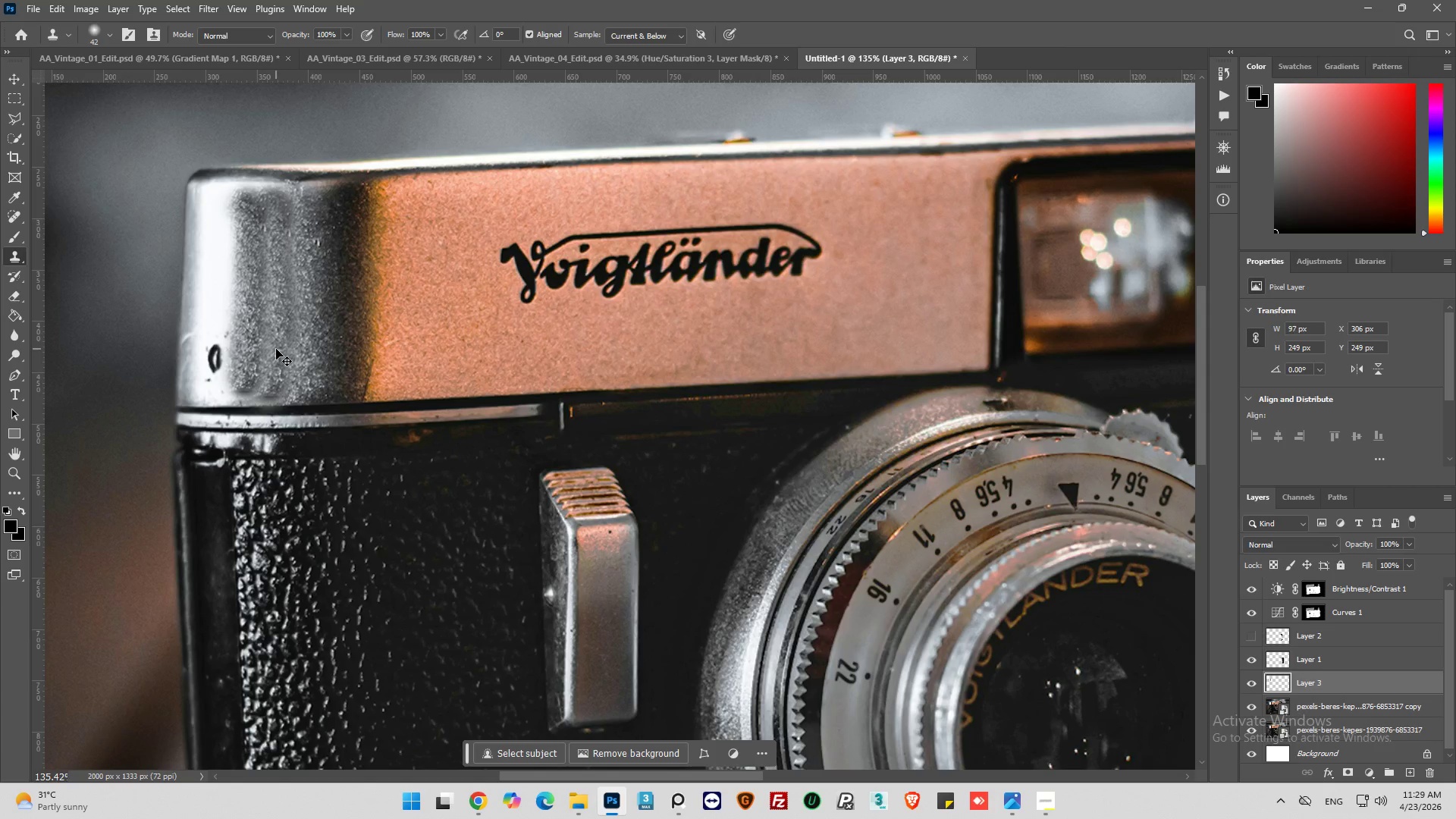 
key(Control+Z)
 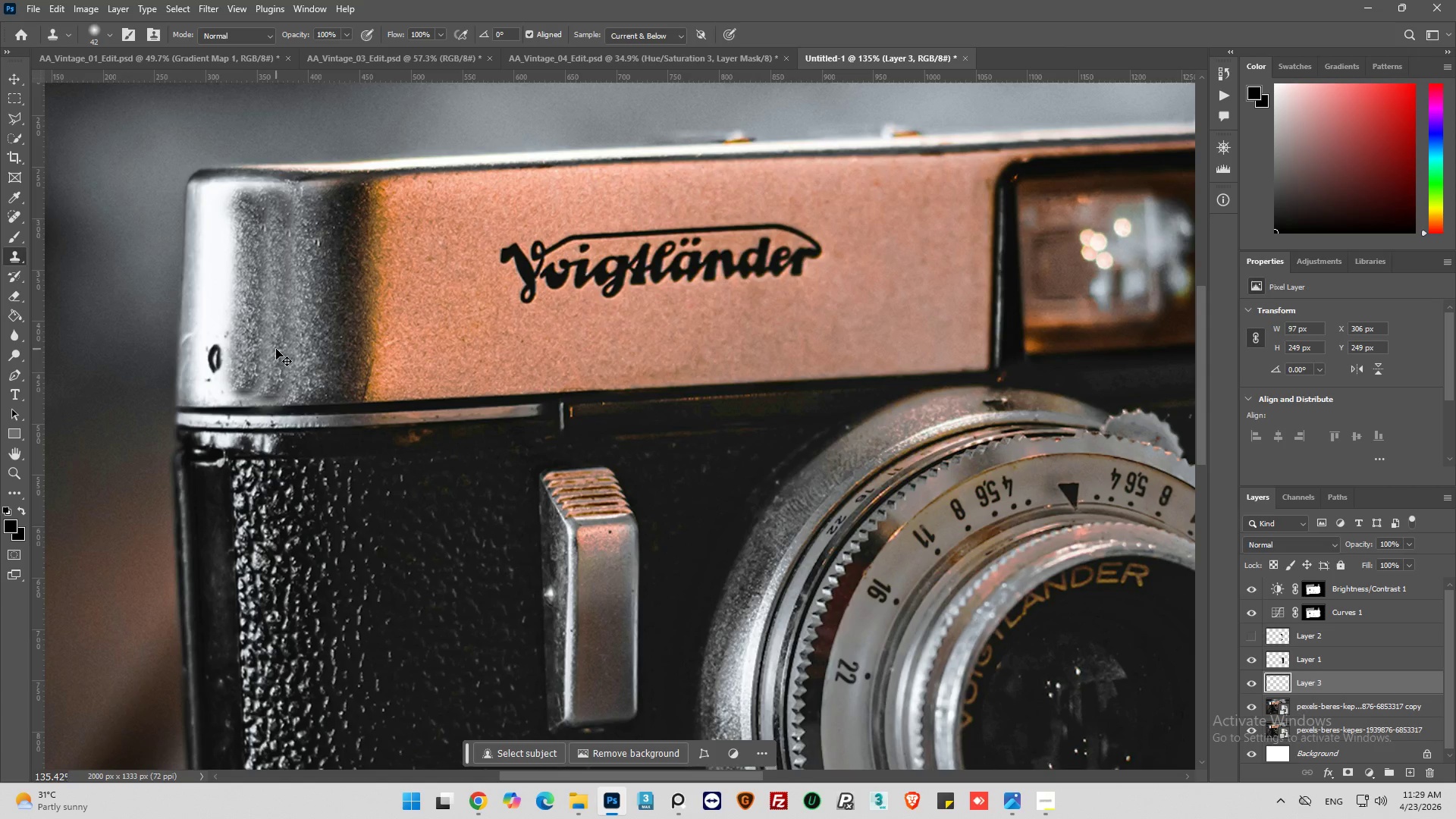 
key(Control+Z)
 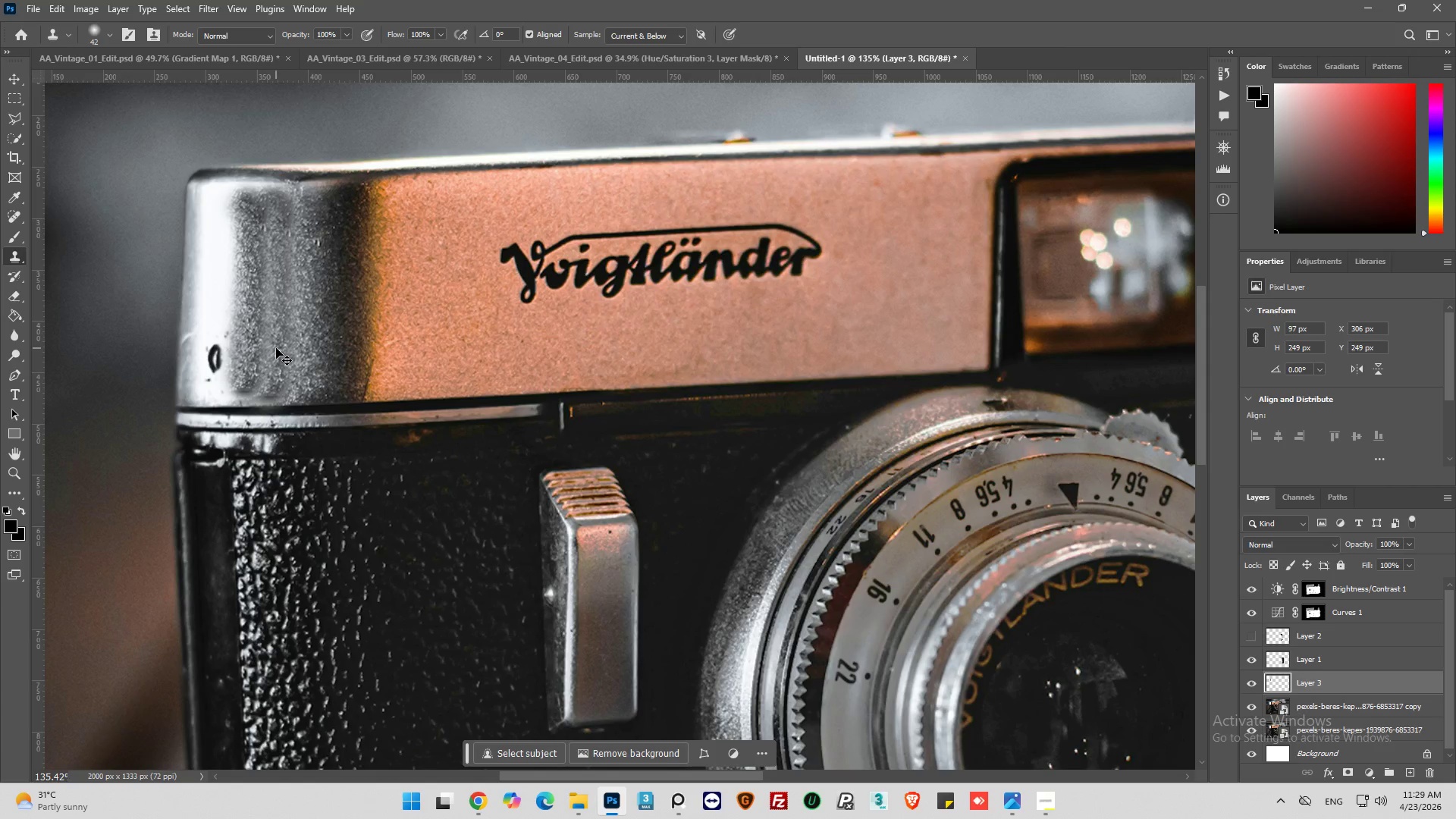 
key(Control+Z)
 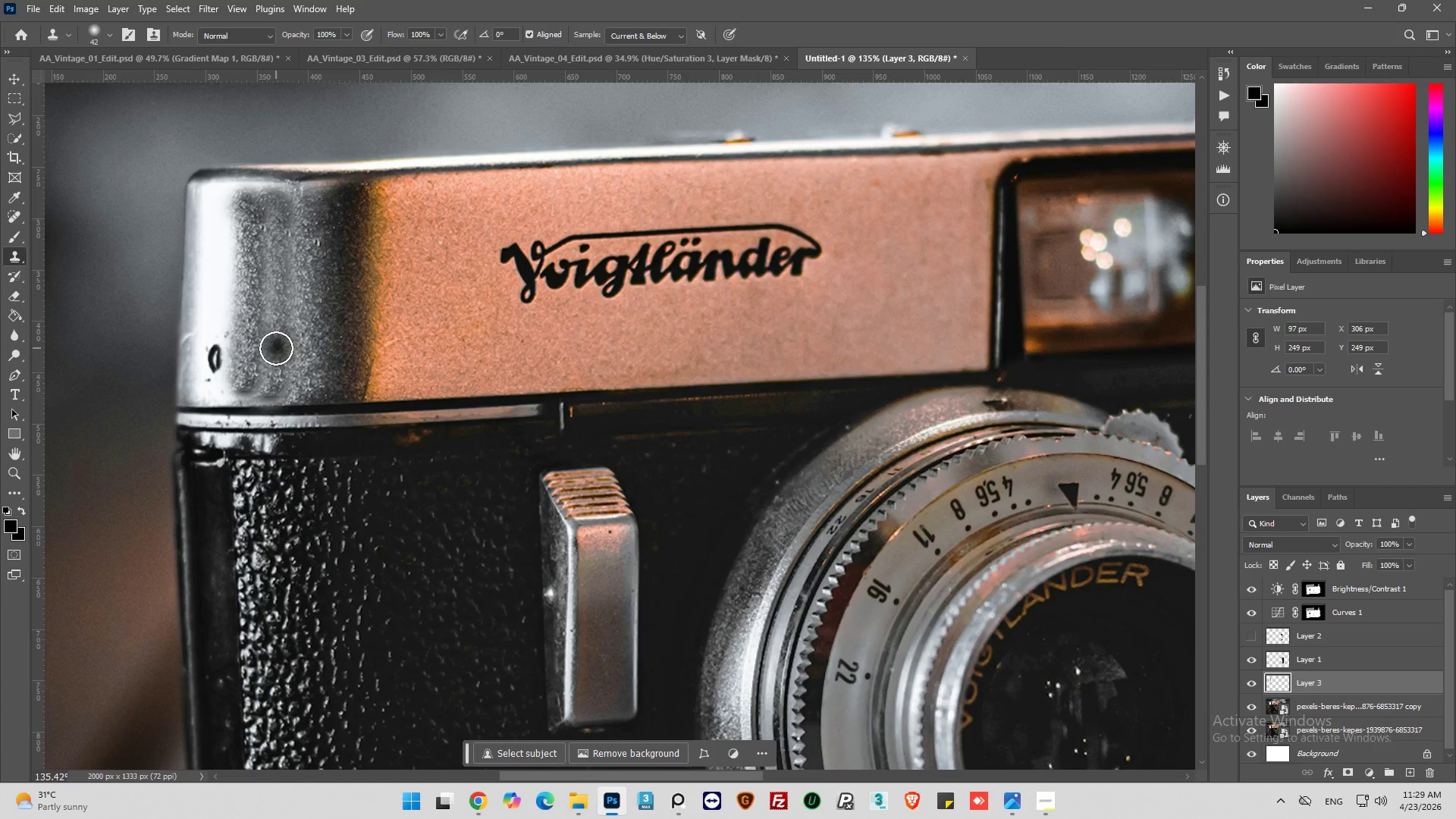 
key(Control+Z)
 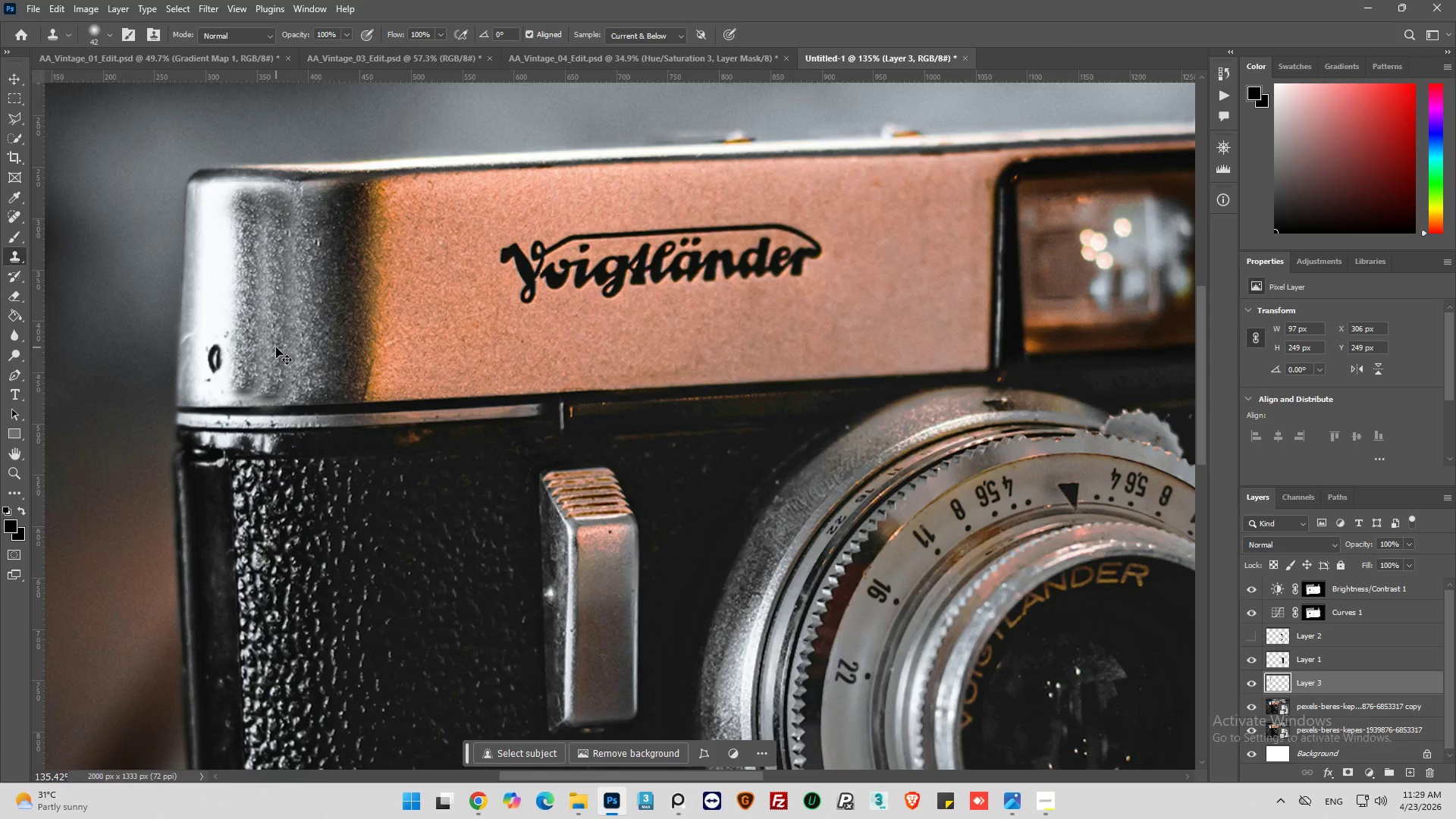 
key(Control+Z)
 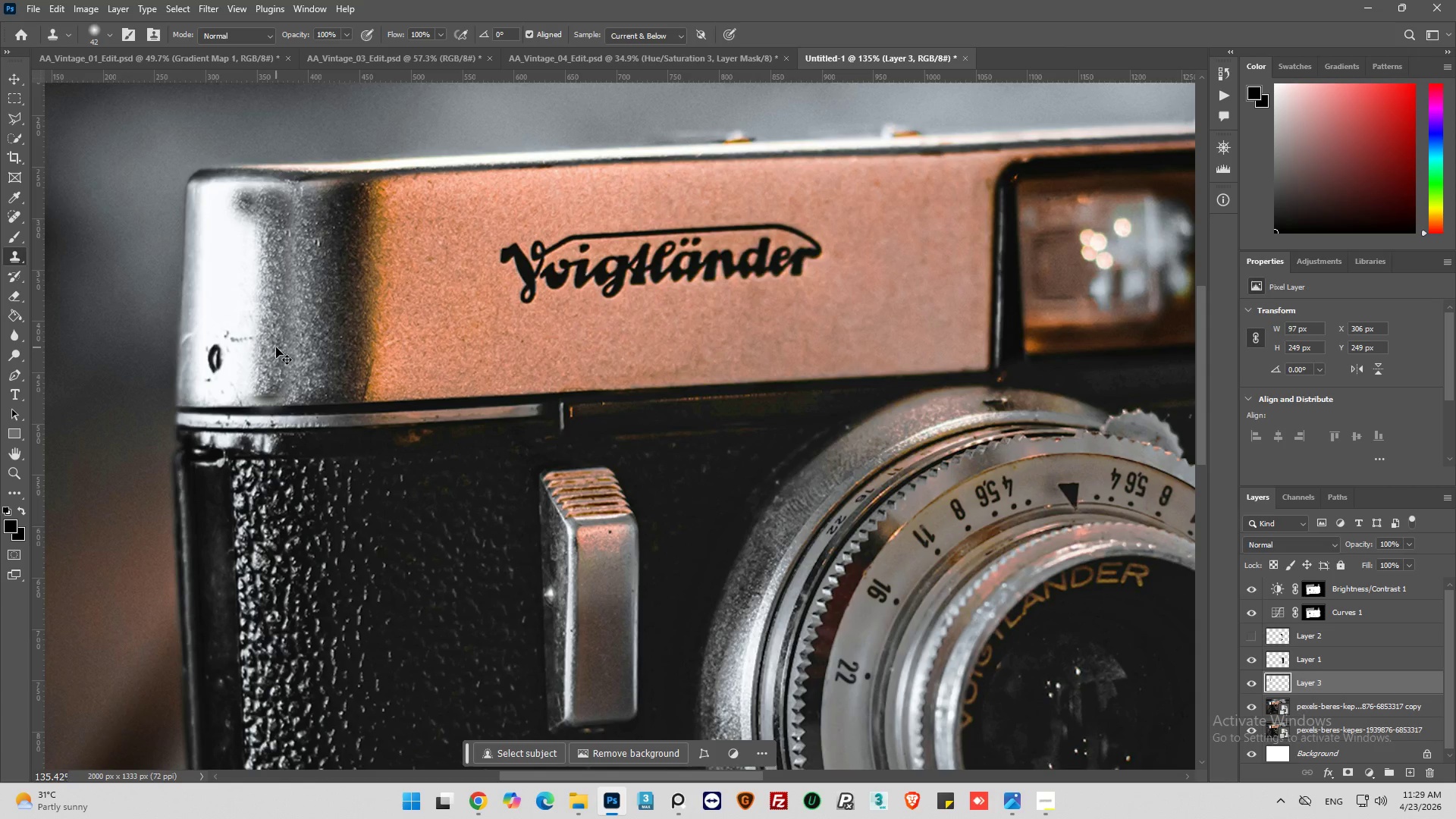 
key(Control+Z)
 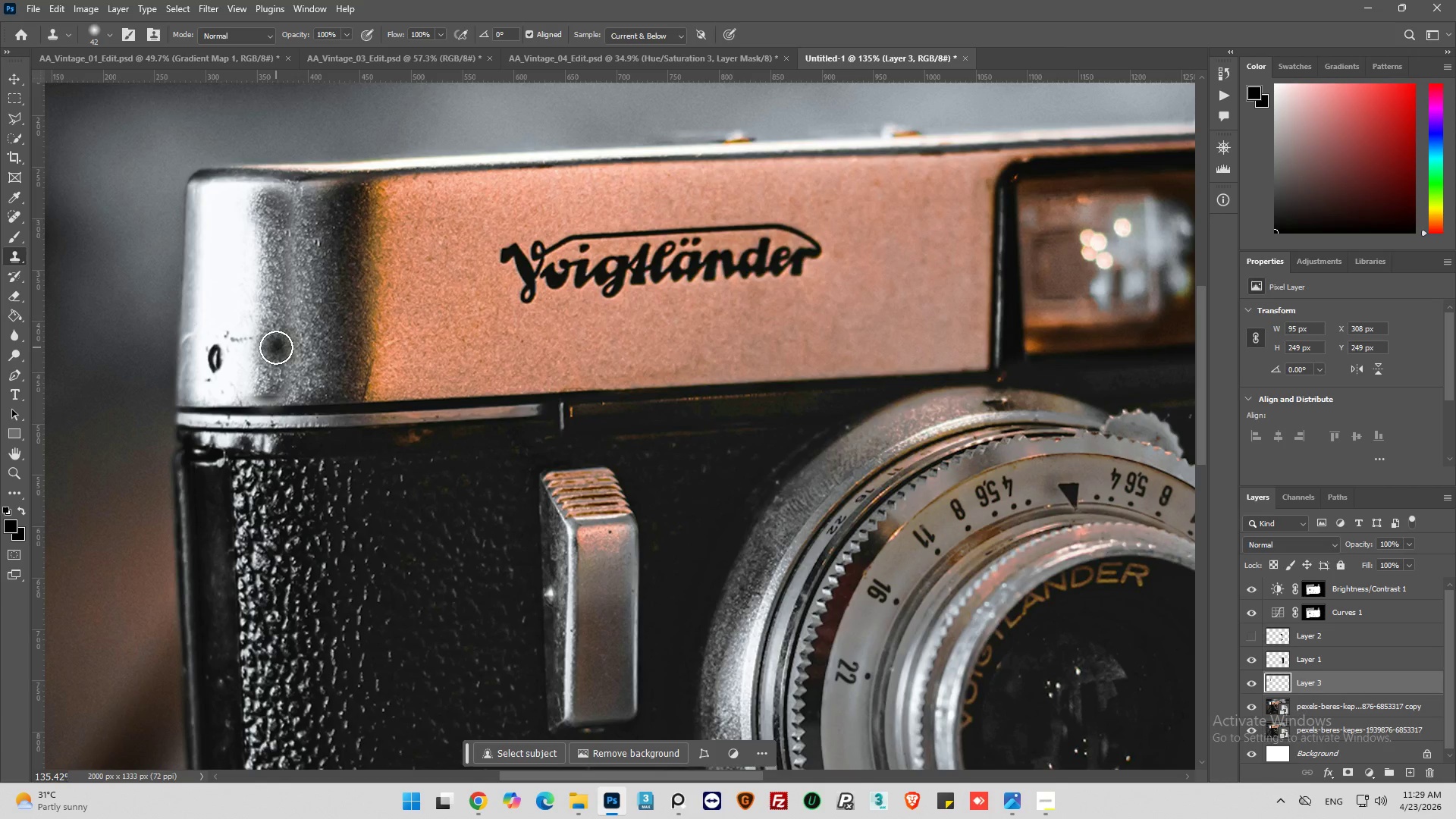 
key(Control+Z)
 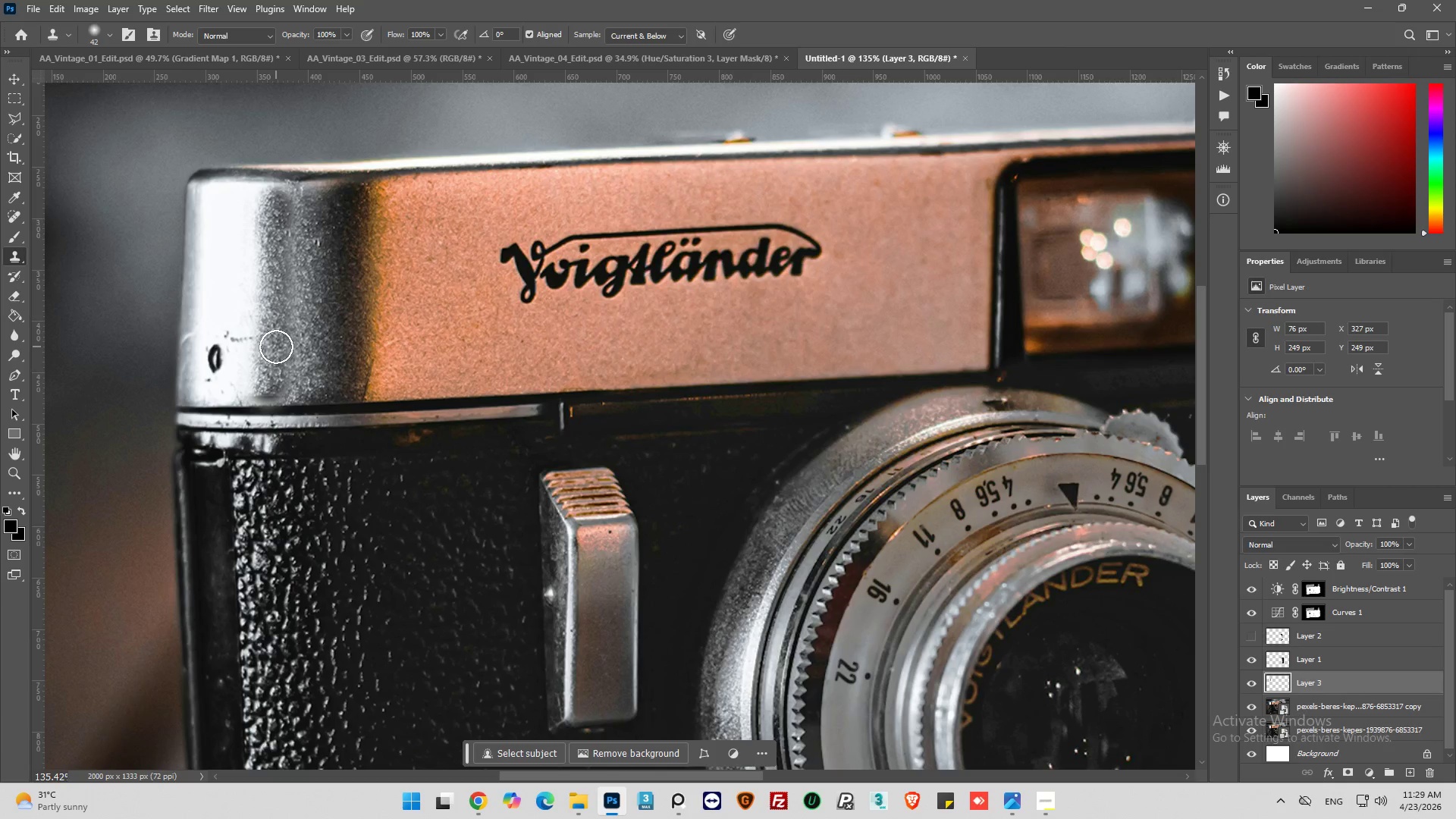 
hold_key(key=ControlLeft, duration=0.41)
 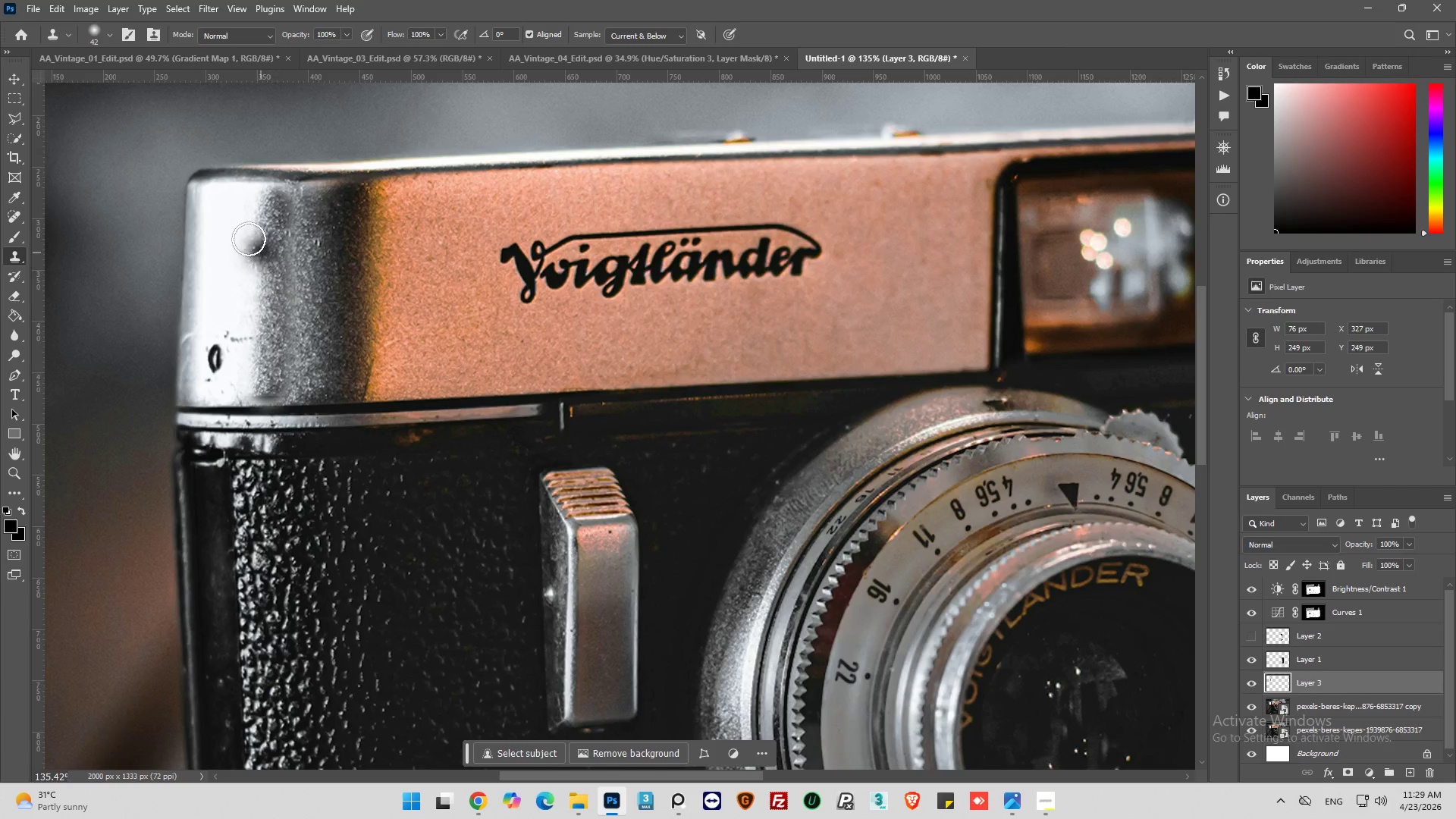 
hold_key(key=AltLeft, duration=0.38)
scroll: coordinate [178, 270], scroll_direction: up, amount: 3.0
 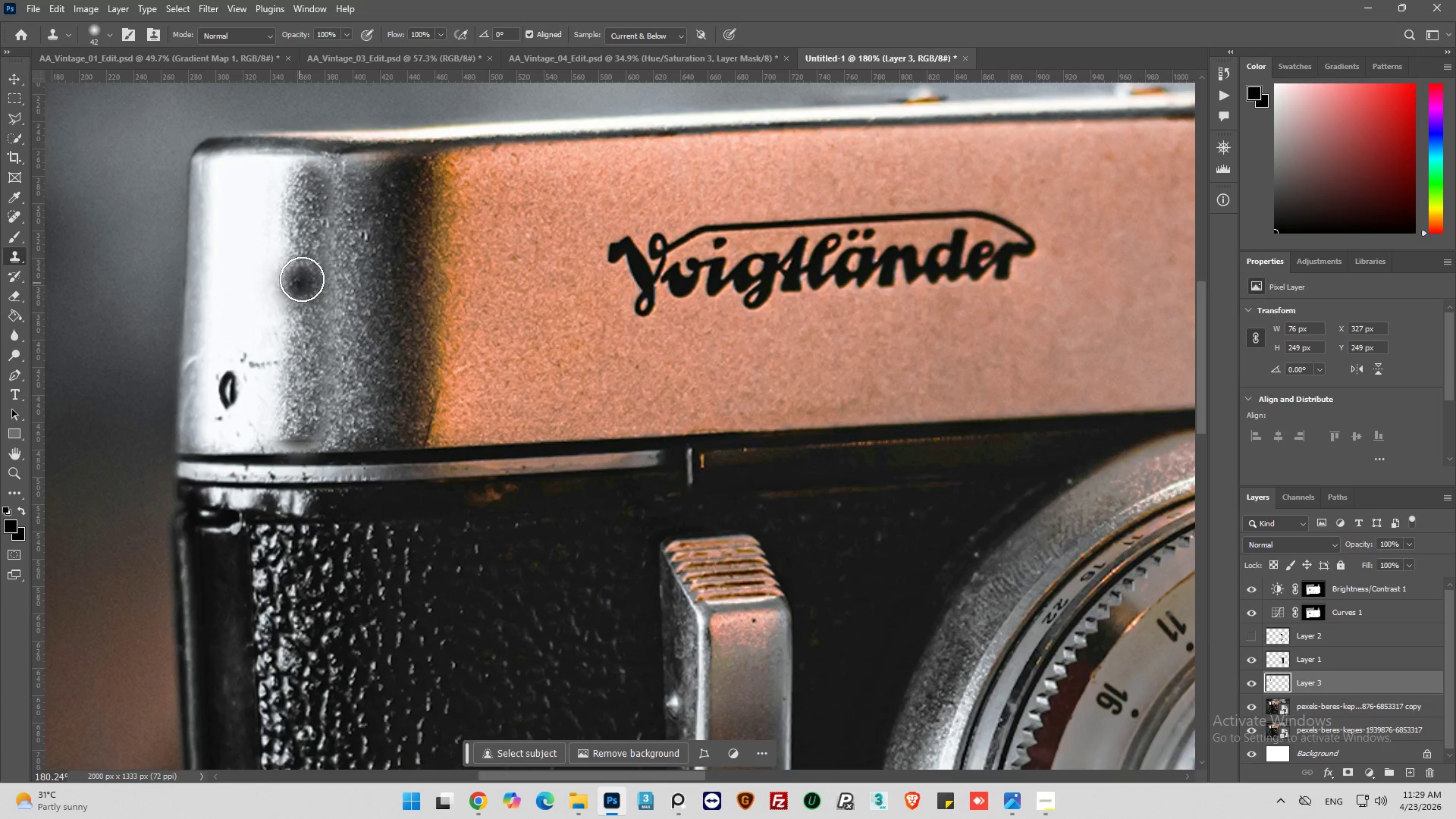 
hold_key(key=AltLeft, duration=1.61)
left_click([335, 219])
 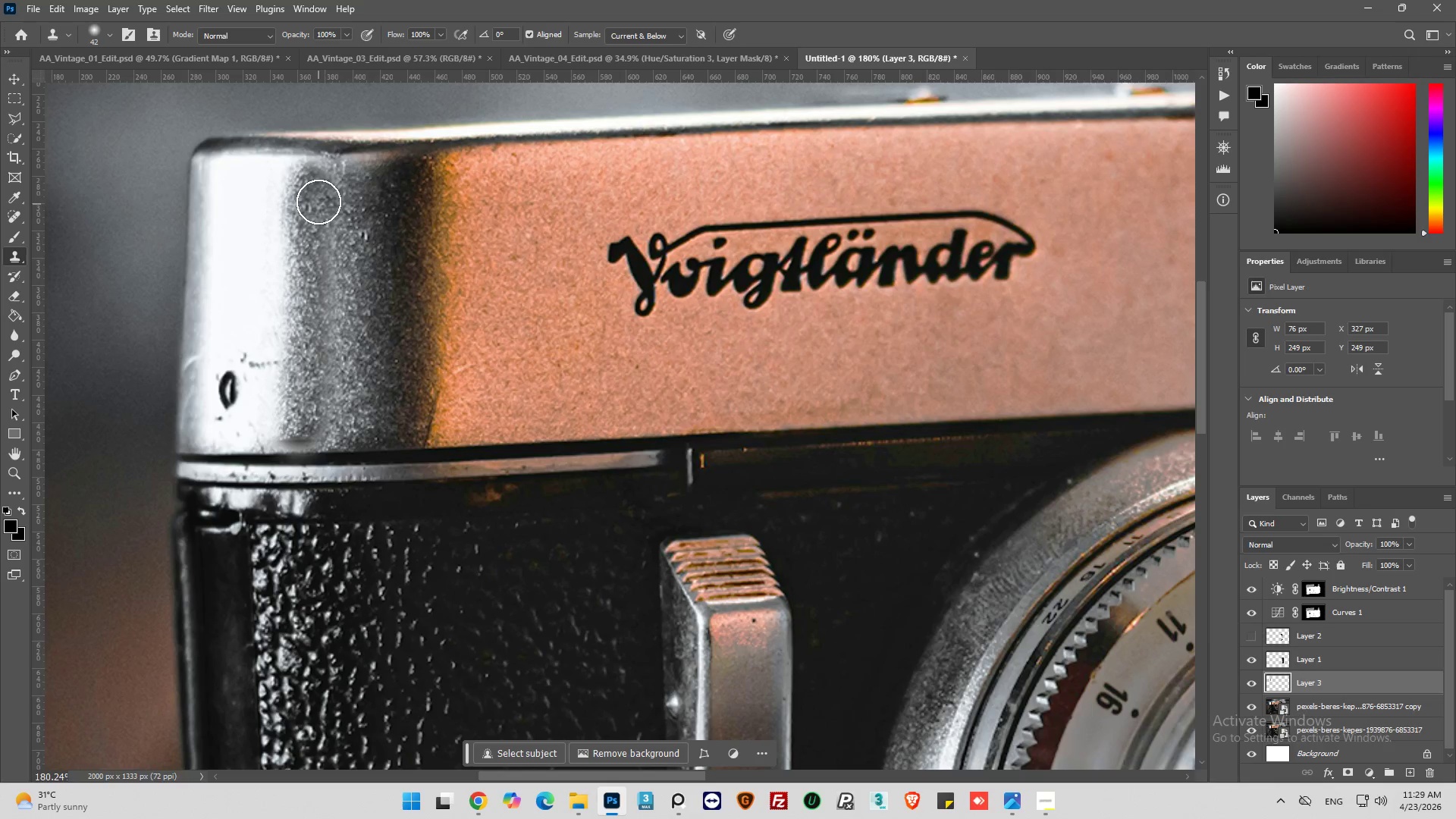 
left_click_drag(start_coordinate=[320, 196], to_coordinate=[319, 188])
 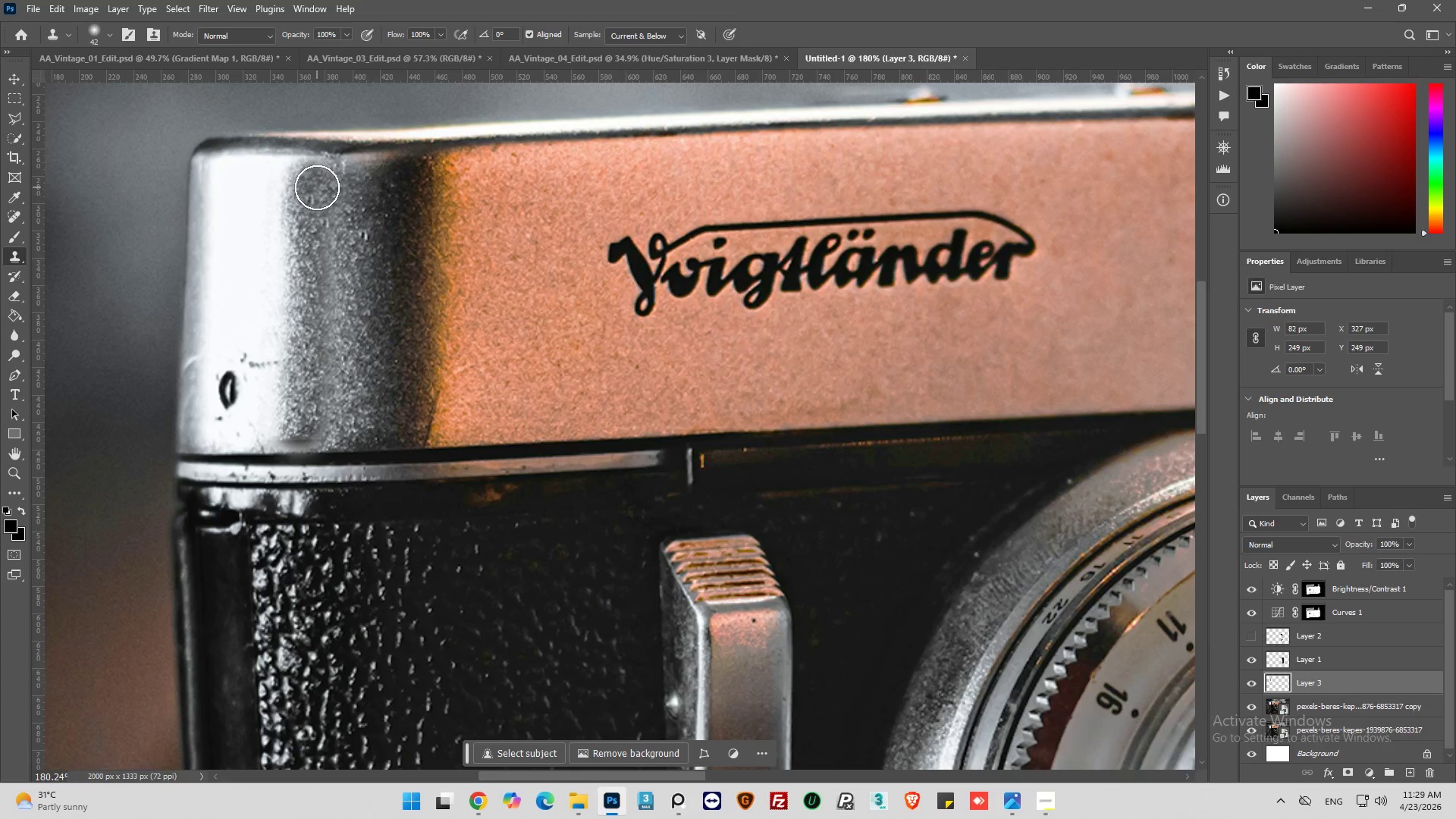 
left_click_drag(start_coordinate=[317, 187], to_coordinate=[313, 187])
 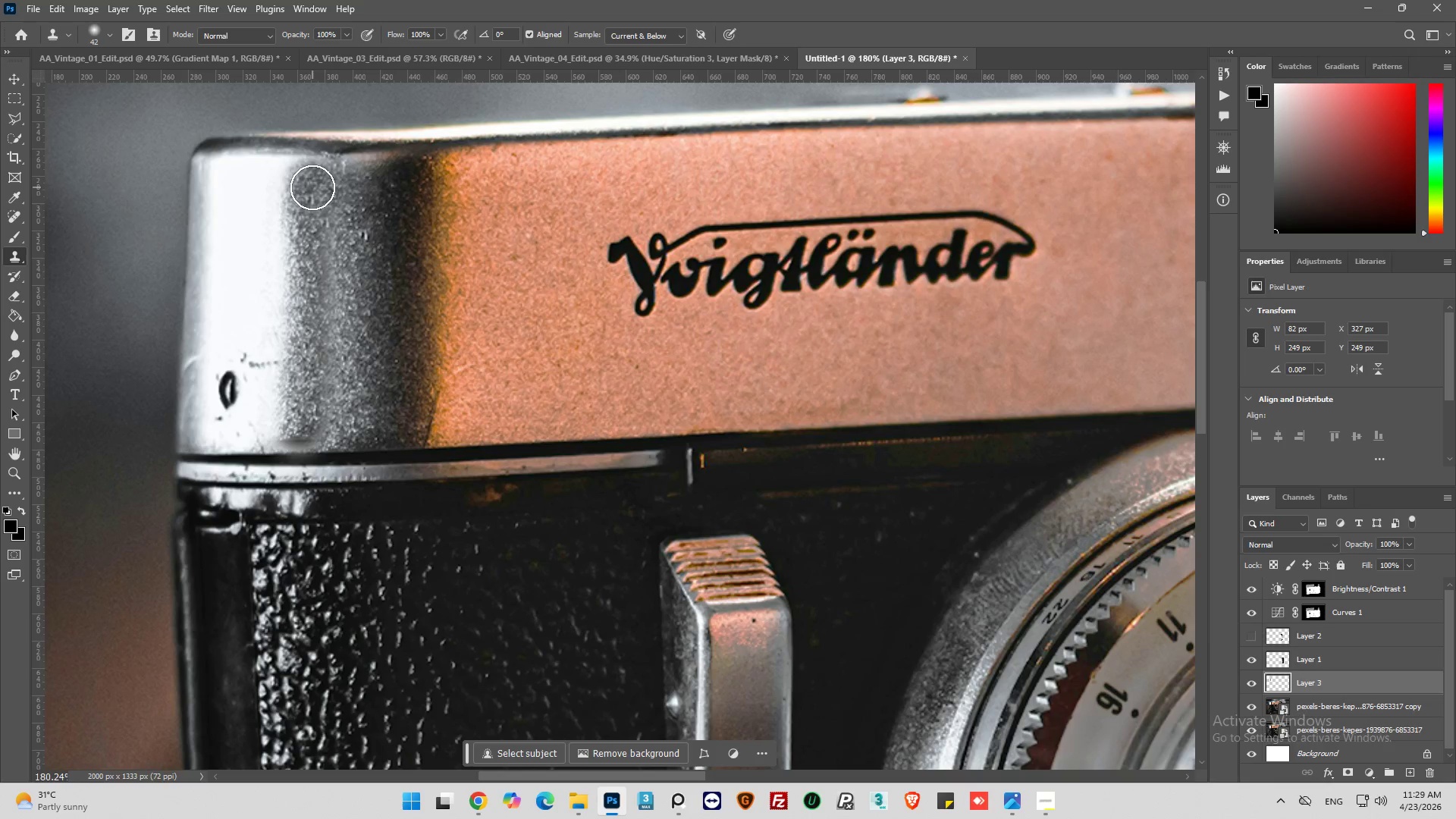 
triple_click([312, 187])
 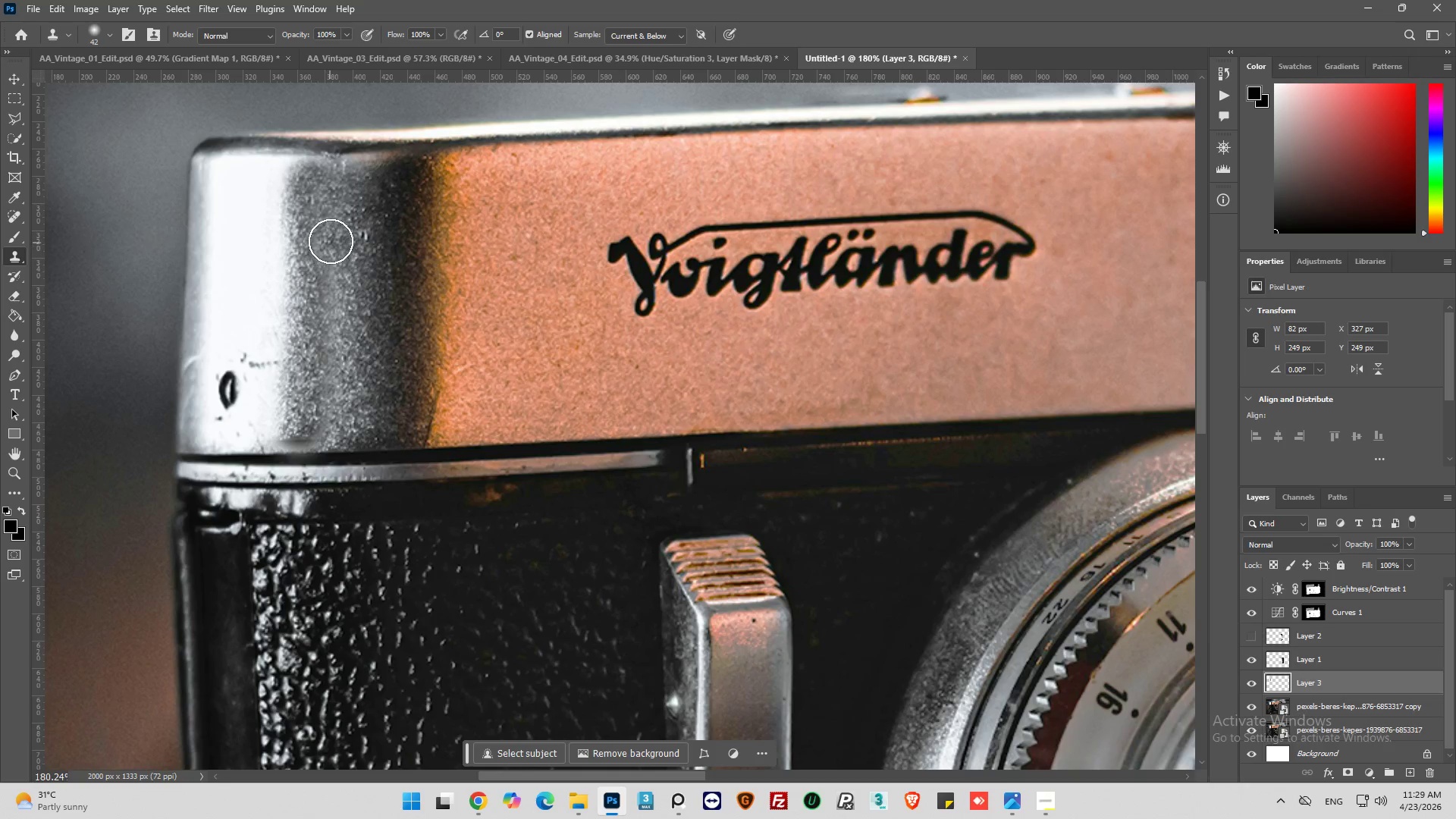 
left_click([318, 240])
 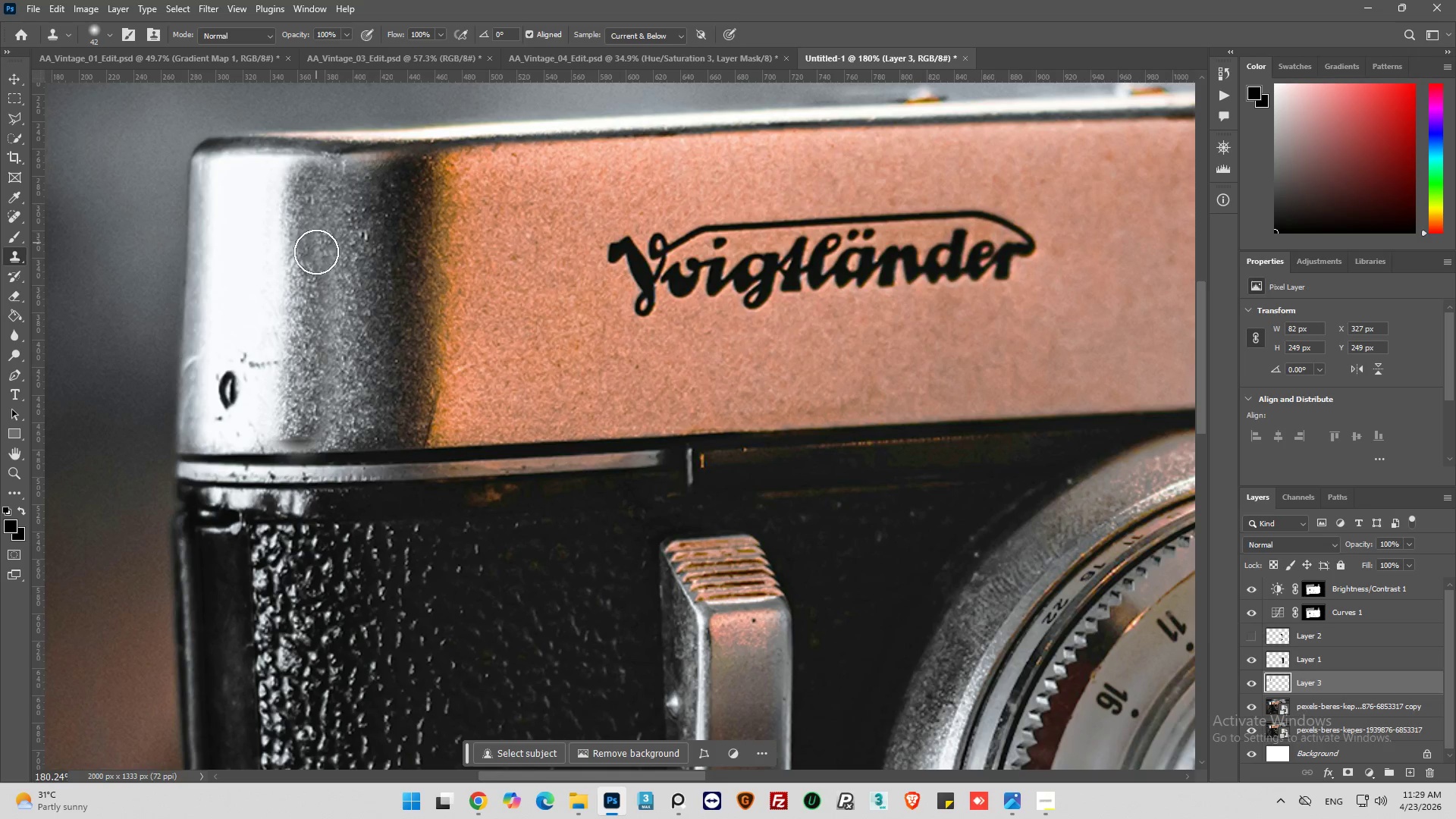 
left_click_drag(start_coordinate=[316, 269], to_coordinate=[318, 280])
 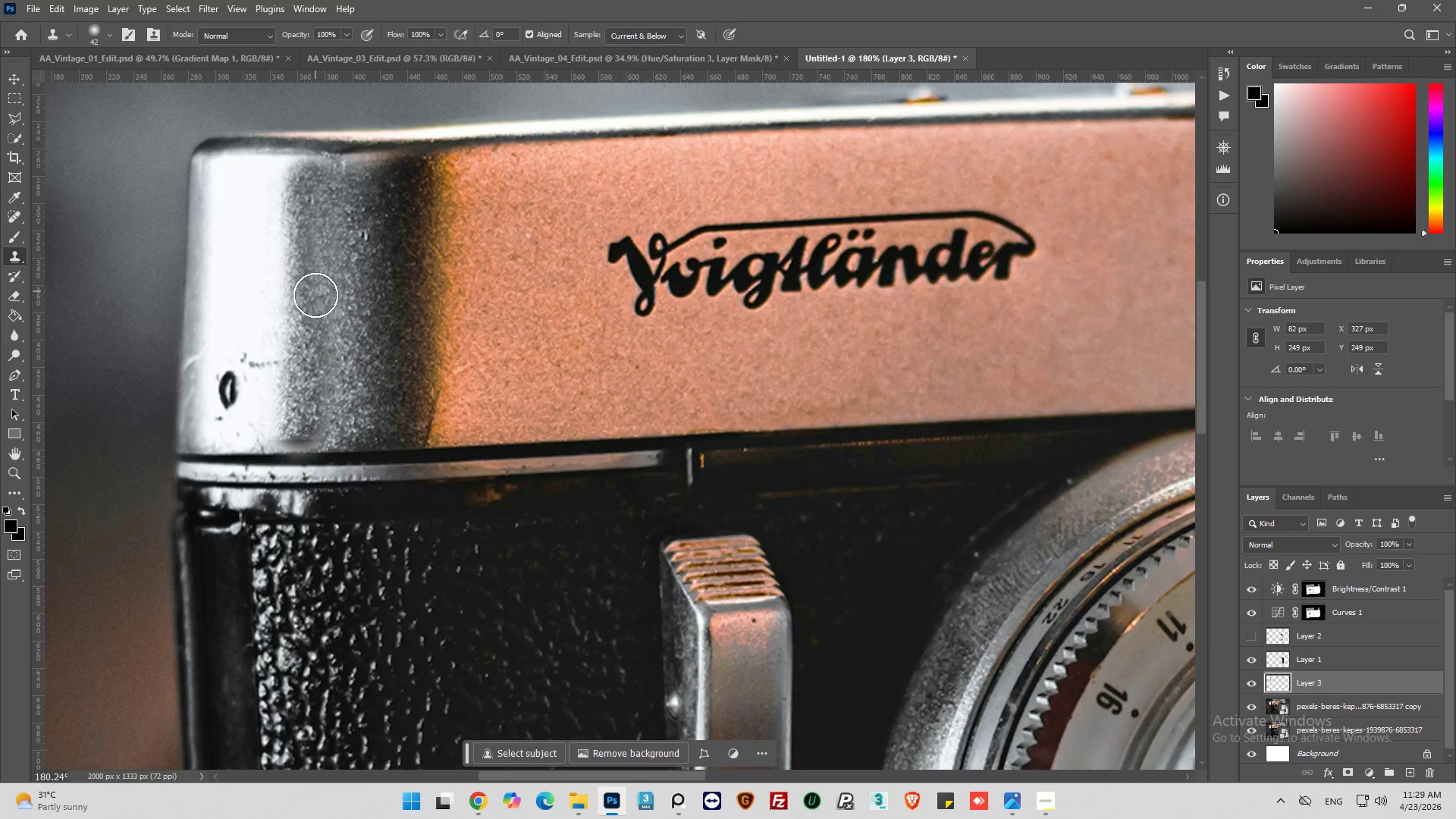 
left_click_drag(start_coordinate=[315, 291], to_coordinate=[316, 308])
 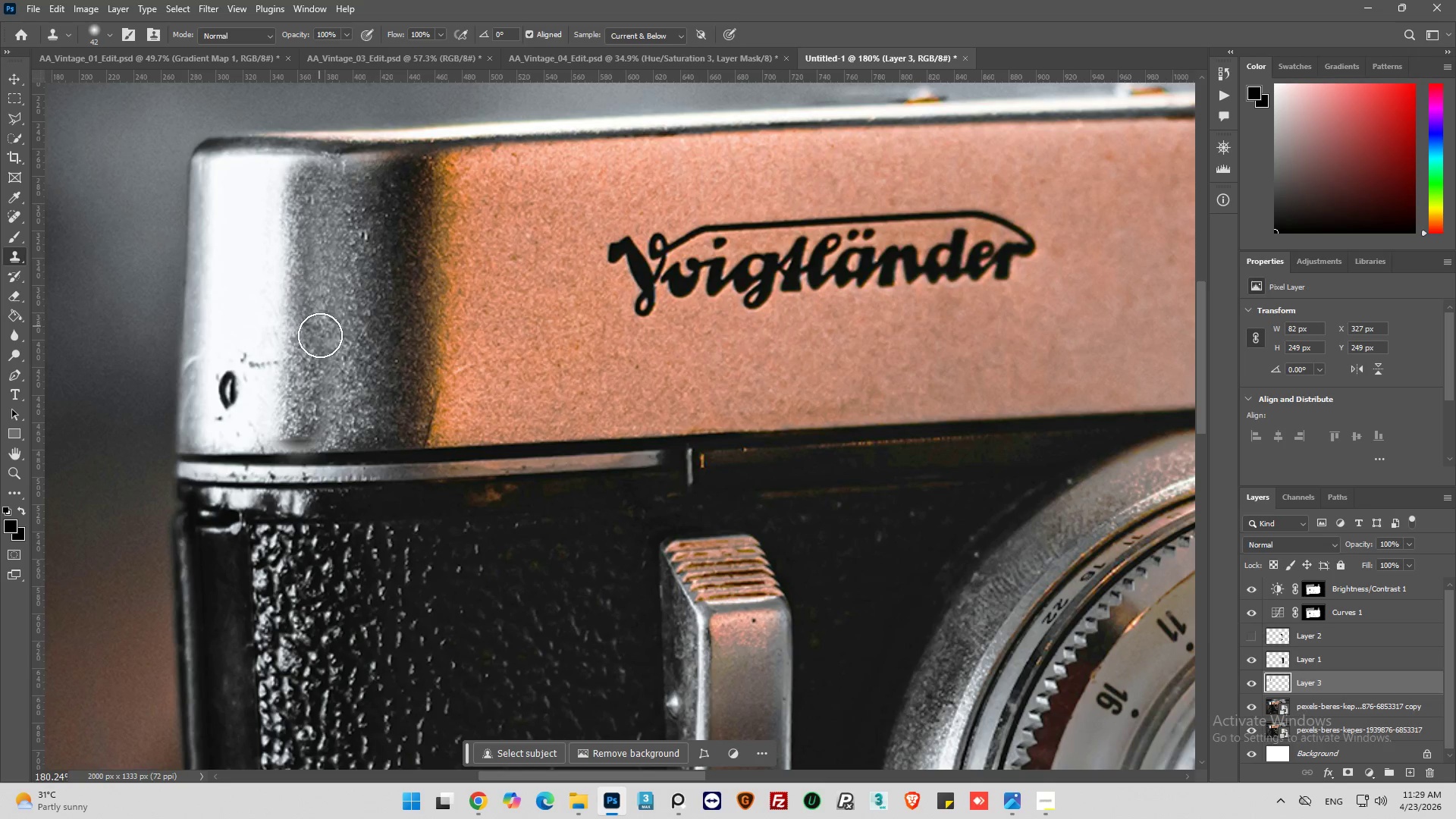 
left_click_drag(start_coordinate=[320, 331], to_coordinate=[320, 339])
 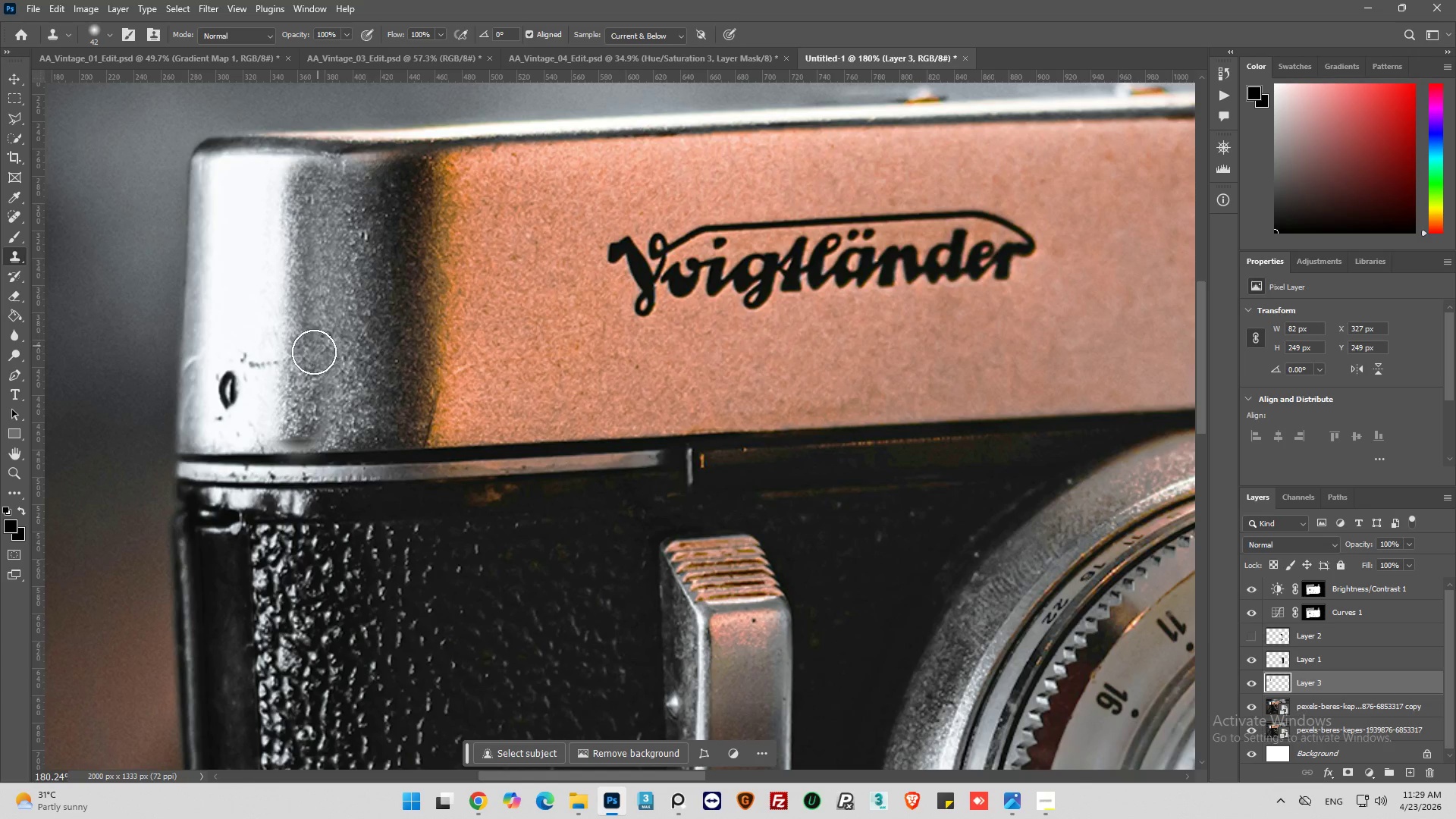 
left_click_drag(start_coordinate=[315, 350], to_coordinate=[312, 357])
 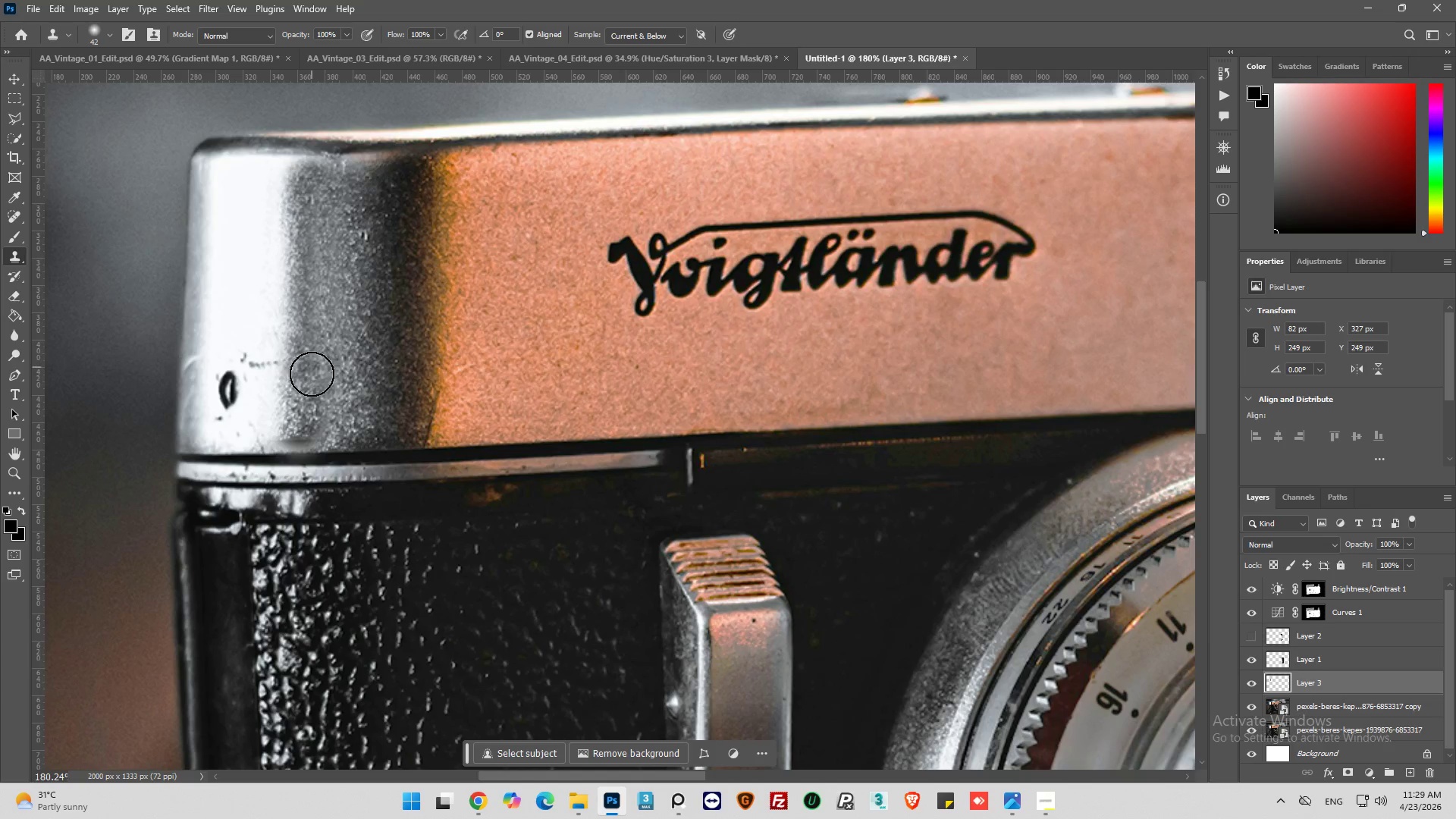 
left_click_drag(start_coordinate=[312, 369], to_coordinate=[312, 378])
 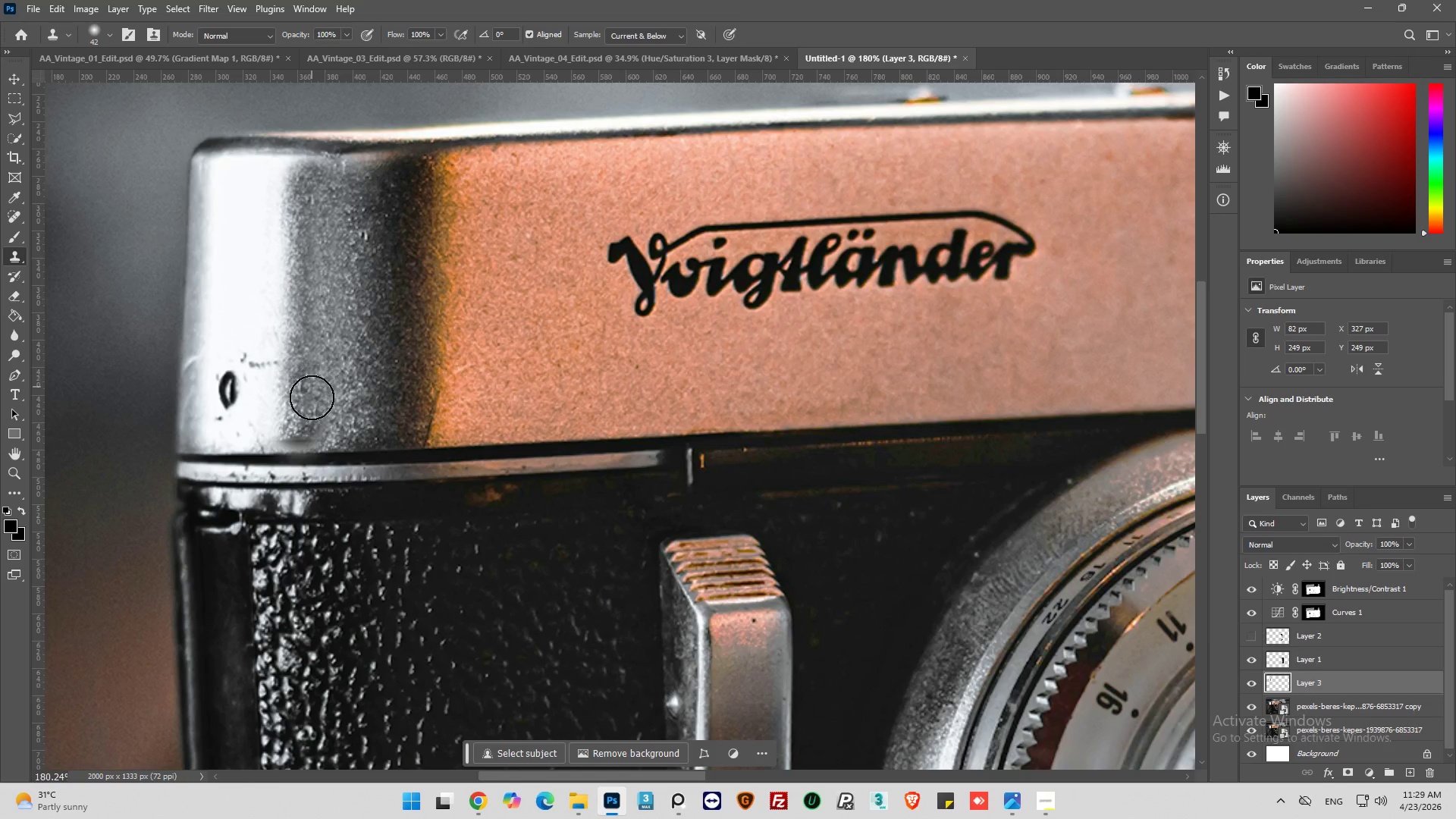 
left_click_drag(start_coordinate=[312, 399], to_coordinate=[313, 405])
 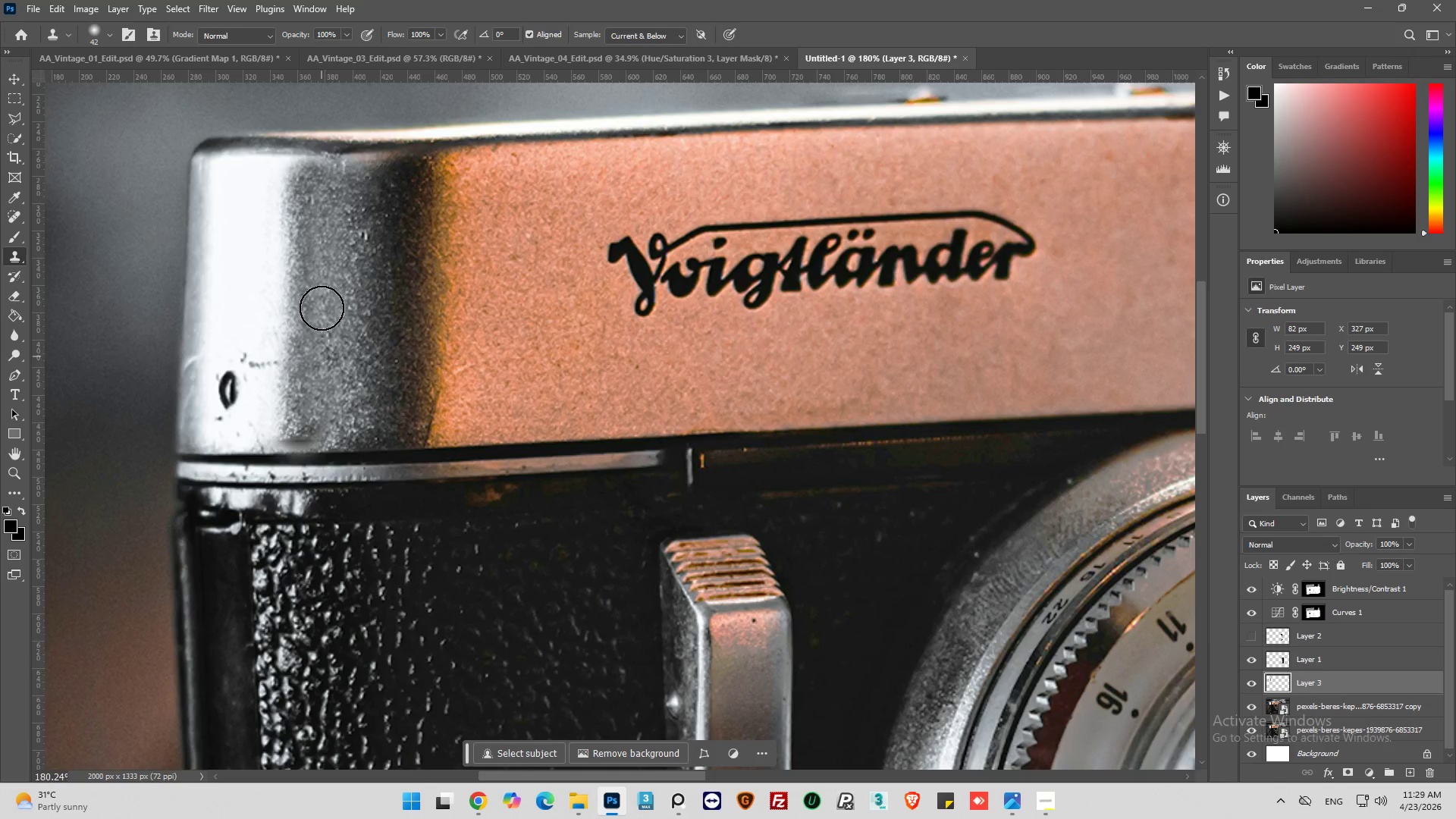 
hold_key(key=AltLeft, duration=0.56)
left_click_drag(start_coordinate=[331, 366], to_coordinate=[328, 380])
 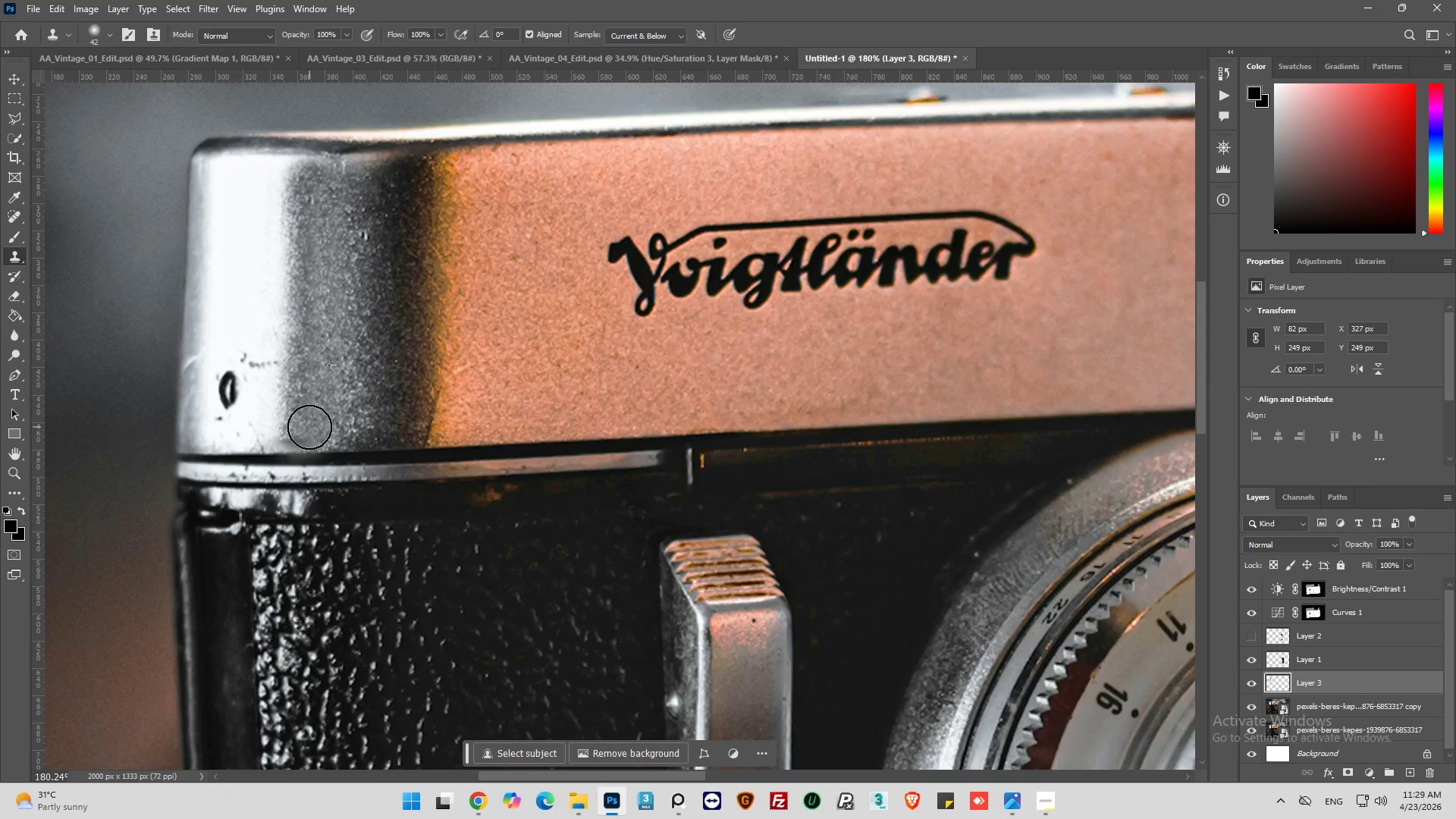 
left_click_drag(start_coordinate=[309, 427], to_coordinate=[300, 438])
 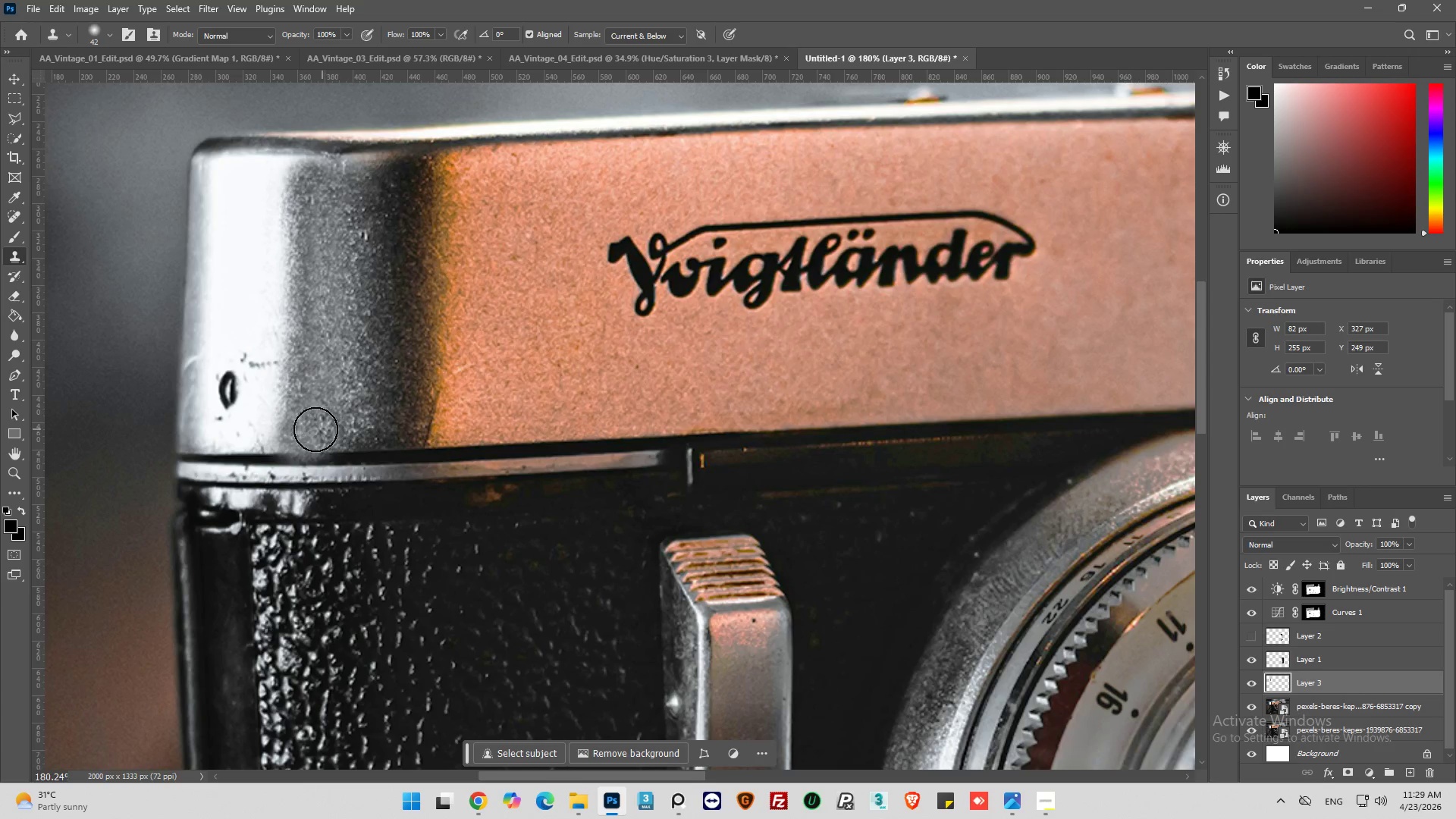 
left_click_drag(start_coordinate=[309, 429], to_coordinate=[303, 425])
 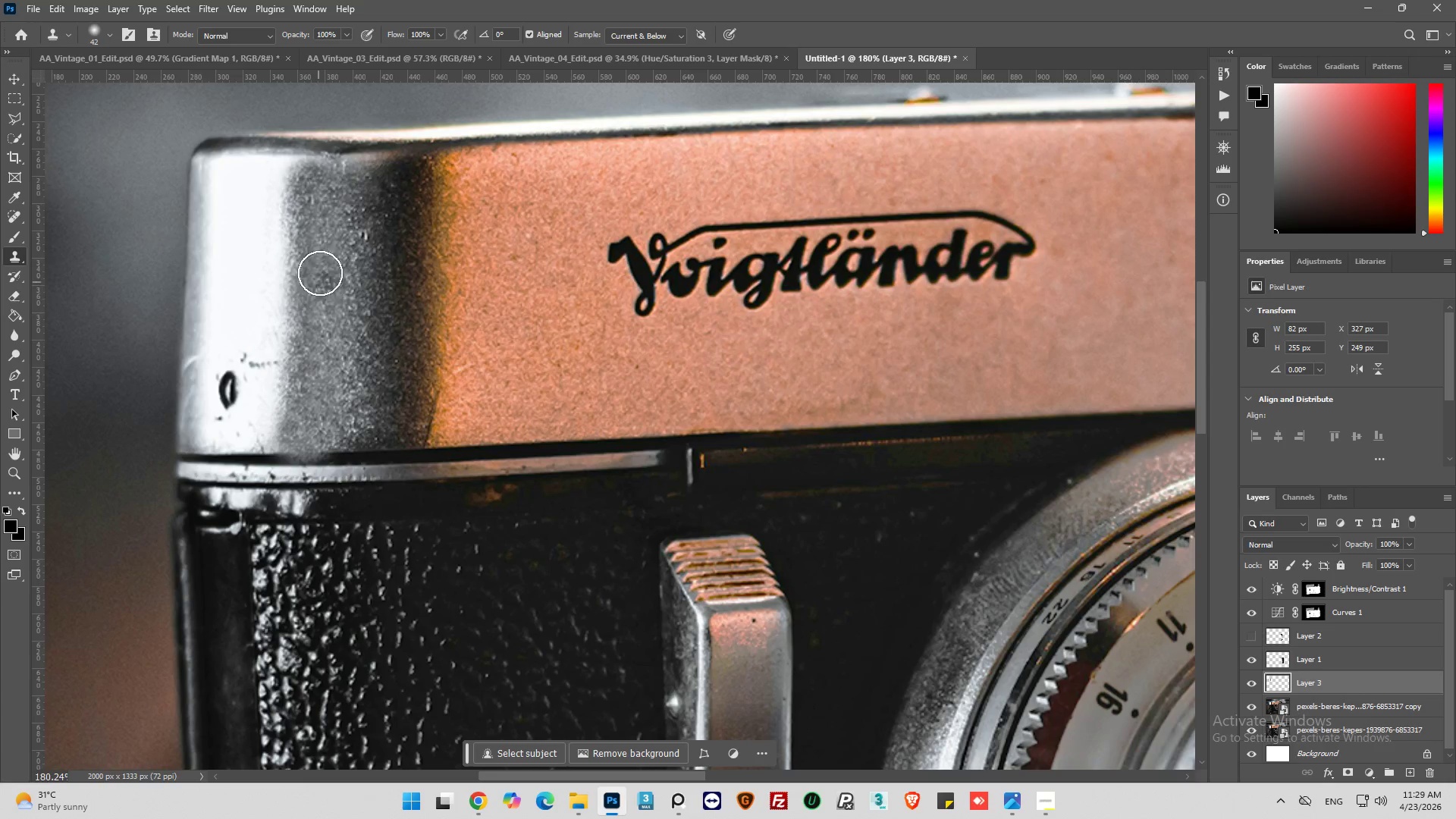 
hold_key(key=AltLeft, duration=0.73)
left_click([331, 215])
 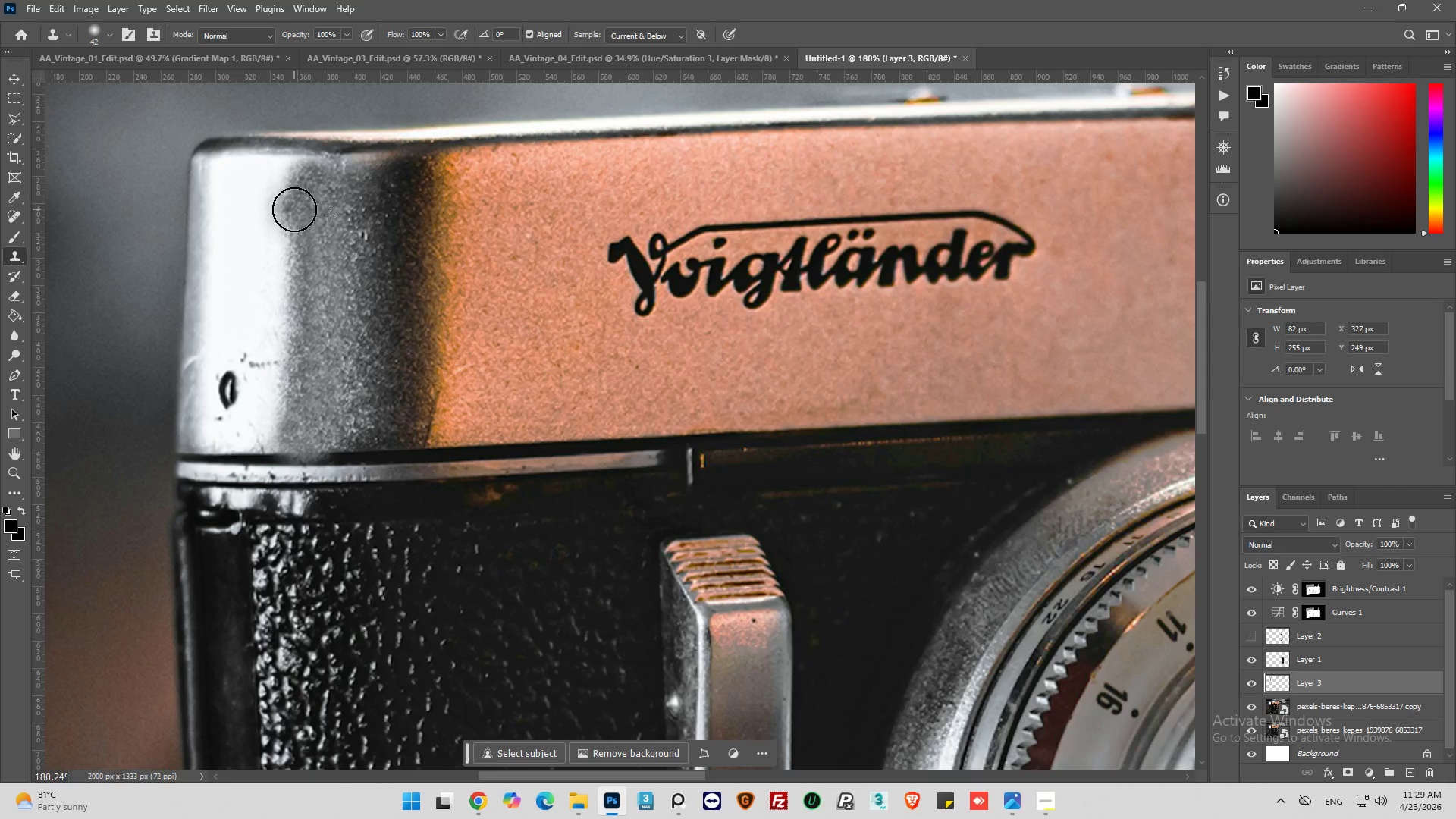 
left_click_drag(start_coordinate=[296, 218], to_coordinate=[294, 252])
 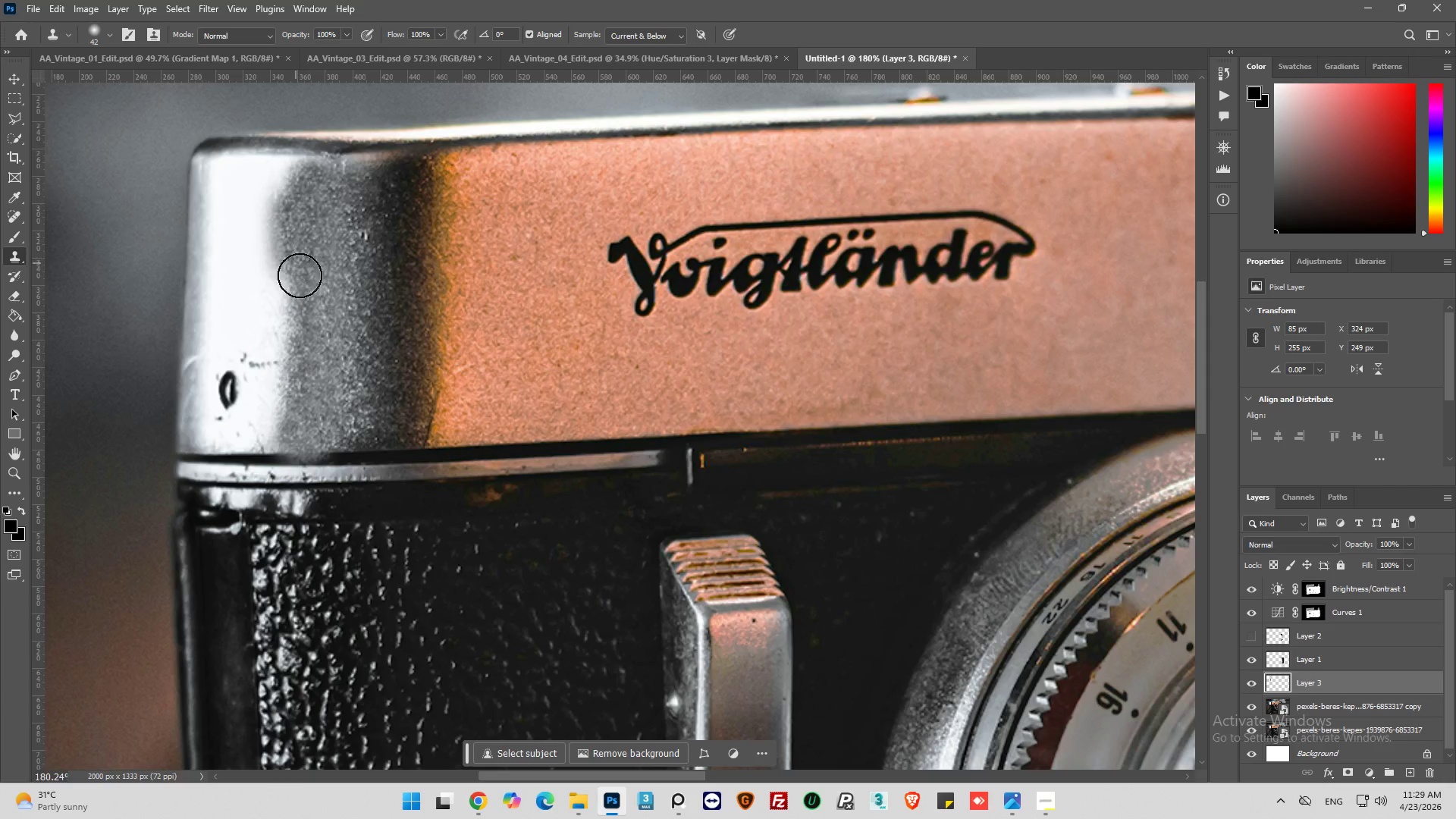 
left_click_drag(start_coordinate=[300, 275], to_coordinate=[300, 293])
 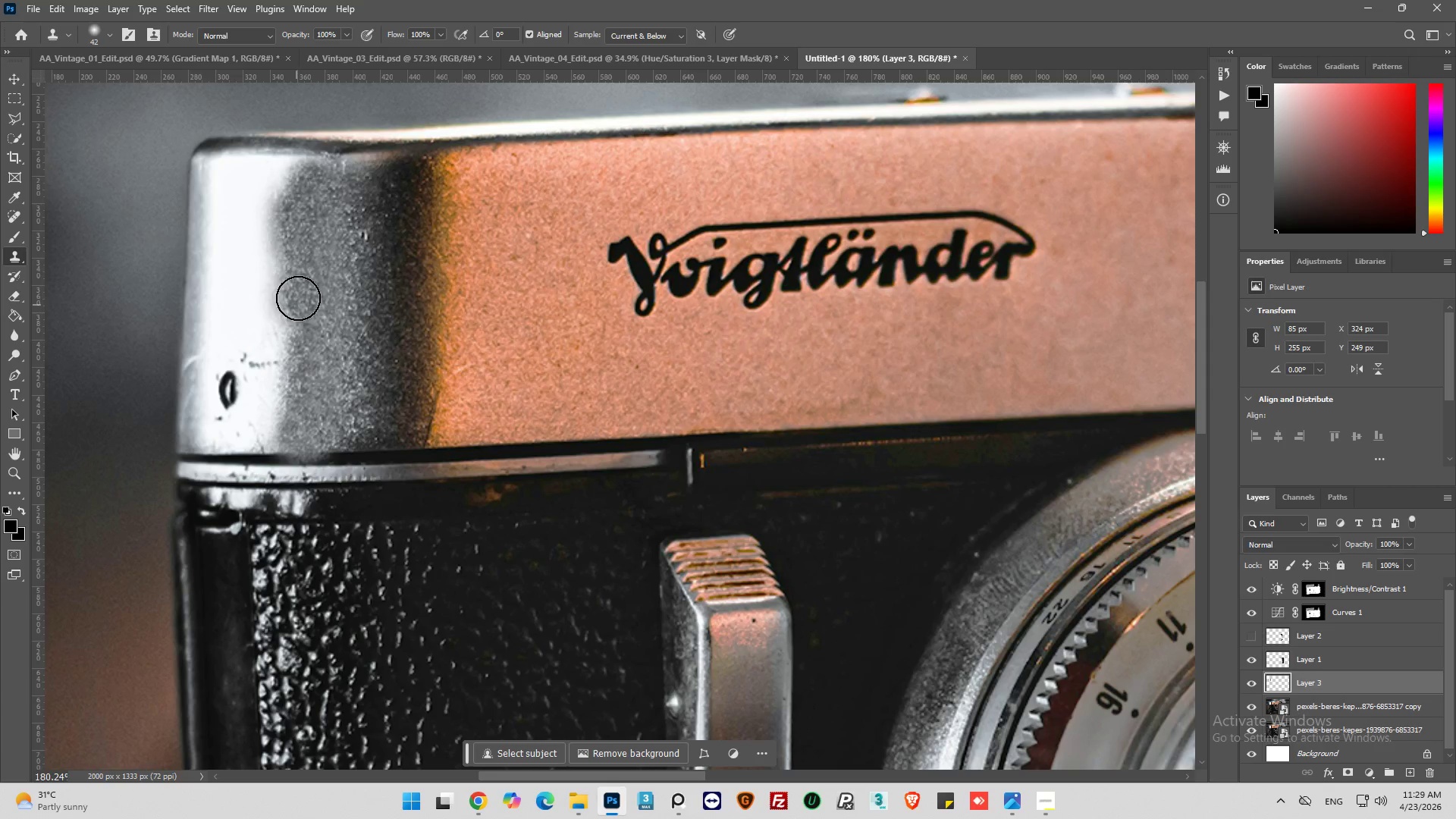 
hold_key(key=AltLeft, duration=0.88)
left_click([327, 253])
 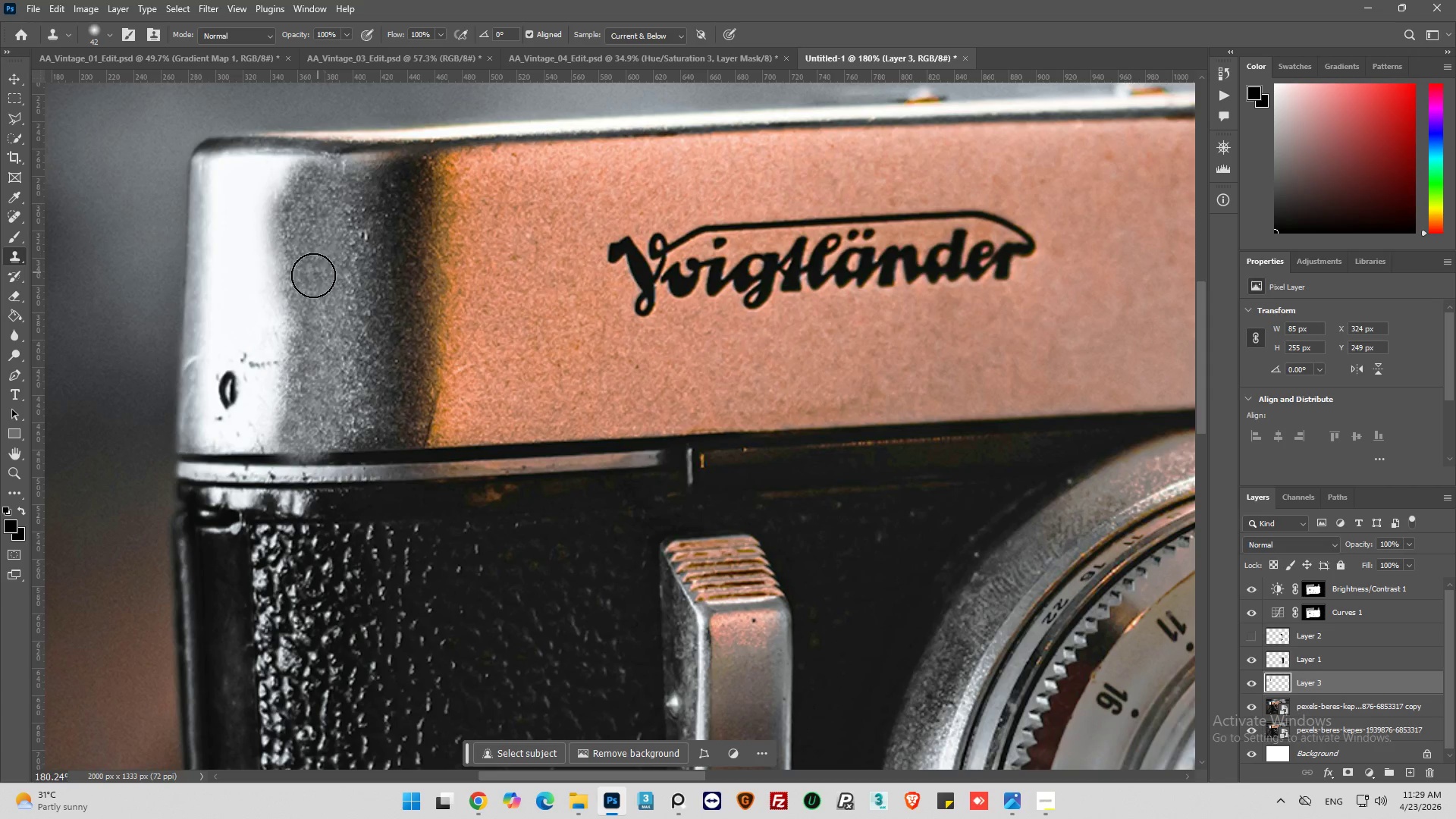 
left_click_drag(start_coordinate=[309, 279], to_coordinate=[280, 340])
 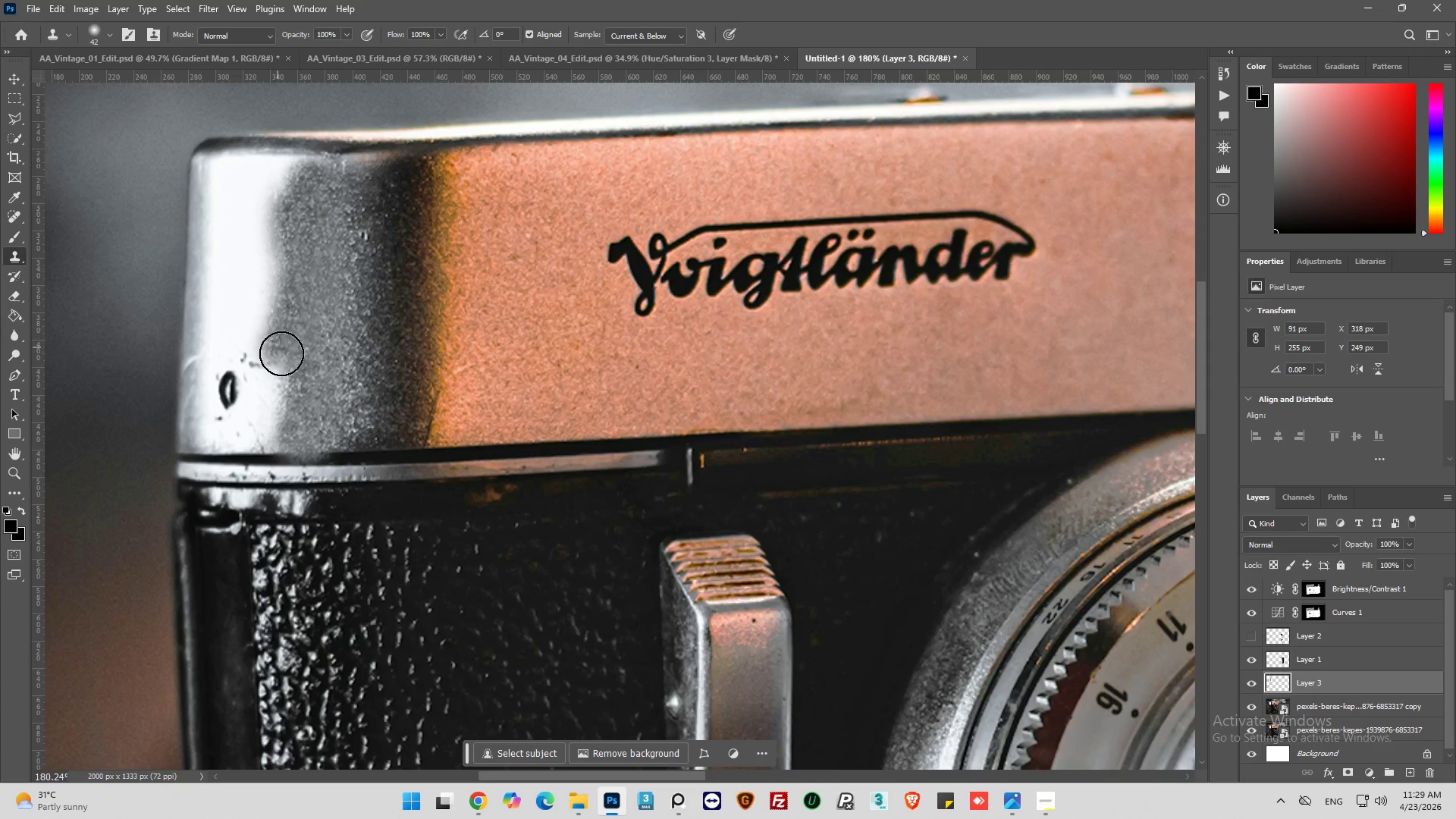 
left_click_drag(start_coordinate=[281, 353], to_coordinate=[284, 359])
 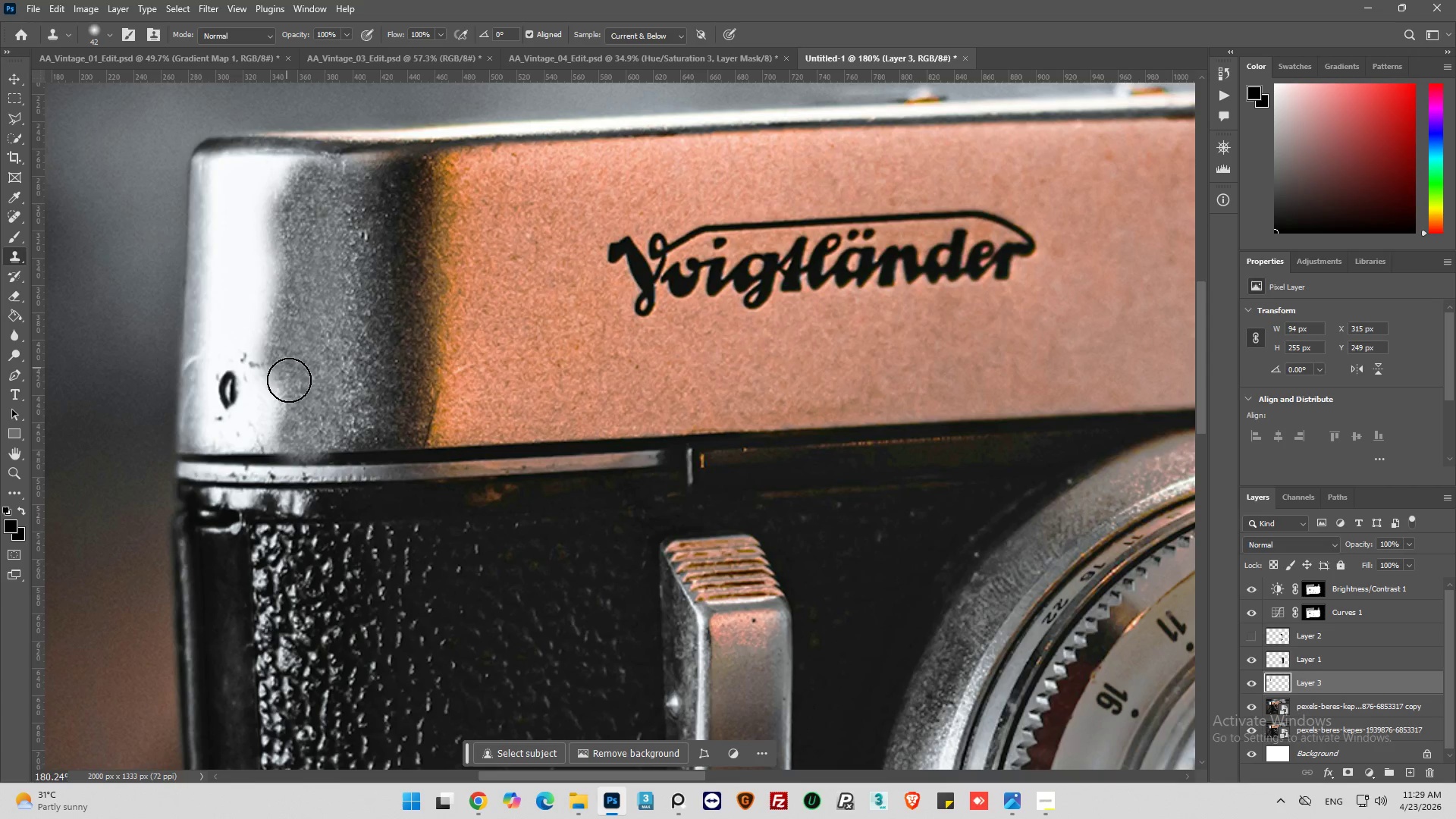 
left_click_drag(start_coordinate=[289, 379], to_coordinate=[289, 383])
 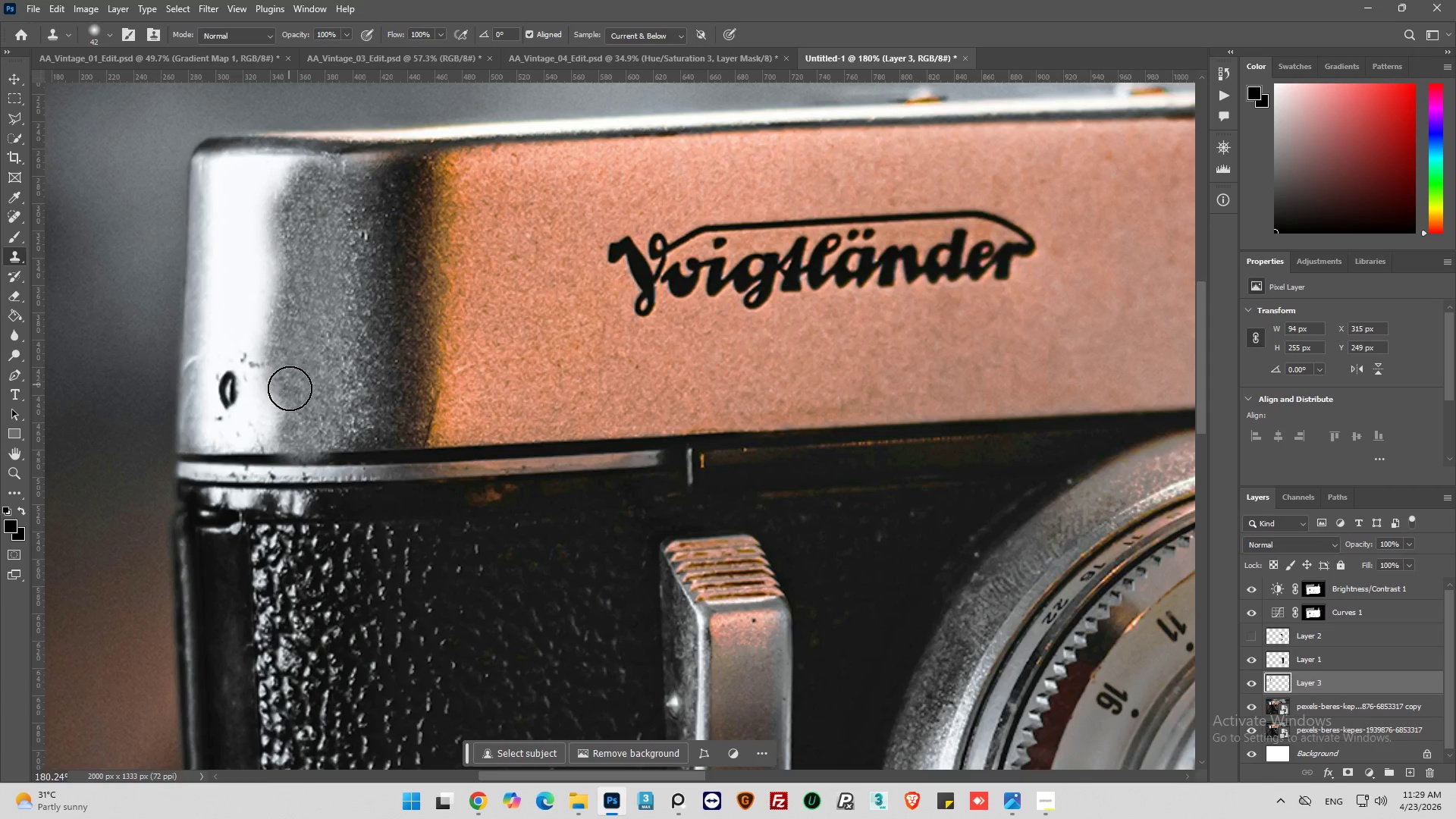 
left_click_drag(start_coordinate=[290, 388], to_coordinate=[289, 397])
 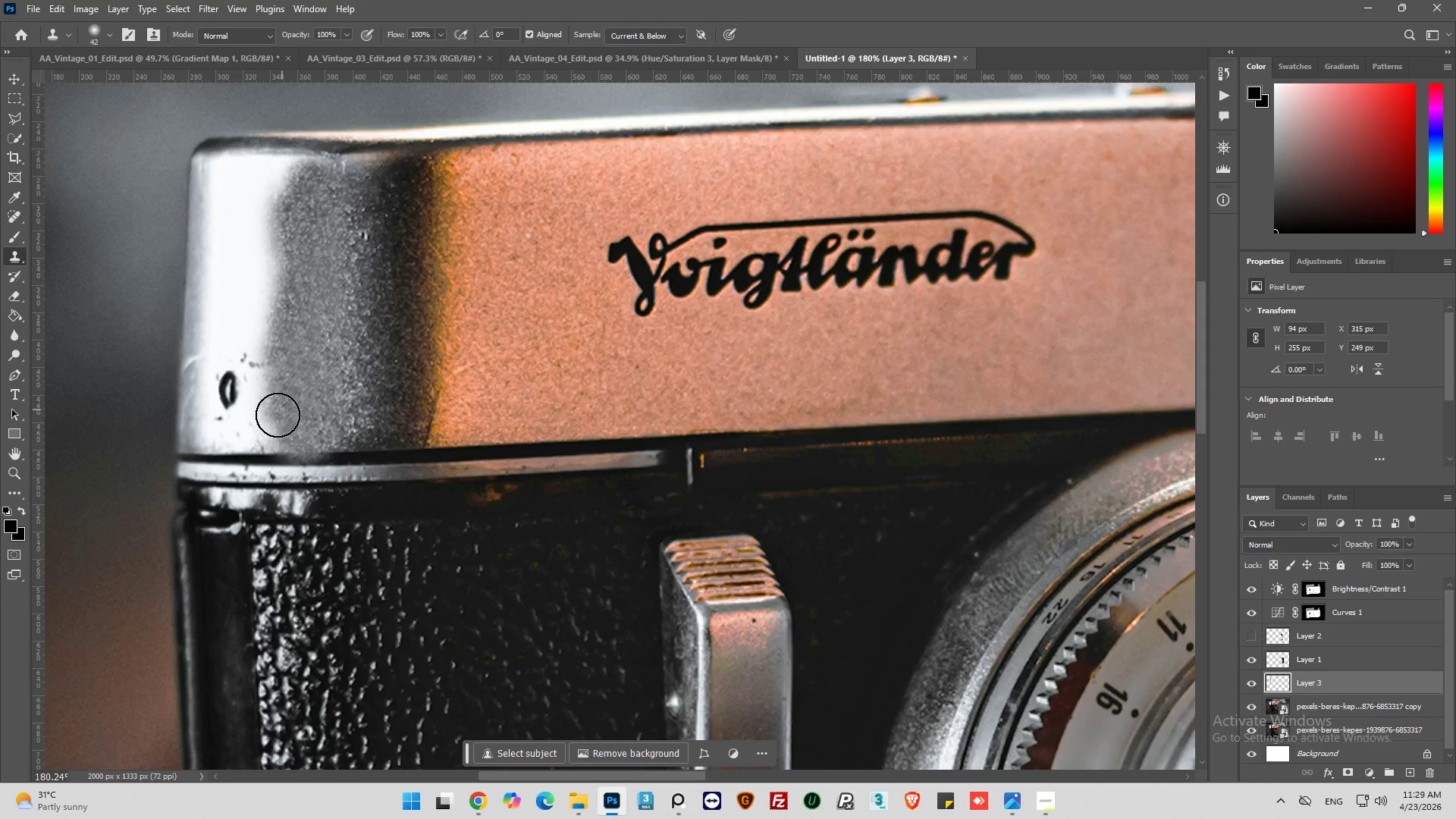 
left_click_drag(start_coordinate=[278, 415], to_coordinate=[277, 419])
 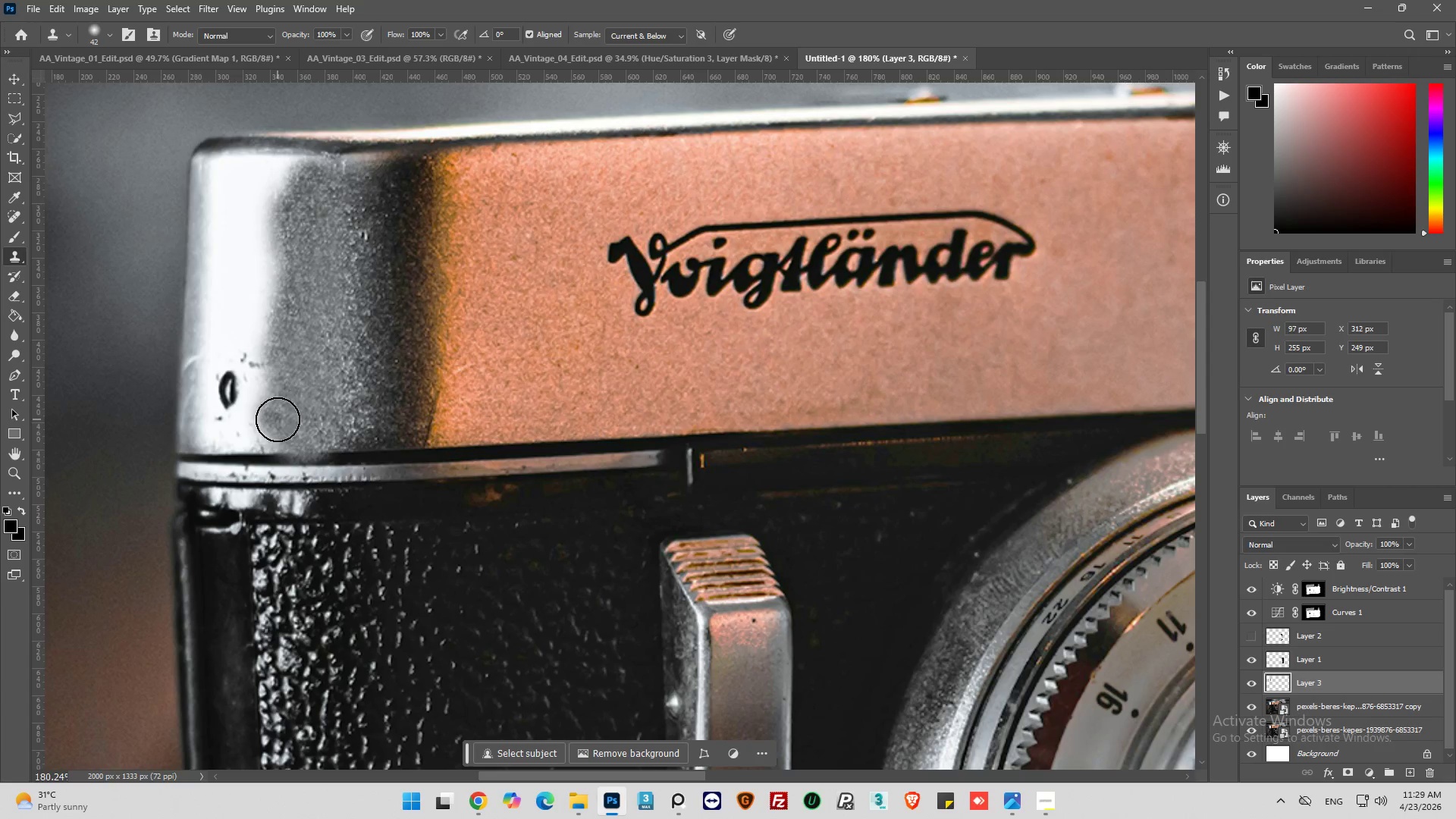 
triple_click([278, 419])
 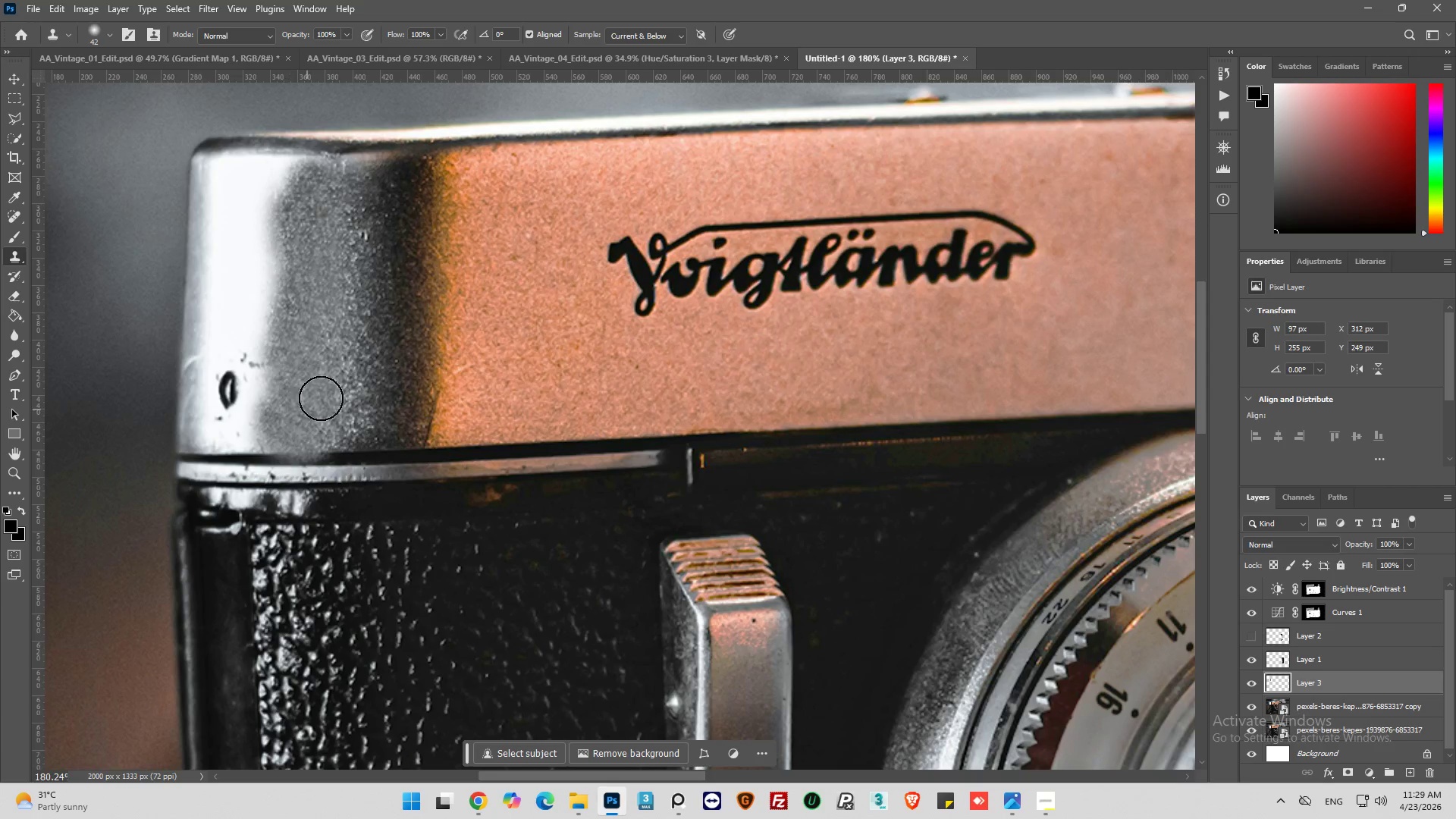 
hold_key(key=AltLeft, duration=0.41)
left_click([324, 283])
 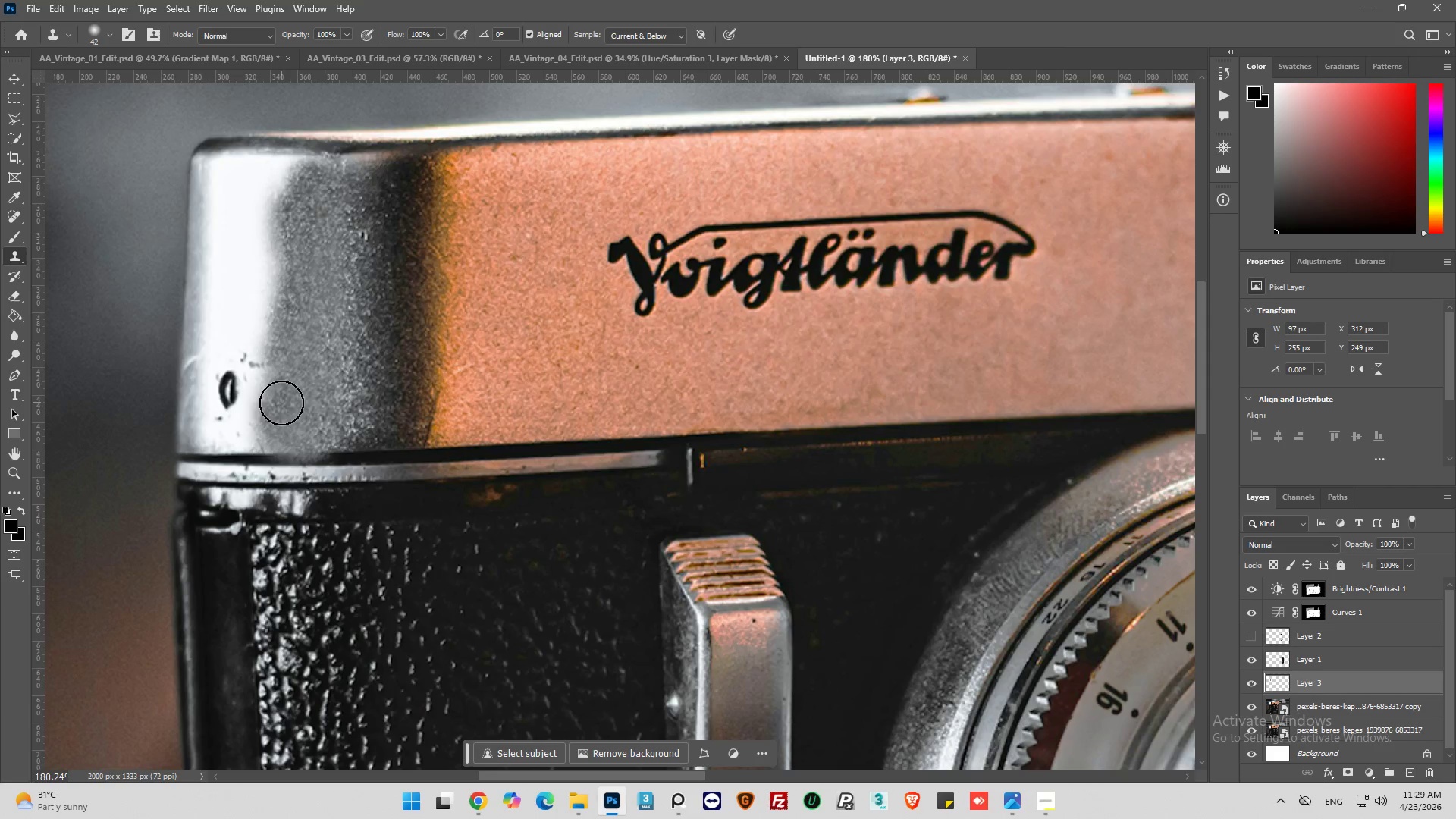 
left_click_drag(start_coordinate=[274, 401], to_coordinate=[270, 391])
 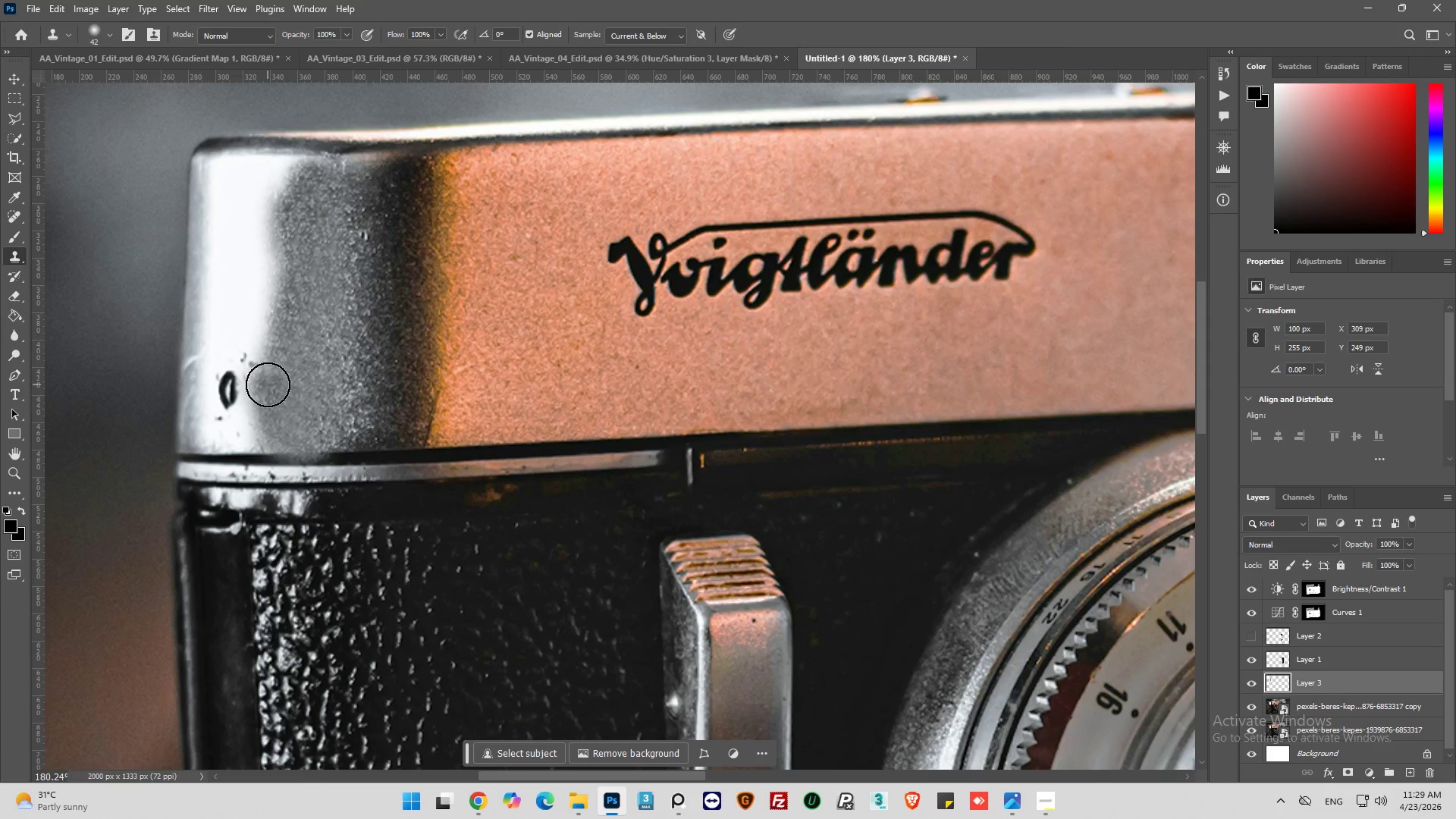 
left_click_drag(start_coordinate=[268, 384], to_coordinate=[268, 376])
 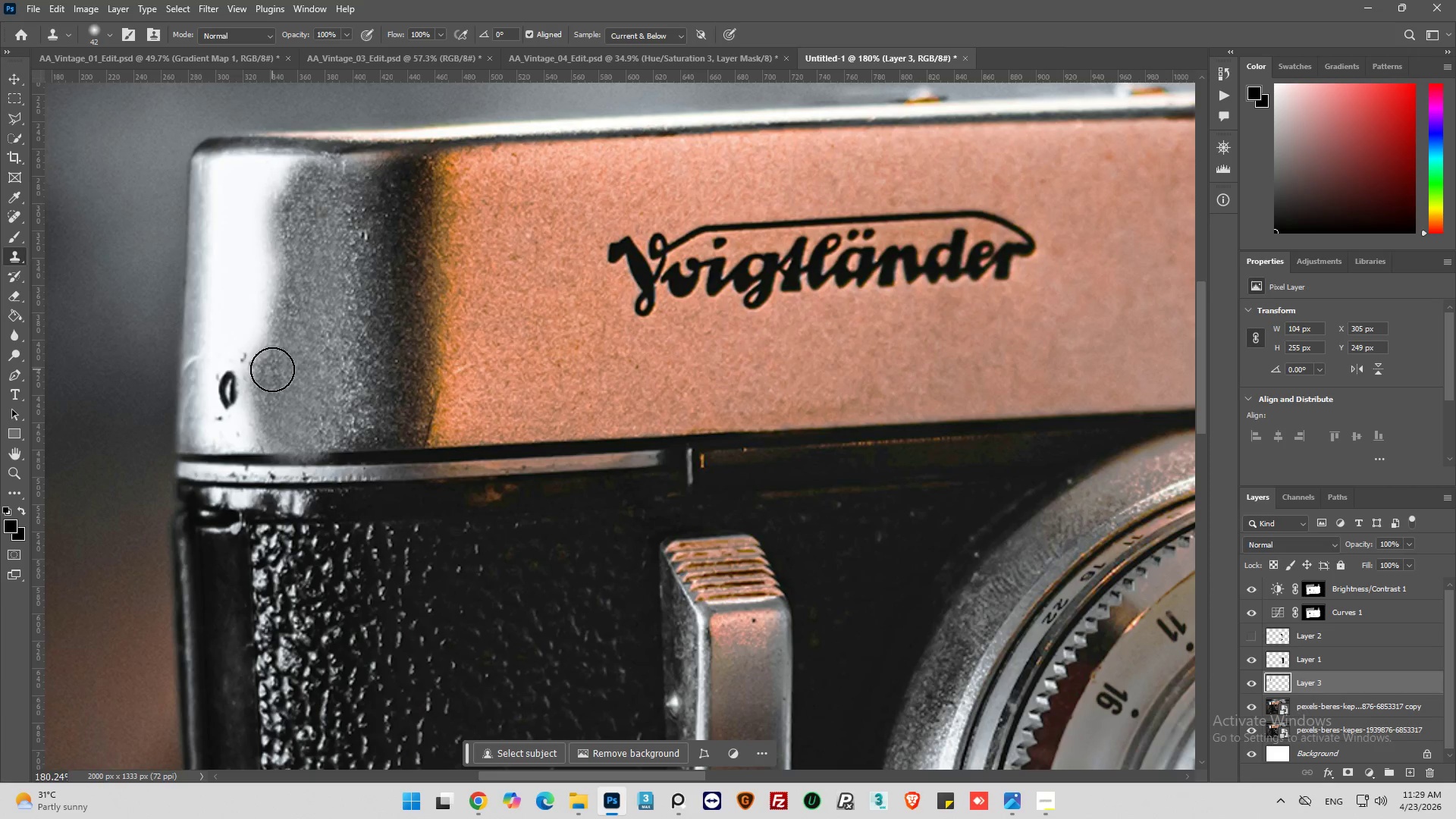 
left_click_drag(start_coordinate=[272, 369], to_coordinate=[275, 364])
 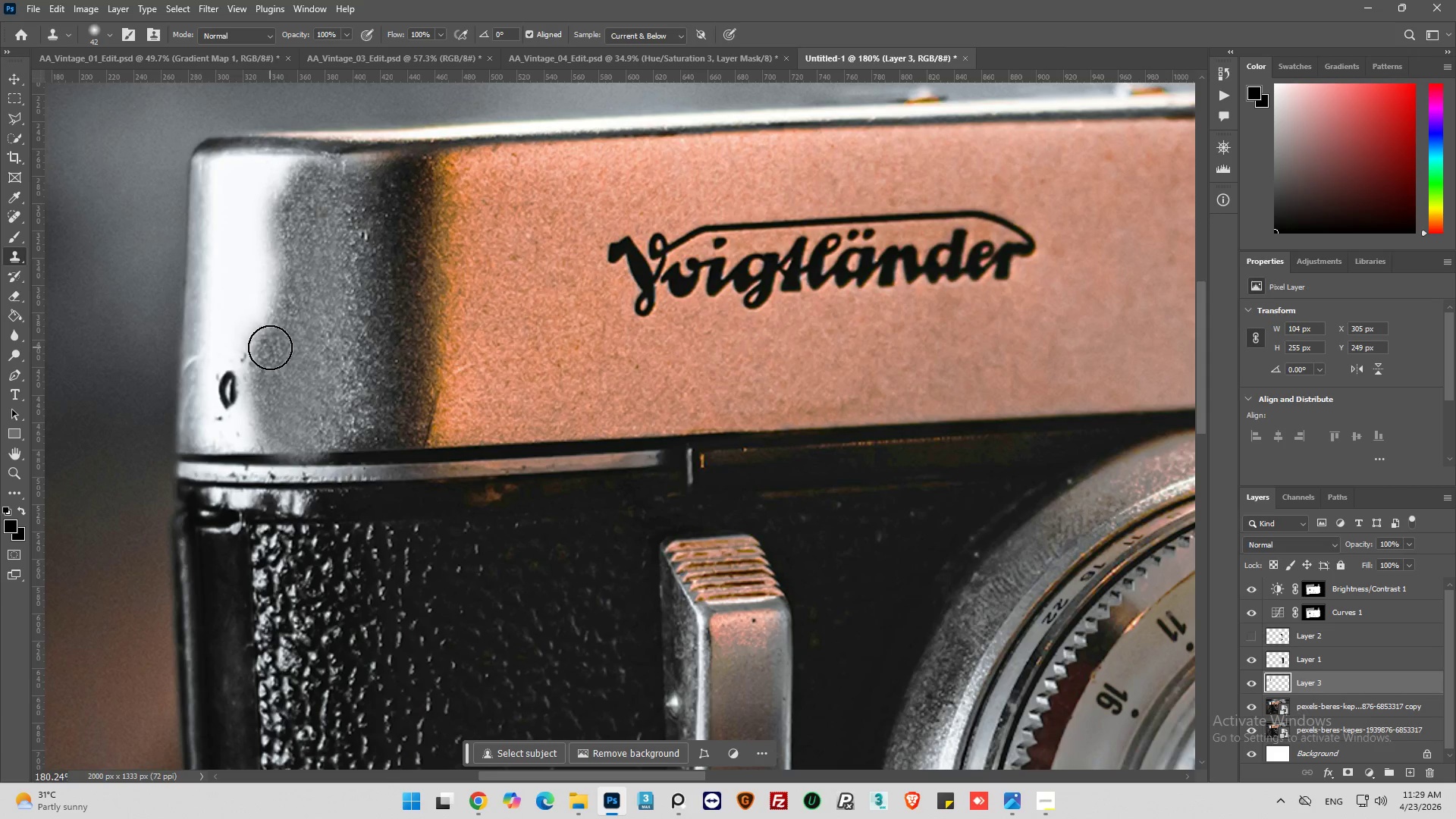 
triple_click([270, 347])
 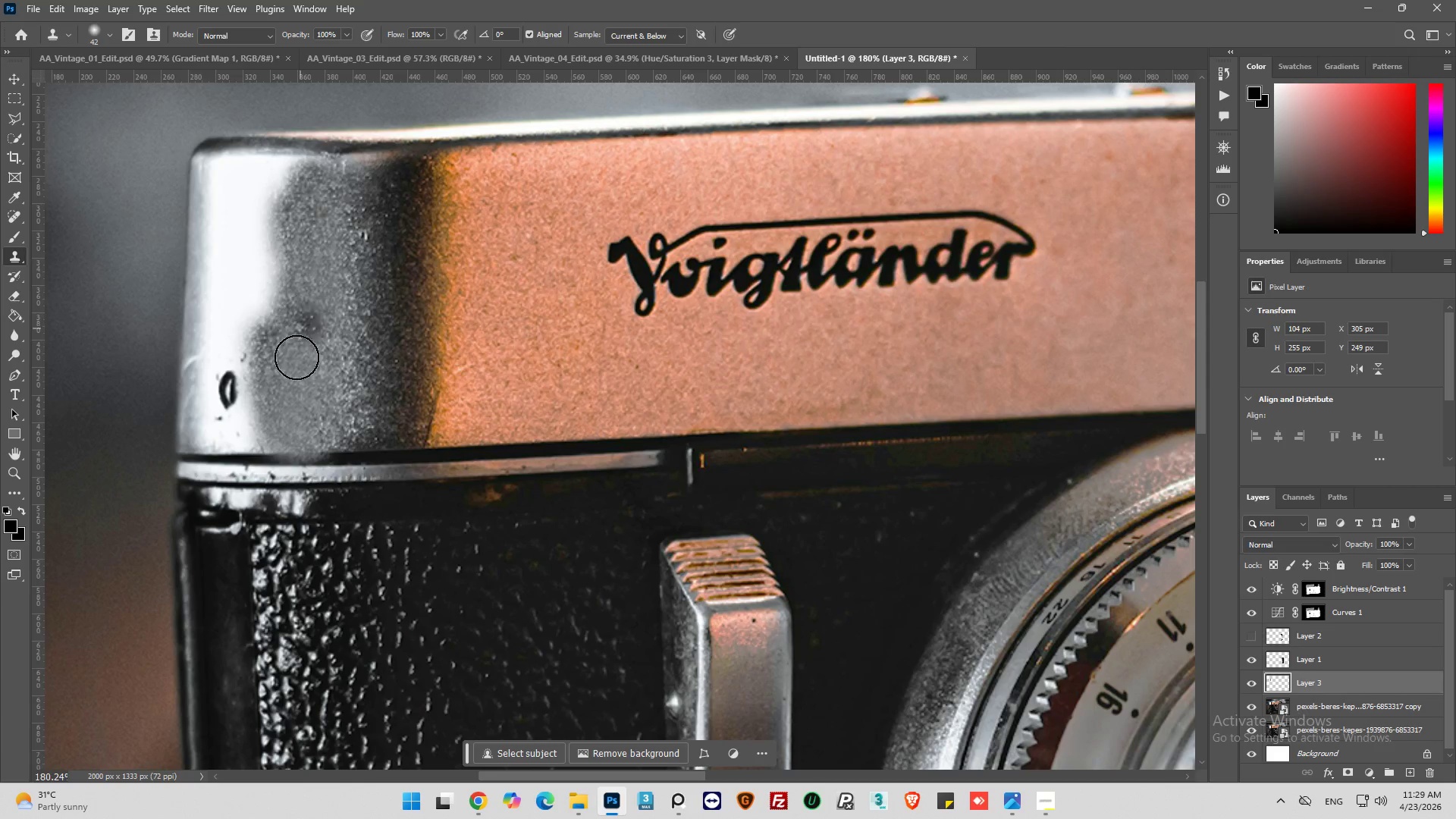 
hold_key(key=AltLeft, duration=0.39)
left_click([315, 391])
 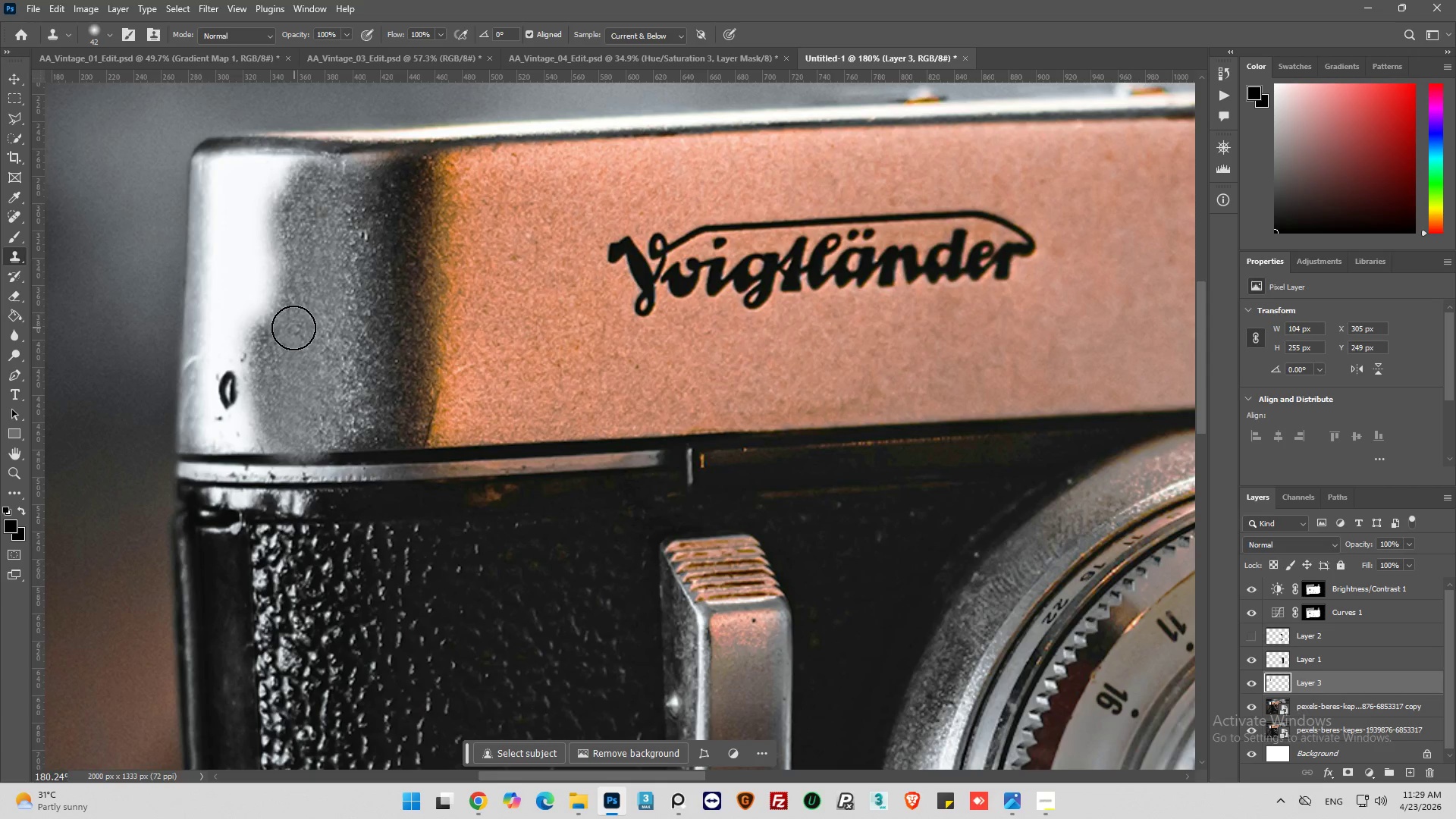 
left_click_drag(start_coordinate=[275, 331], to_coordinate=[265, 326])
 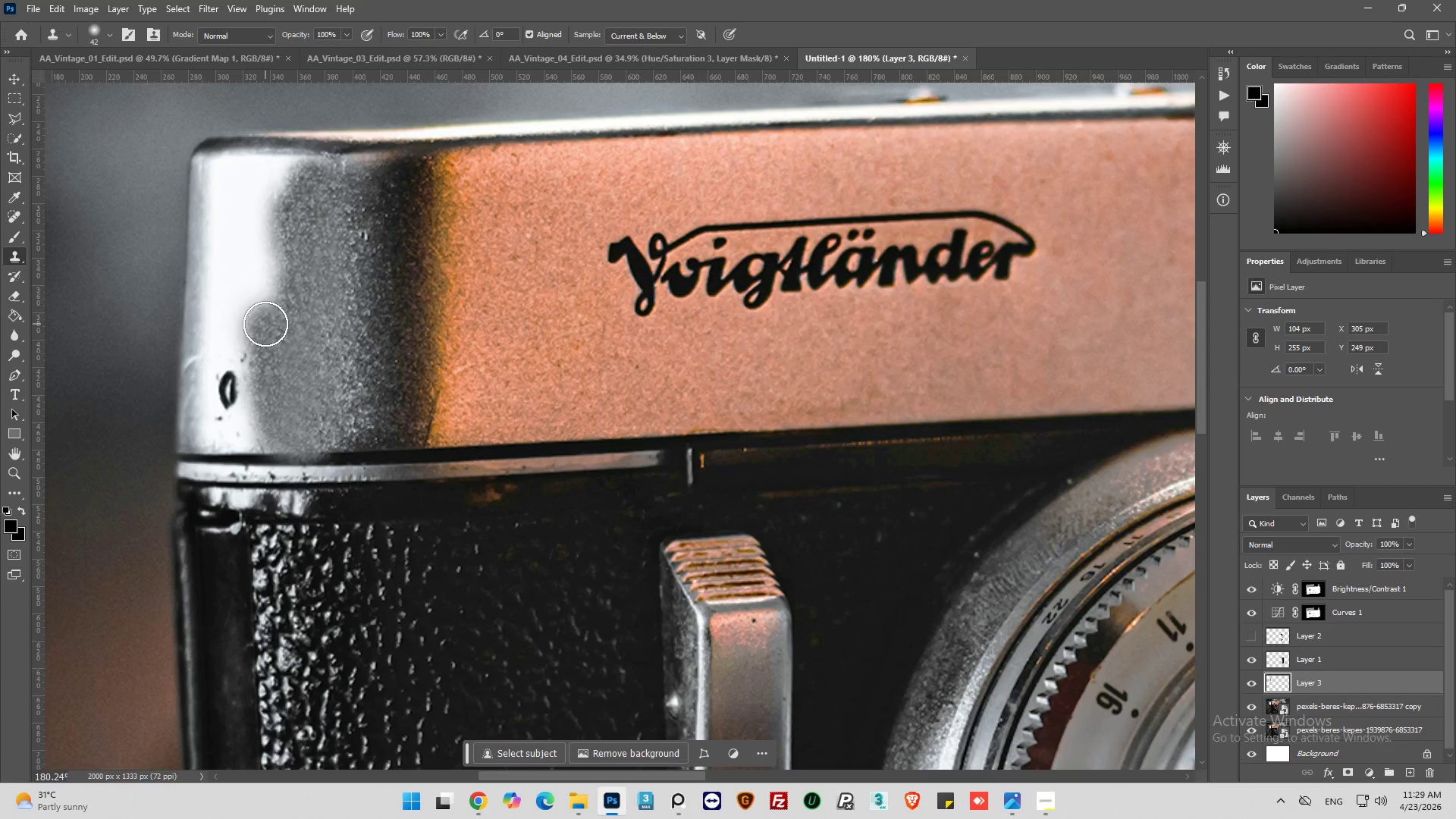 
double_click([265, 324])
 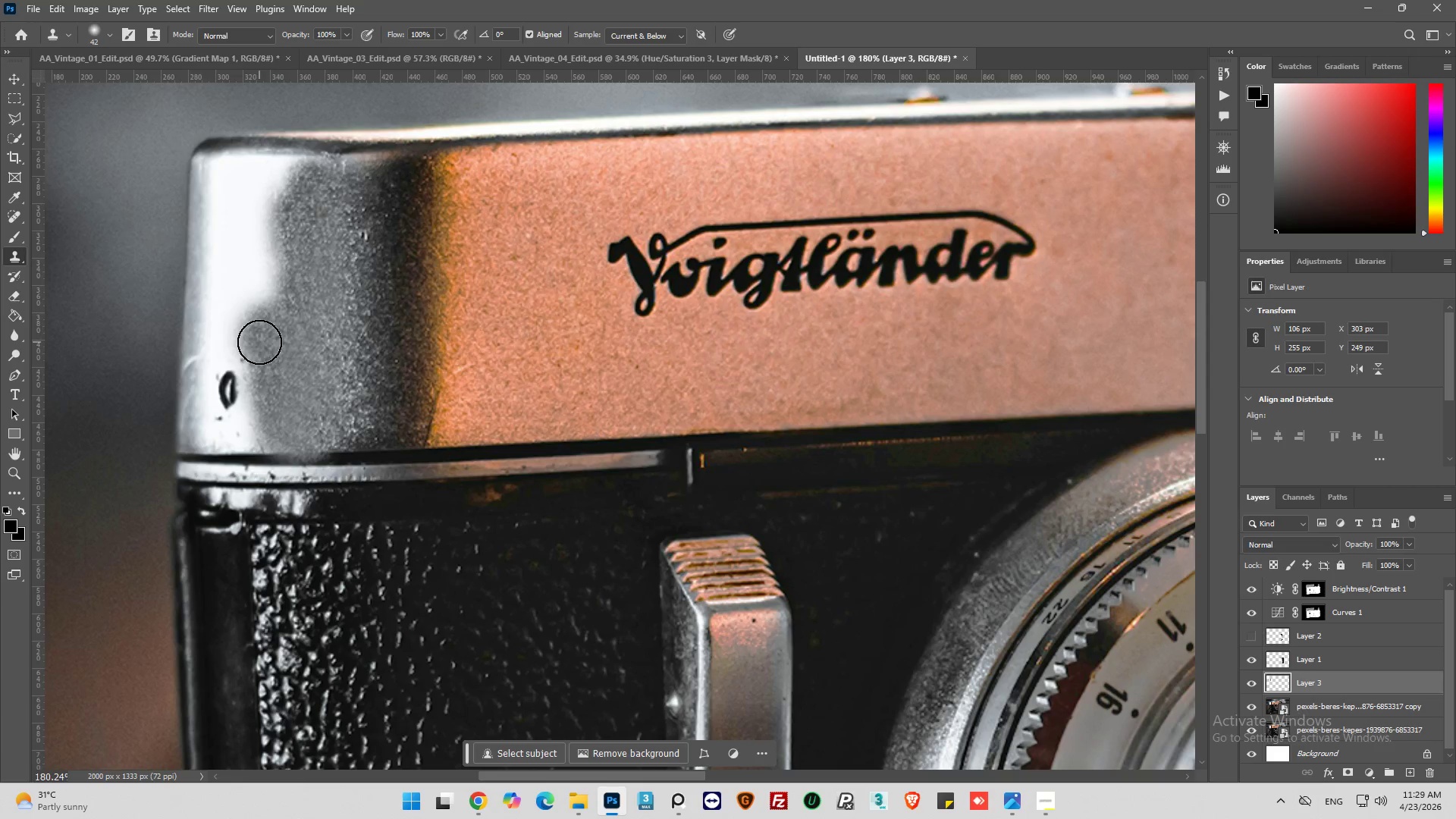 
left_click_drag(start_coordinate=[259, 342], to_coordinate=[273, 313])
 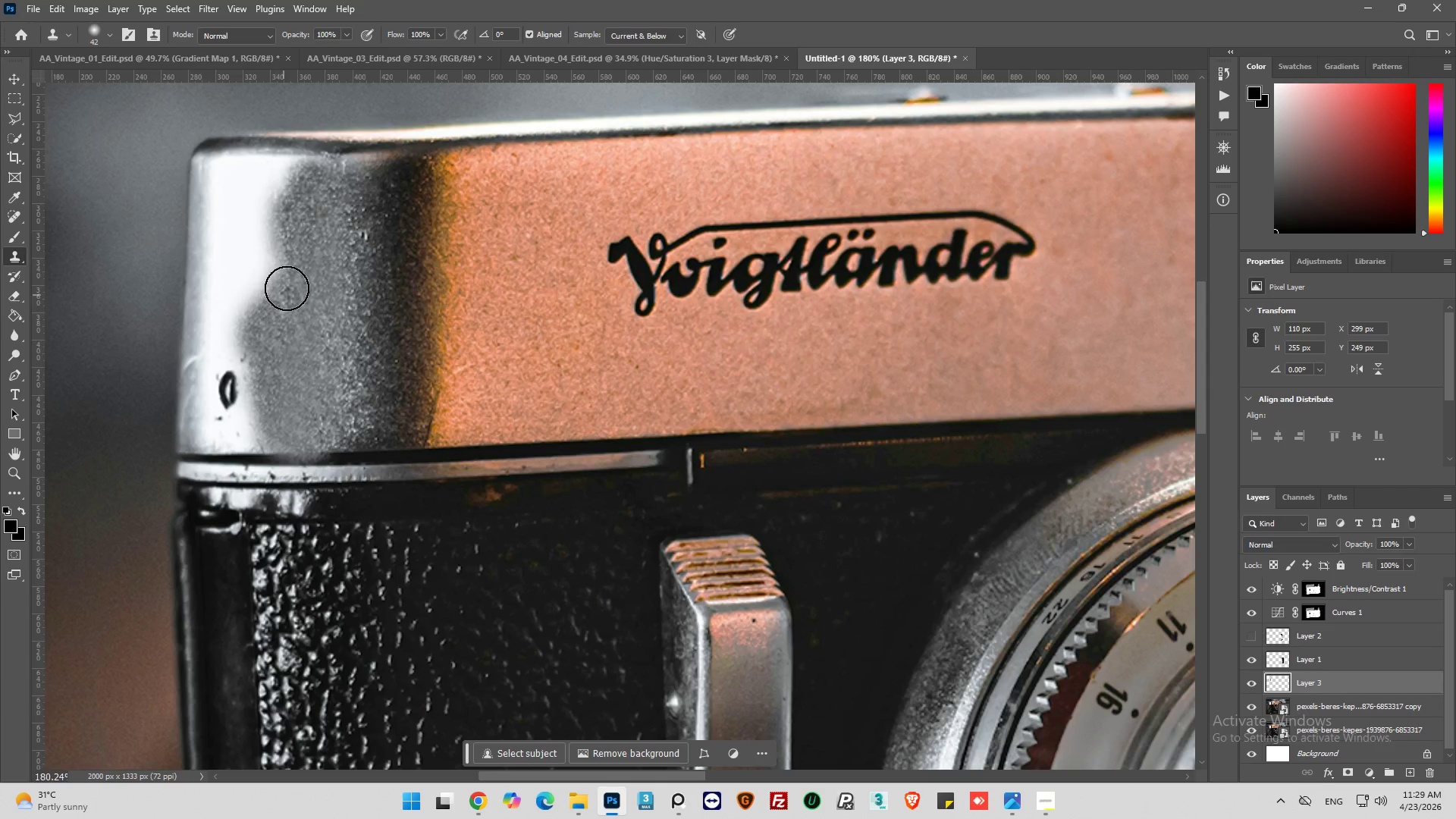 
triple_click([287, 288])
 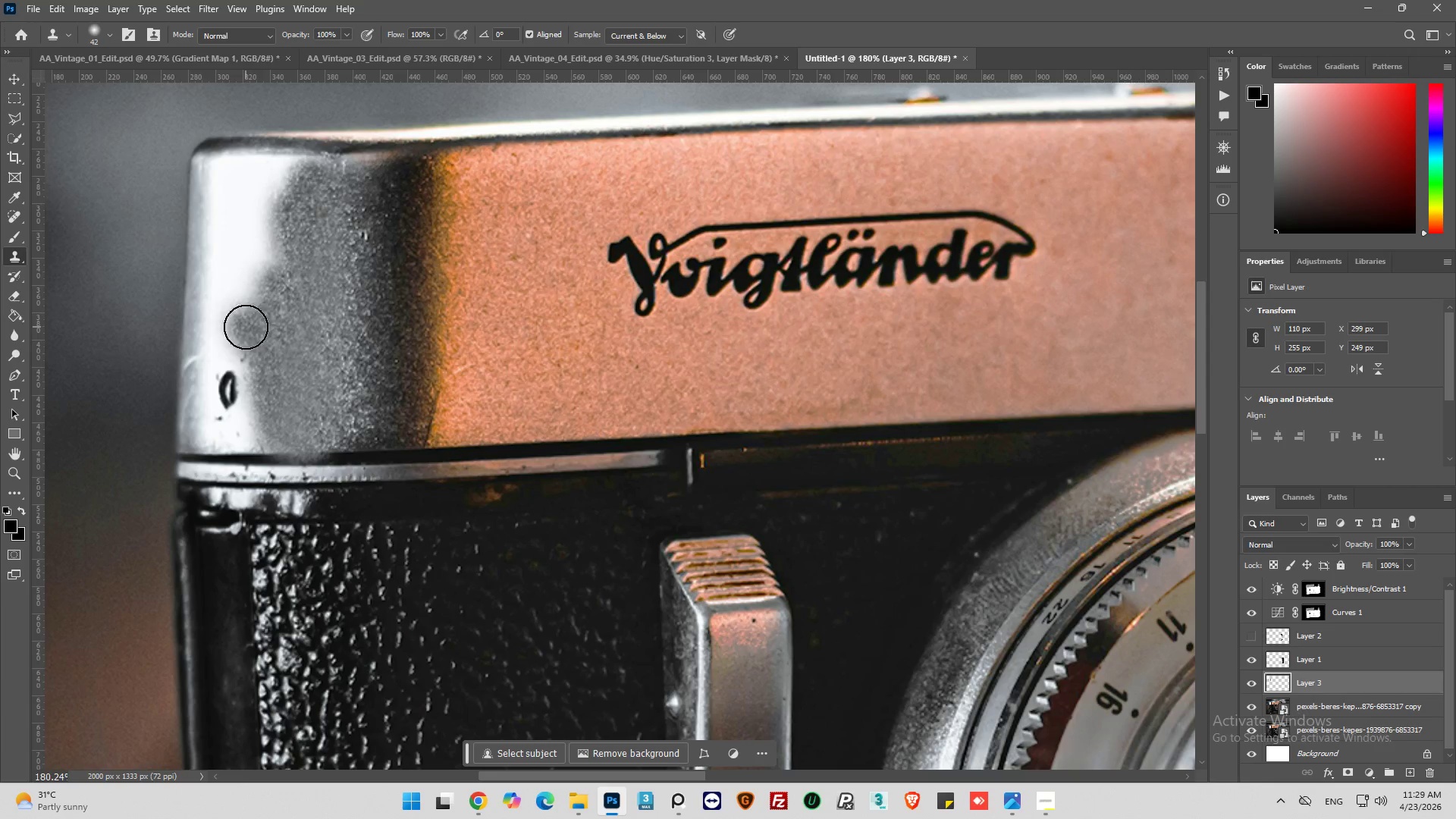 
left_click_drag(start_coordinate=[260, 303], to_coordinate=[265, 287])
 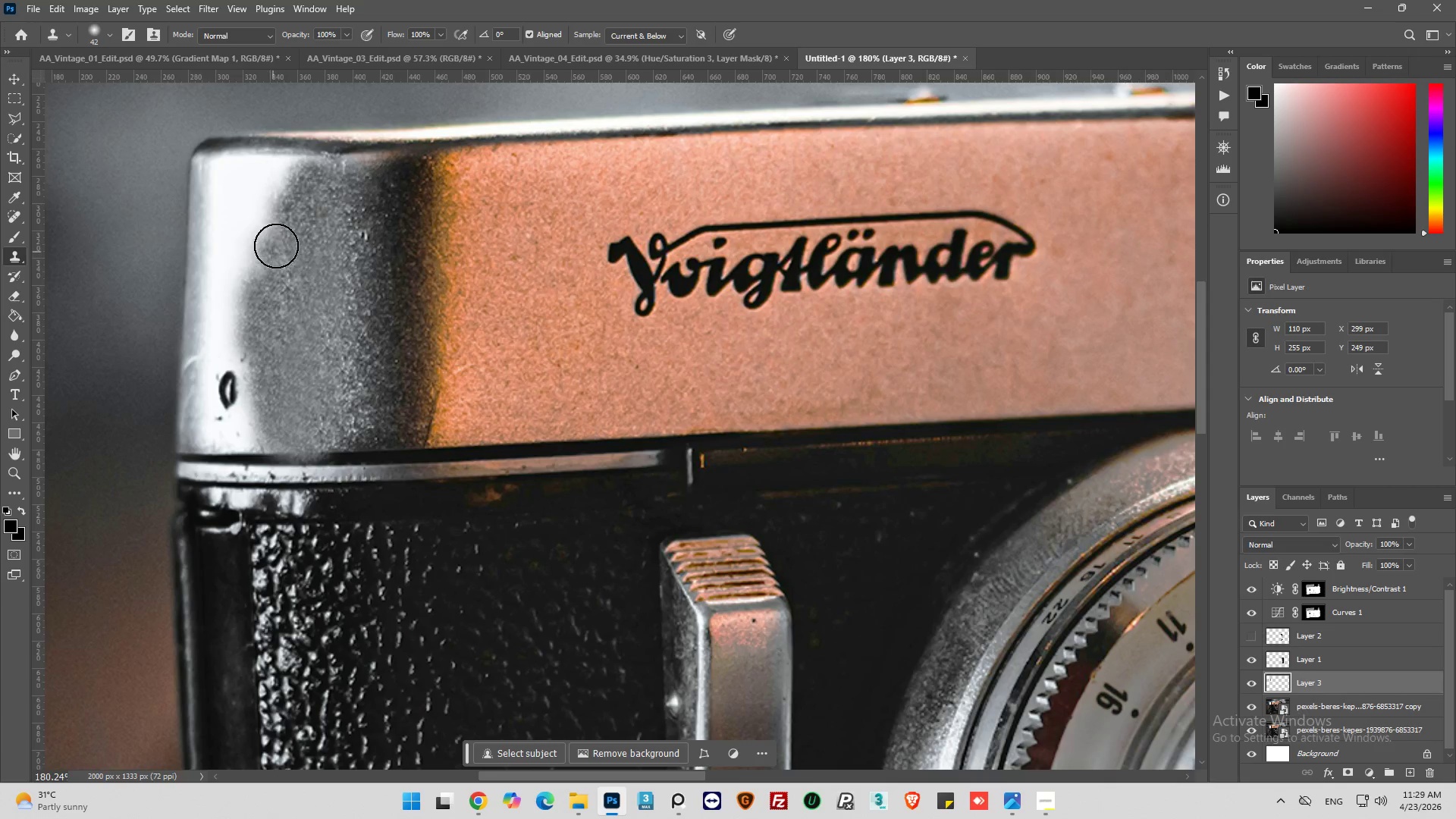 
double_click([278, 243])
 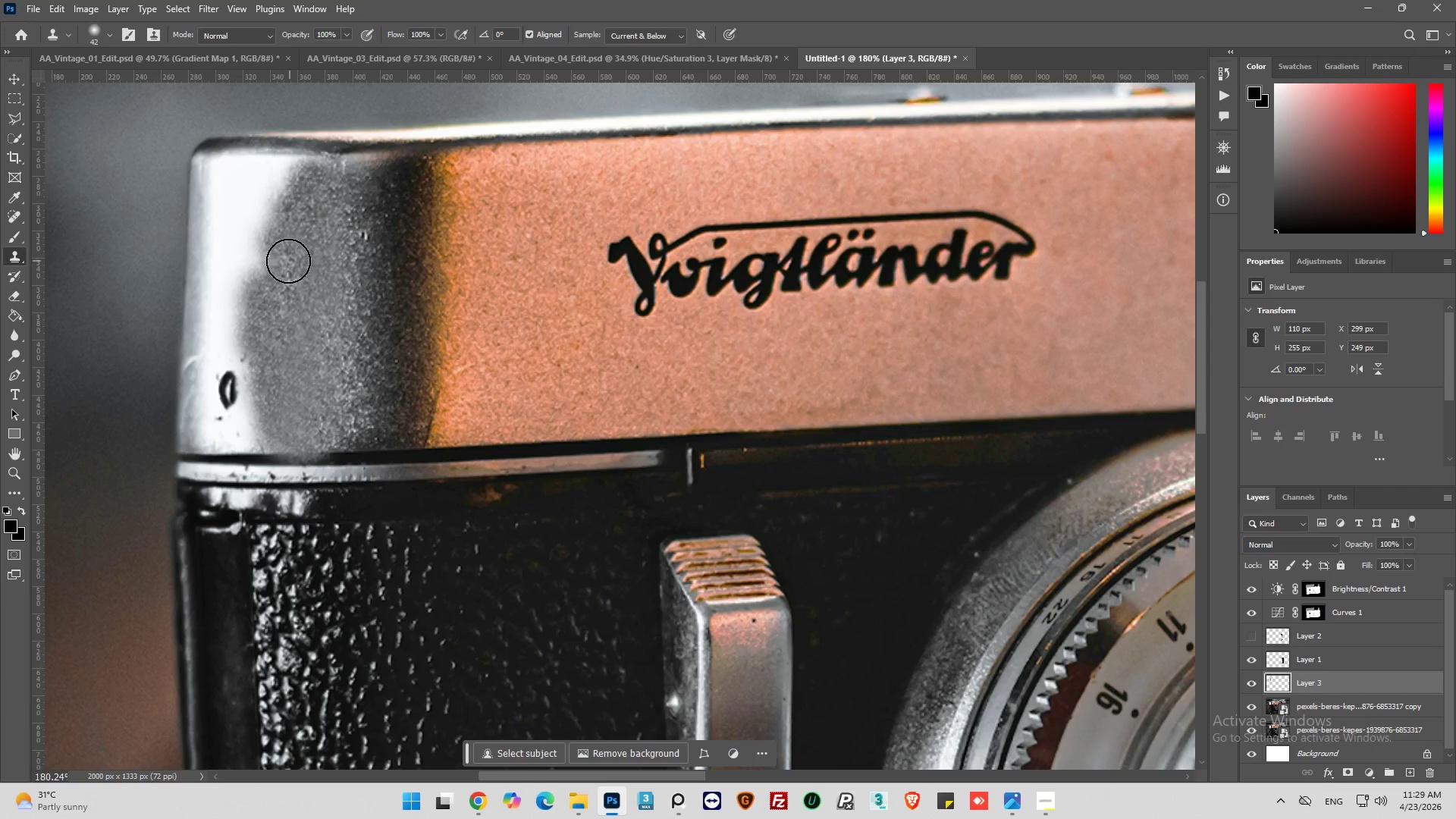 
left_click([273, 243])
 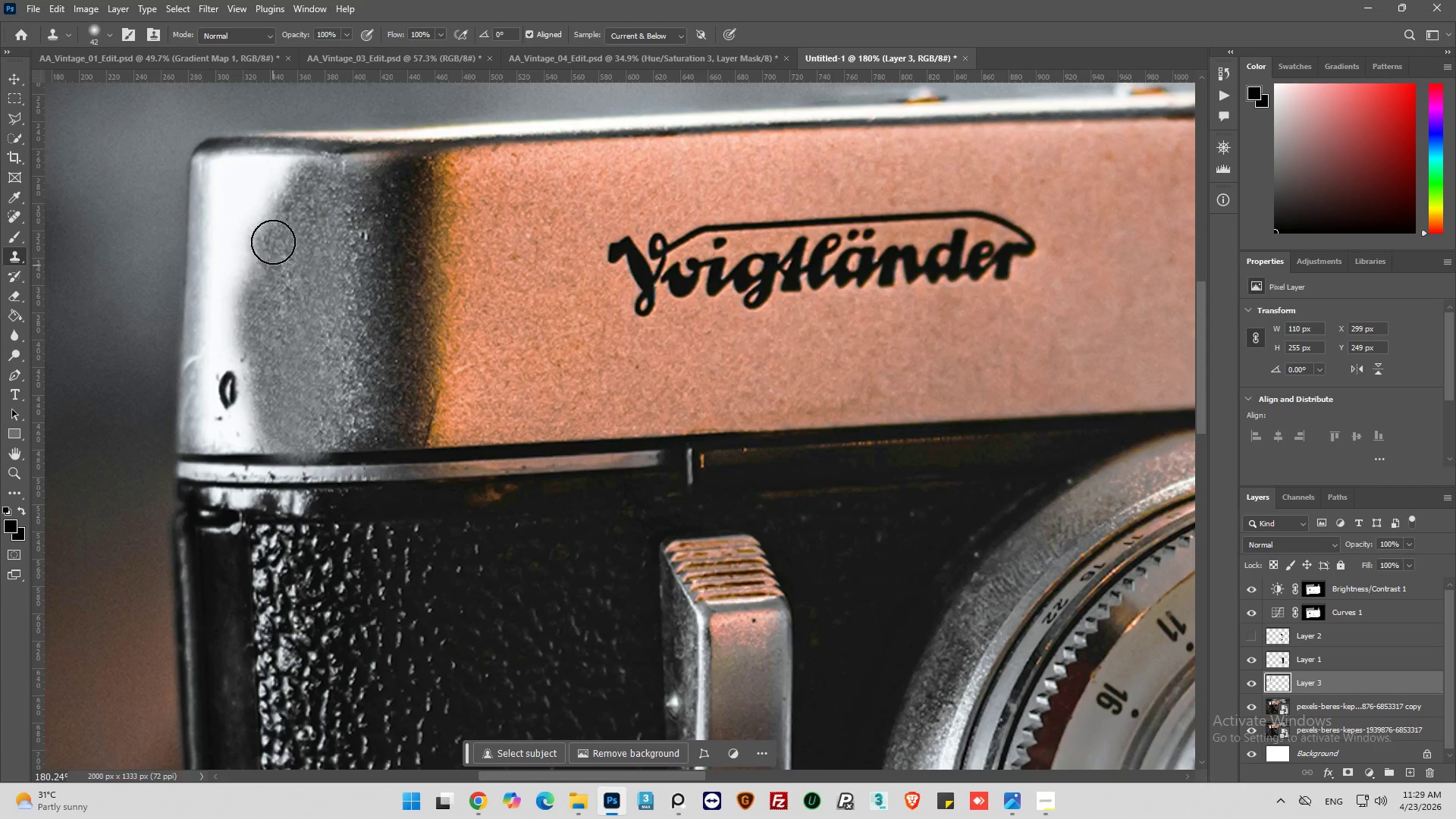 
left_click_drag(start_coordinate=[266, 253], to_coordinate=[256, 275])
 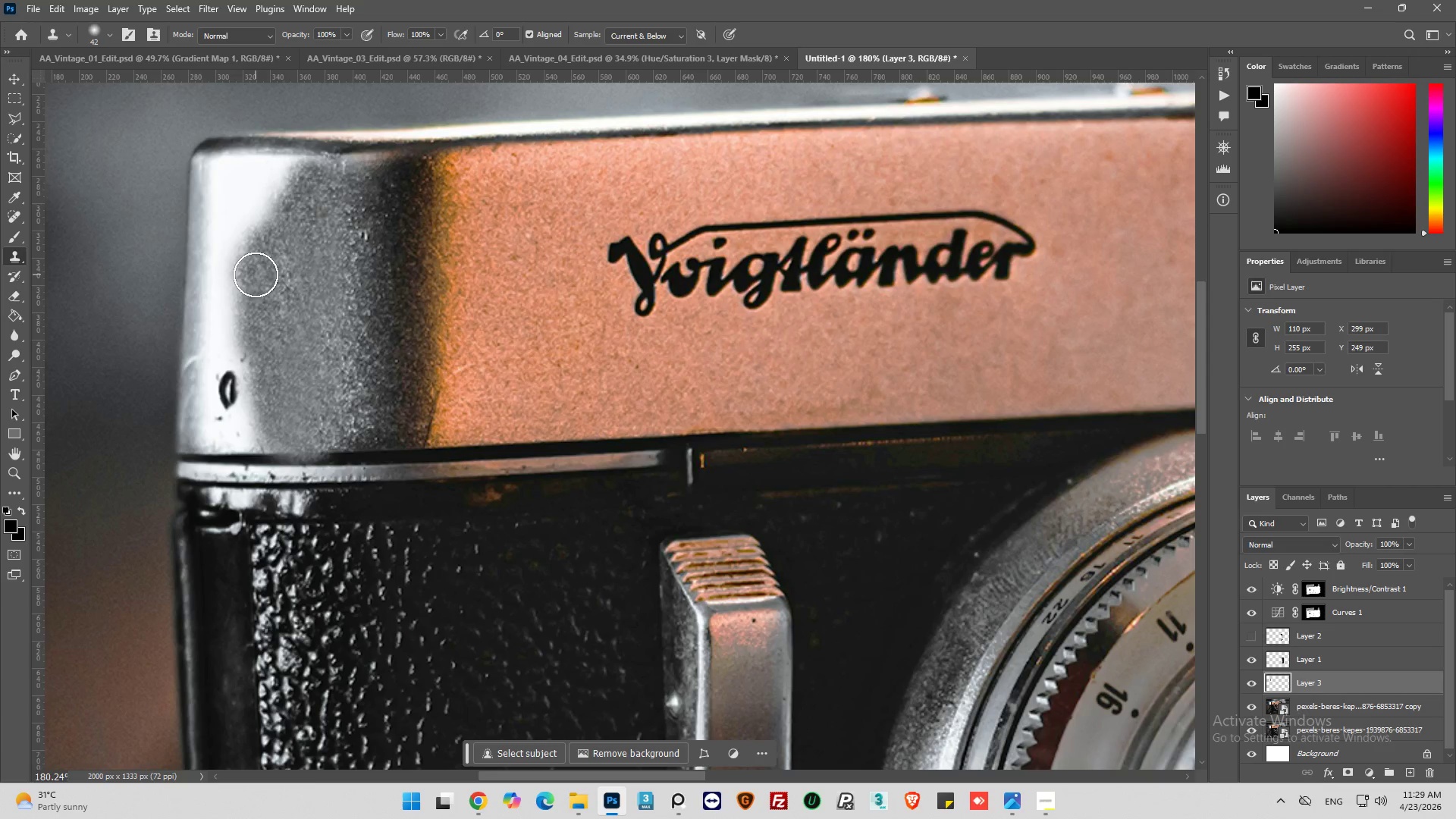 
left_click_drag(start_coordinate=[256, 275], to_coordinate=[253, 281])
 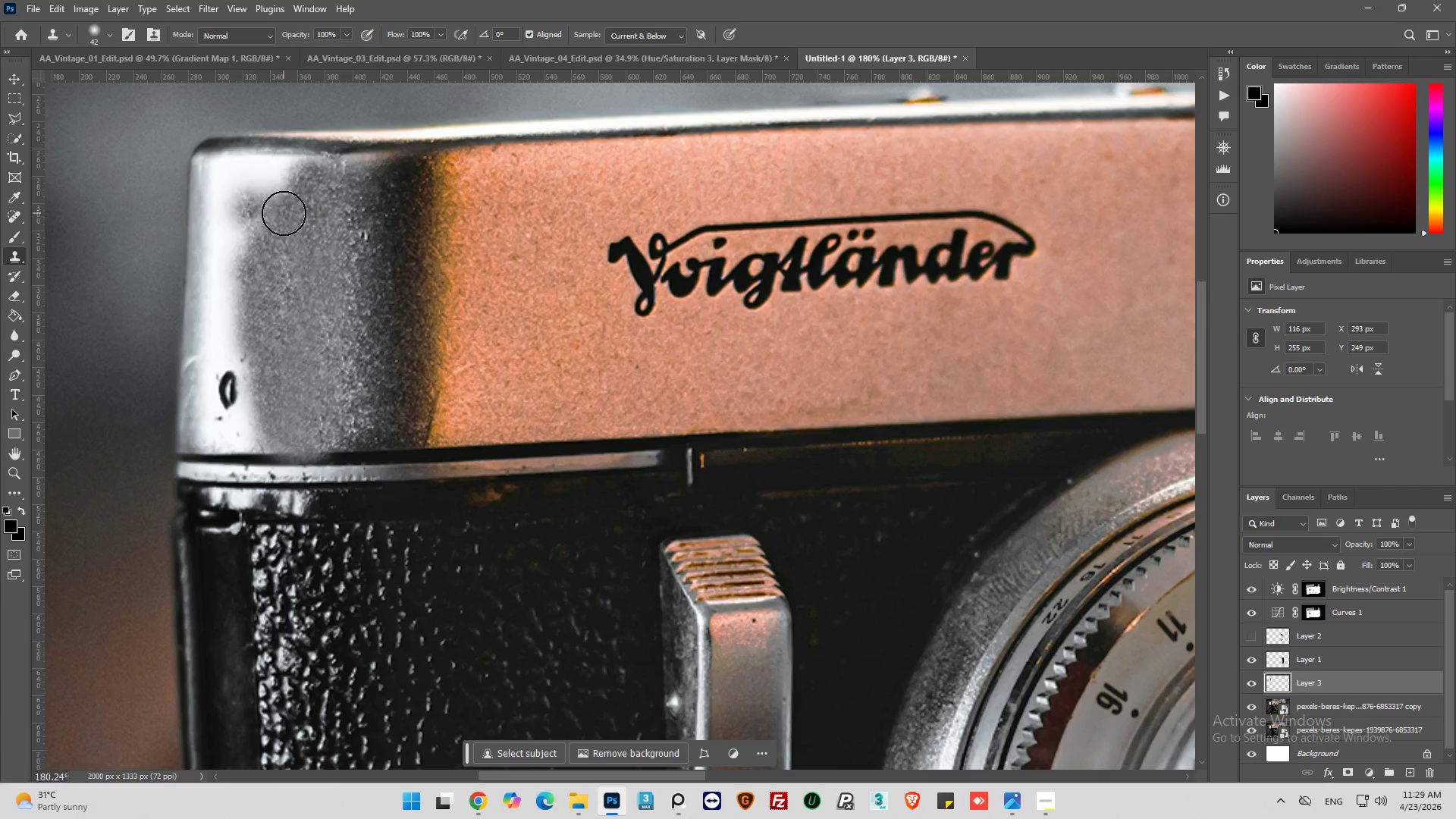 
hold_key(key=AltLeft, duration=0.58)
left_click([312, 240])
 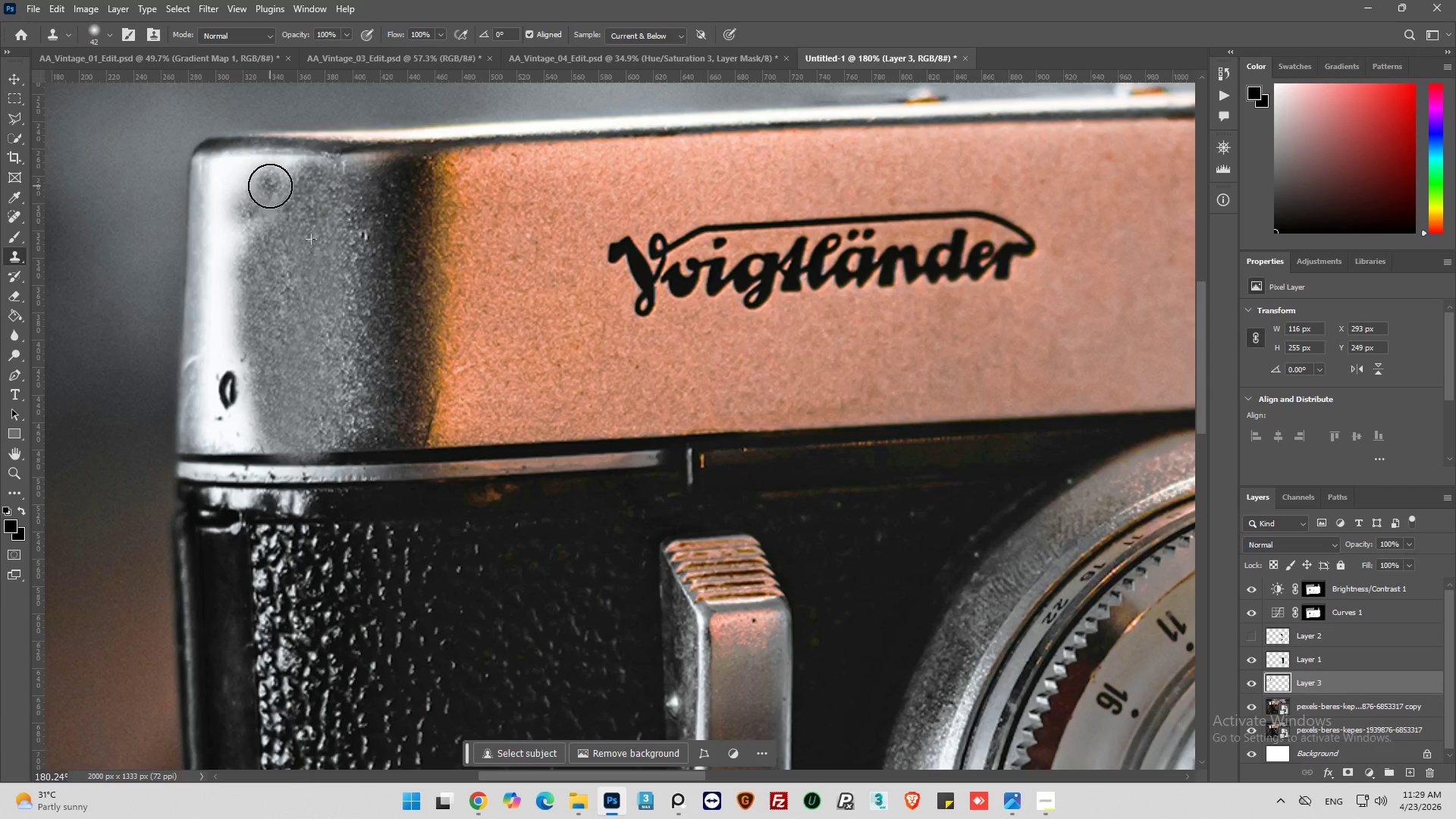 
left_click_drag(start_coordinate=[254, 238], to_coordinate=[256, 243])
 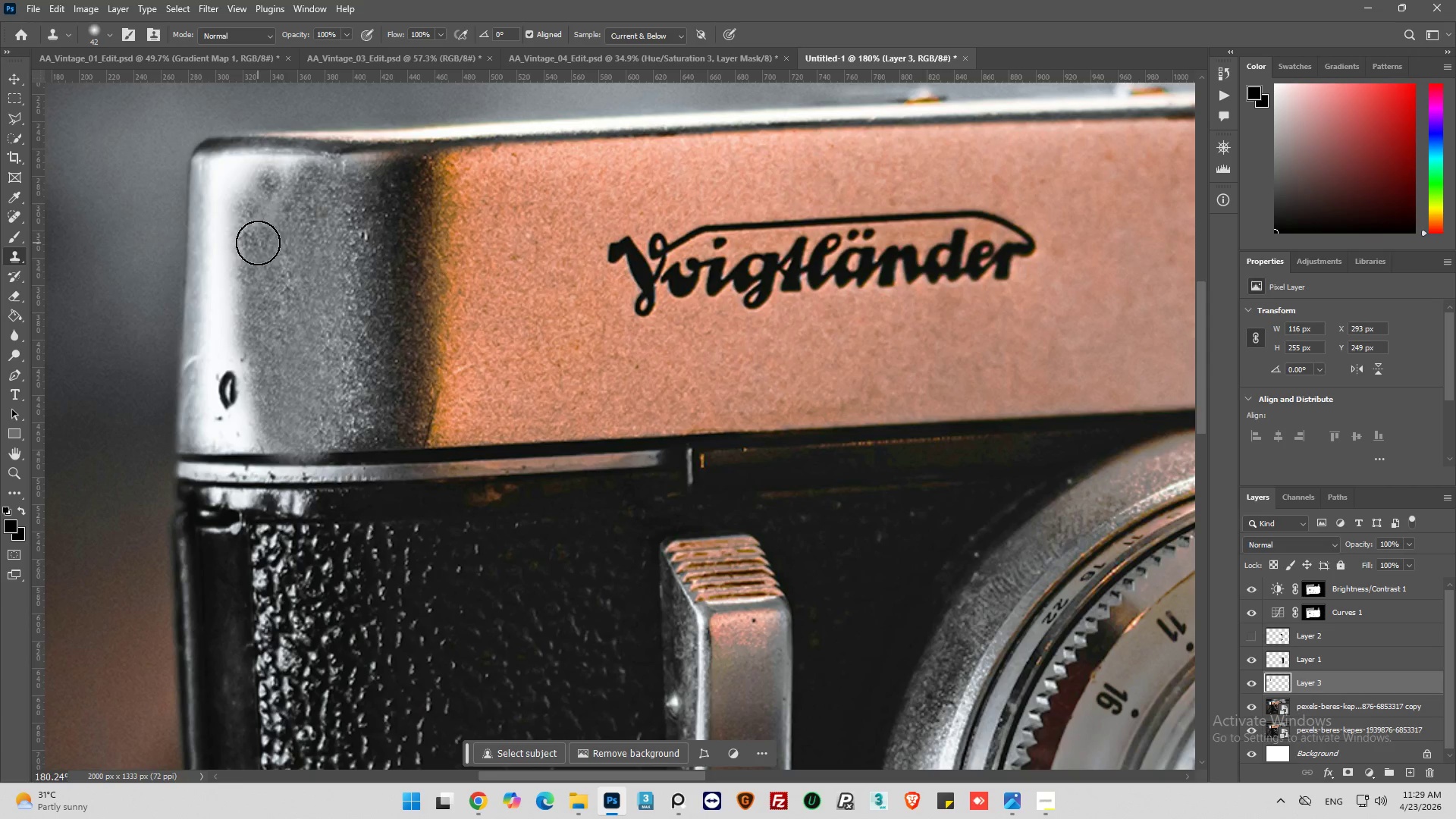 
triple_click([258, 243])
 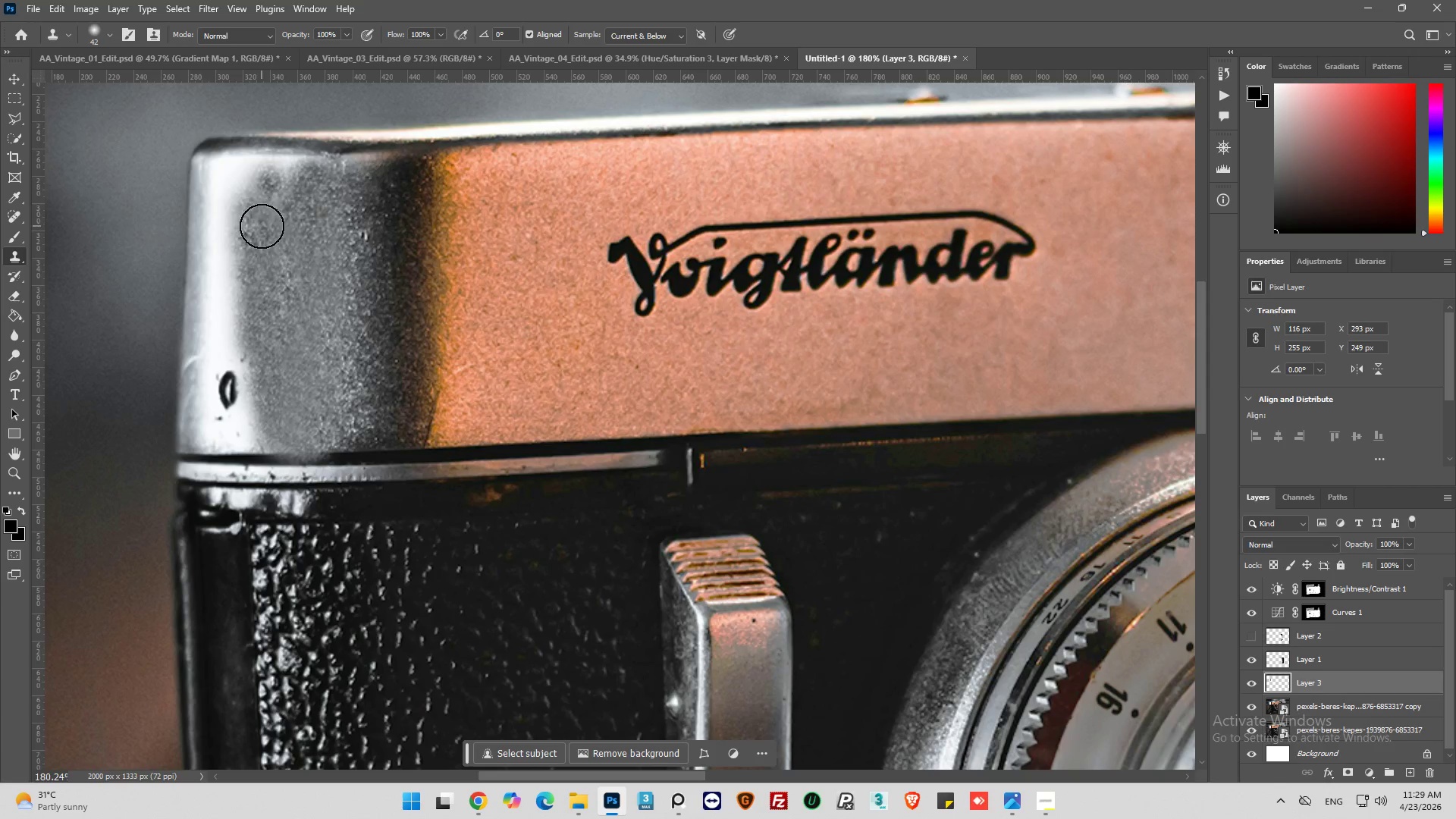 
left_click_drag(start_coordinate=[262, 226], to_coordinate=[268, 210])
 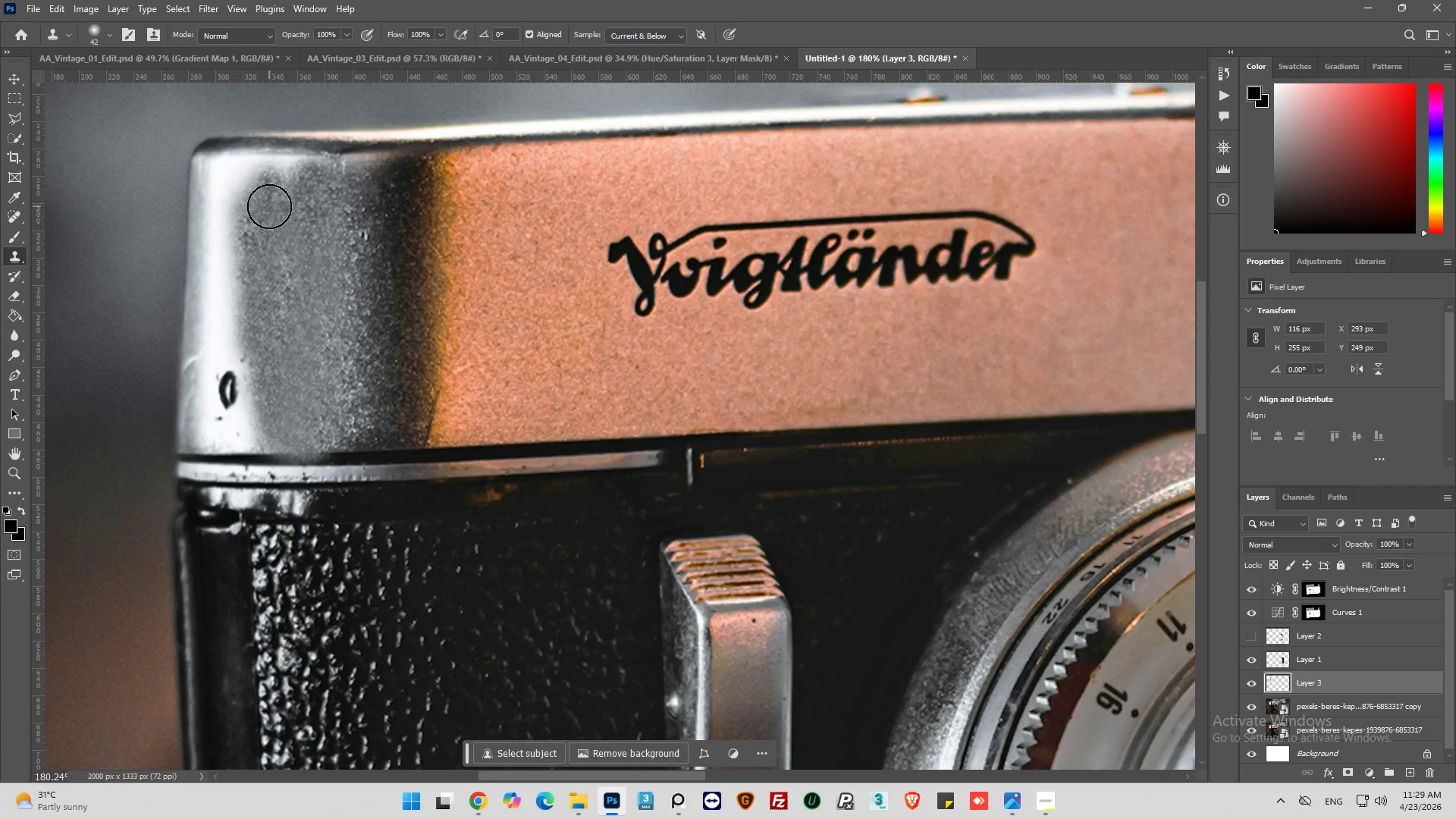 
triple_click([269, 206])
 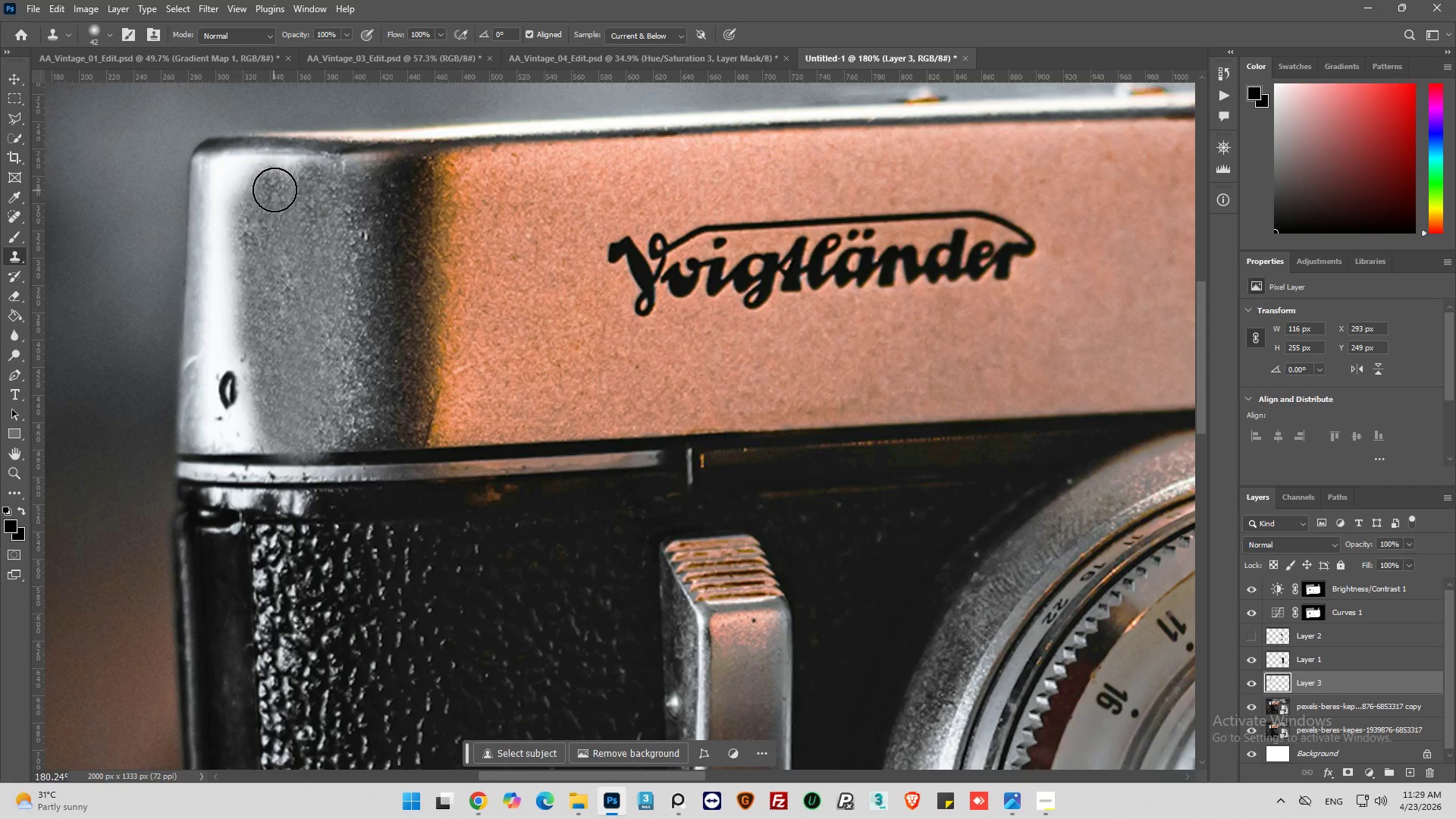 
left_click_drag(start_coordinate=[275, 187], to_coordinate=[275, 184])
 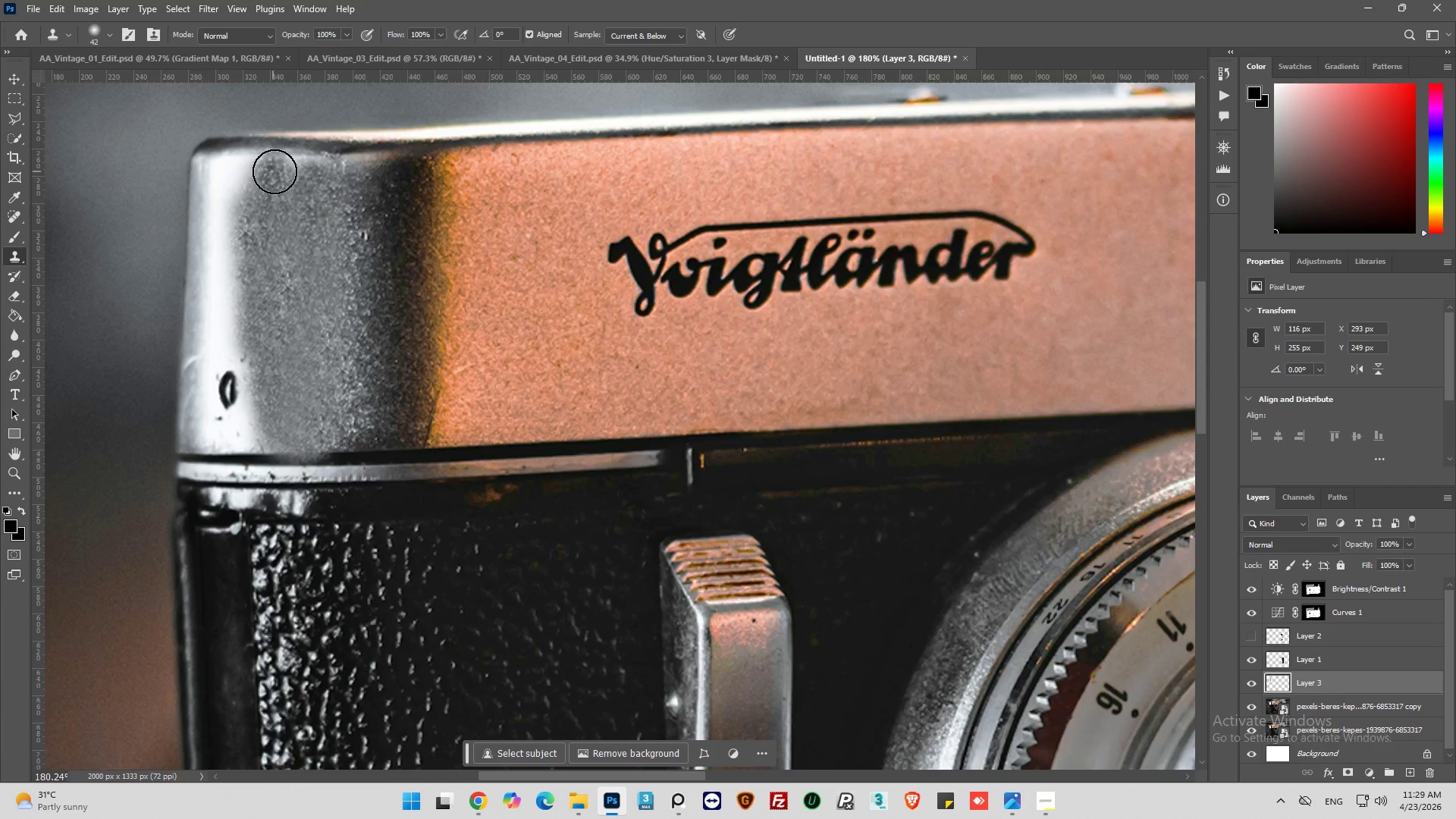 
left_click_drag(start_coordinate=[276, 171], to_coordinate=[281, 171])
 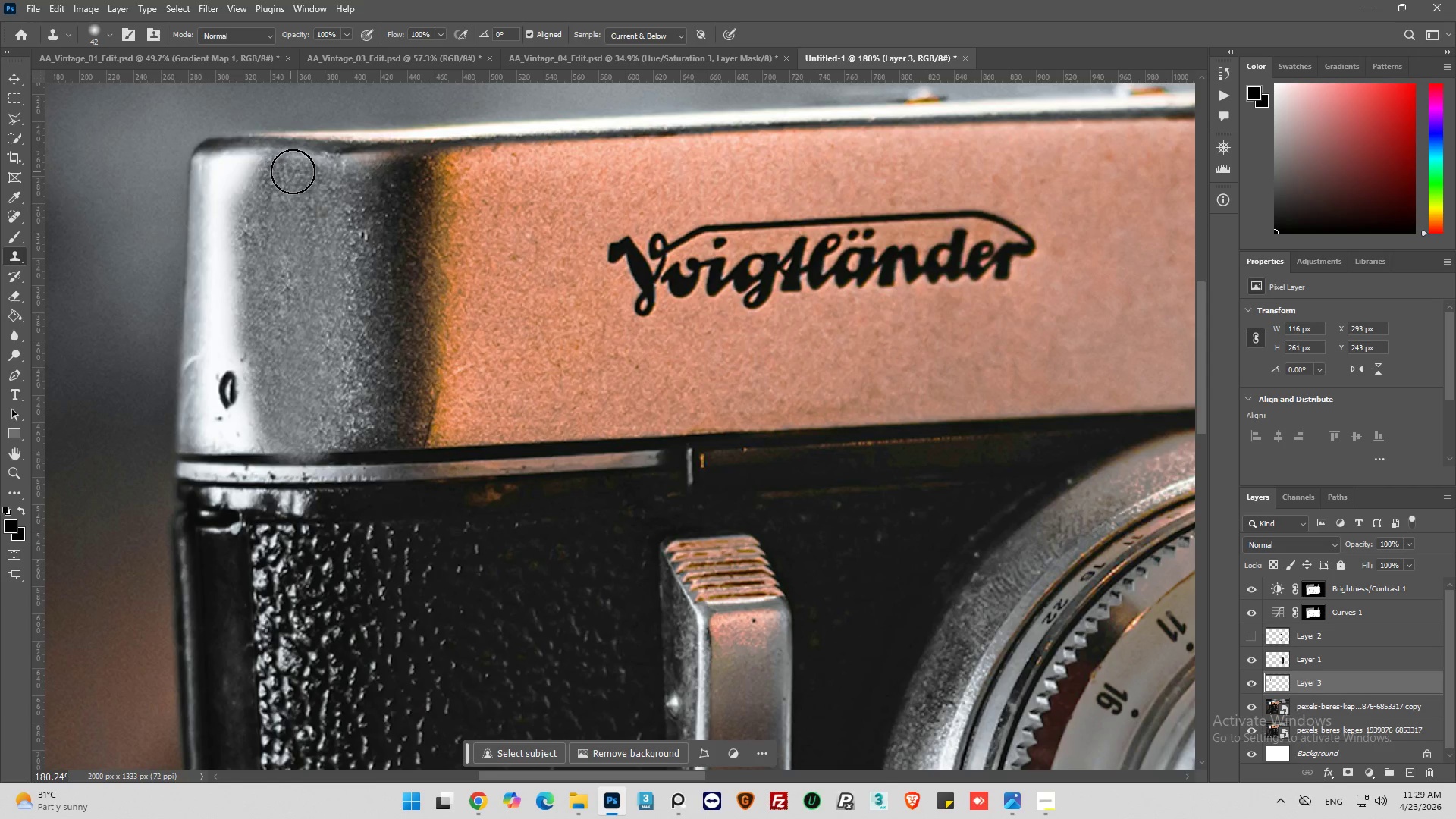 
triple_click([293, 171])
 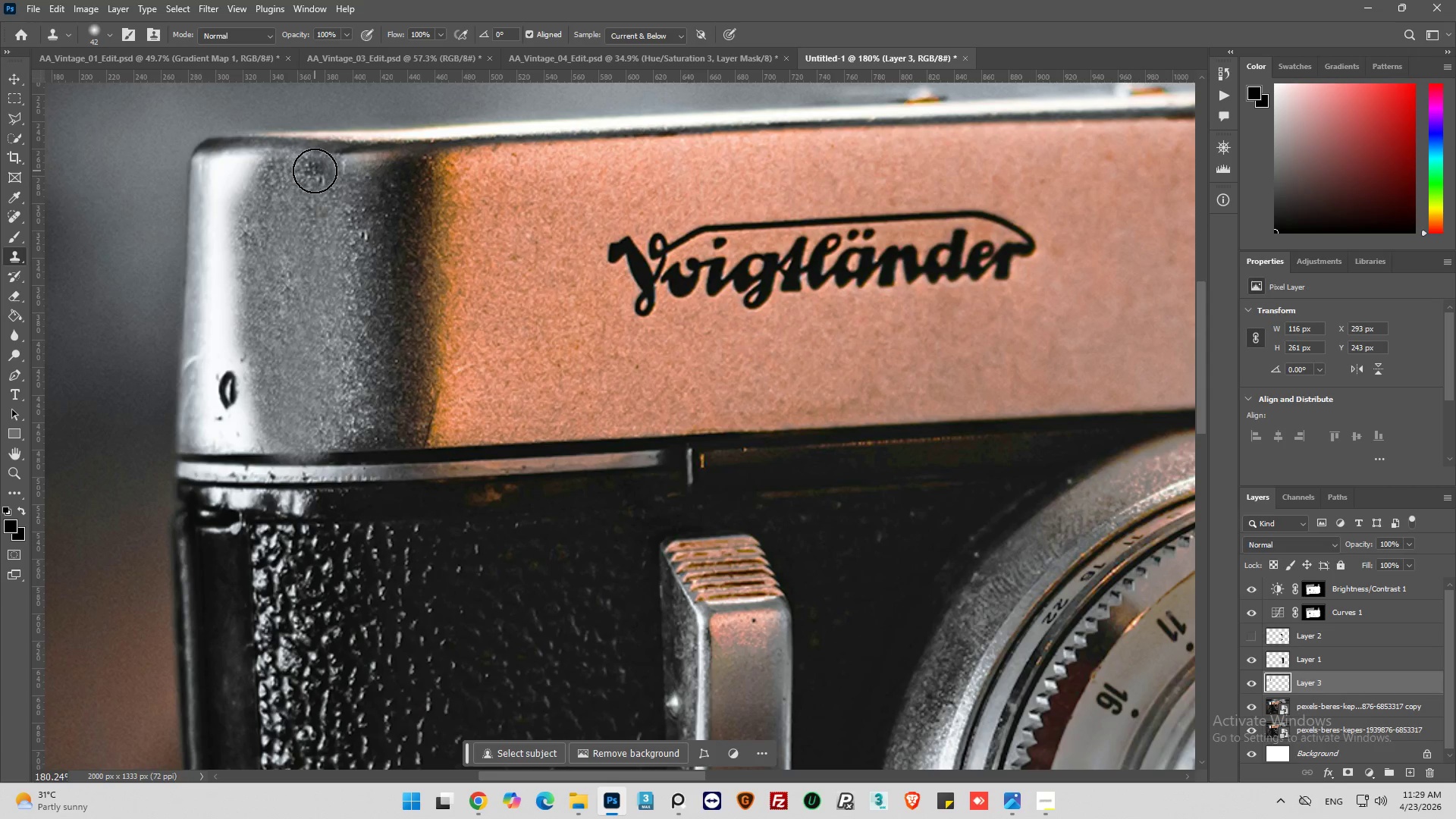 
triple_click([315, 171])
 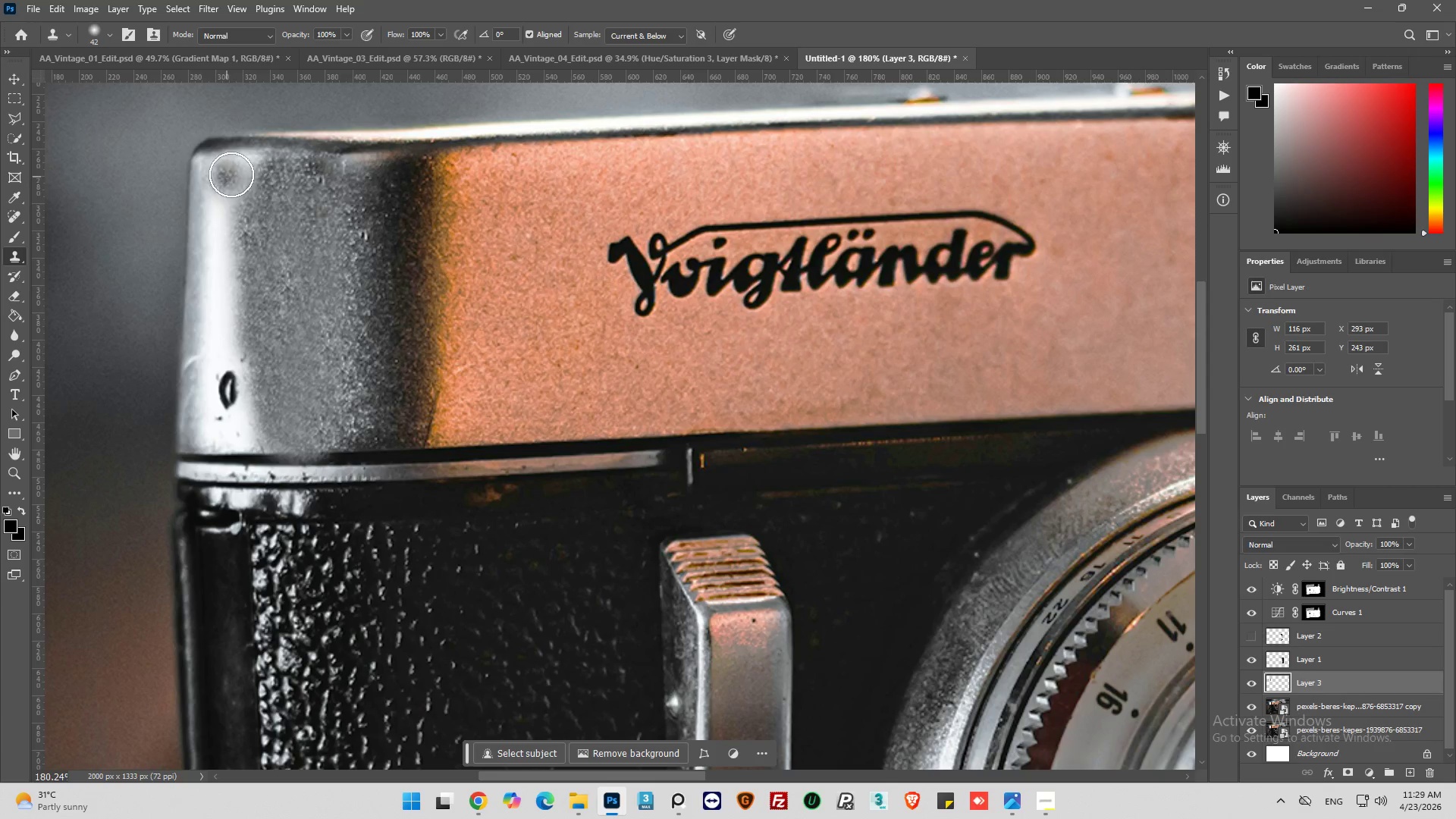 
left_click_drag(start_coordinate=[249, 174], to_coordinate=[265, 174])
 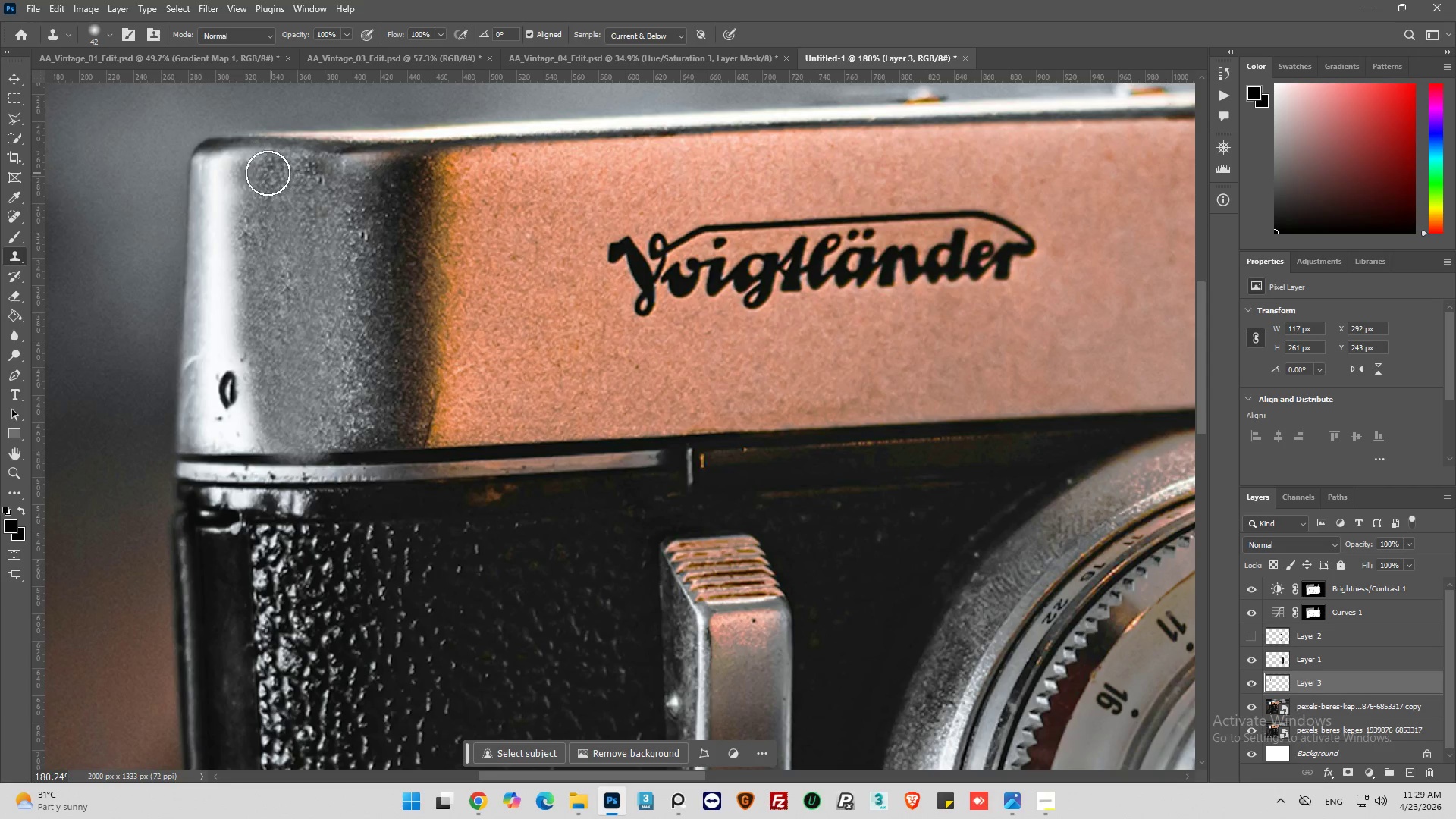 
left_click_drag(start_coordinate=[268, 173], to_coordinate=[234, 172])
 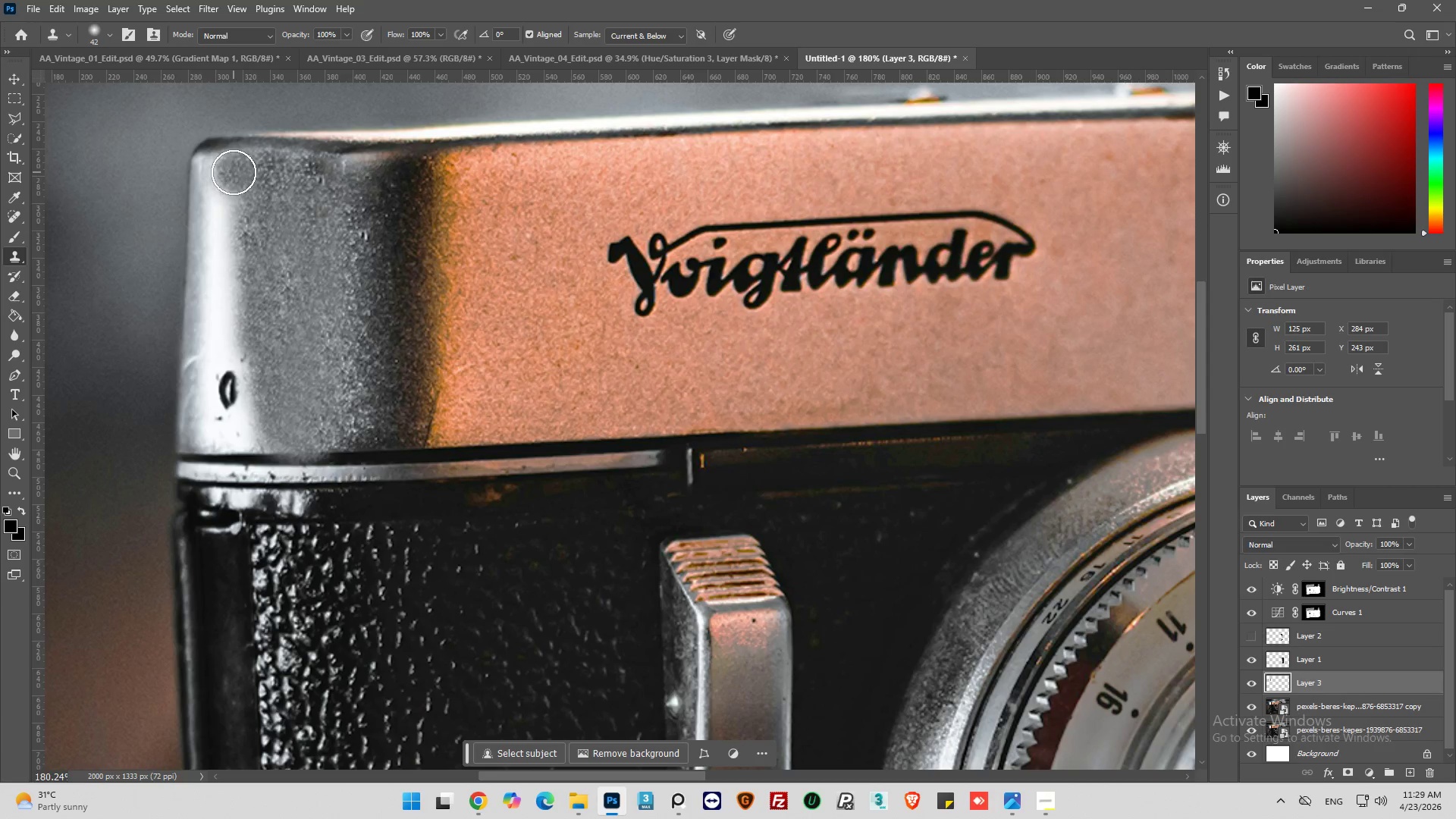 
left_click_drag(start_coordinate=[234, 172], to_coordinate=[243, 190])
 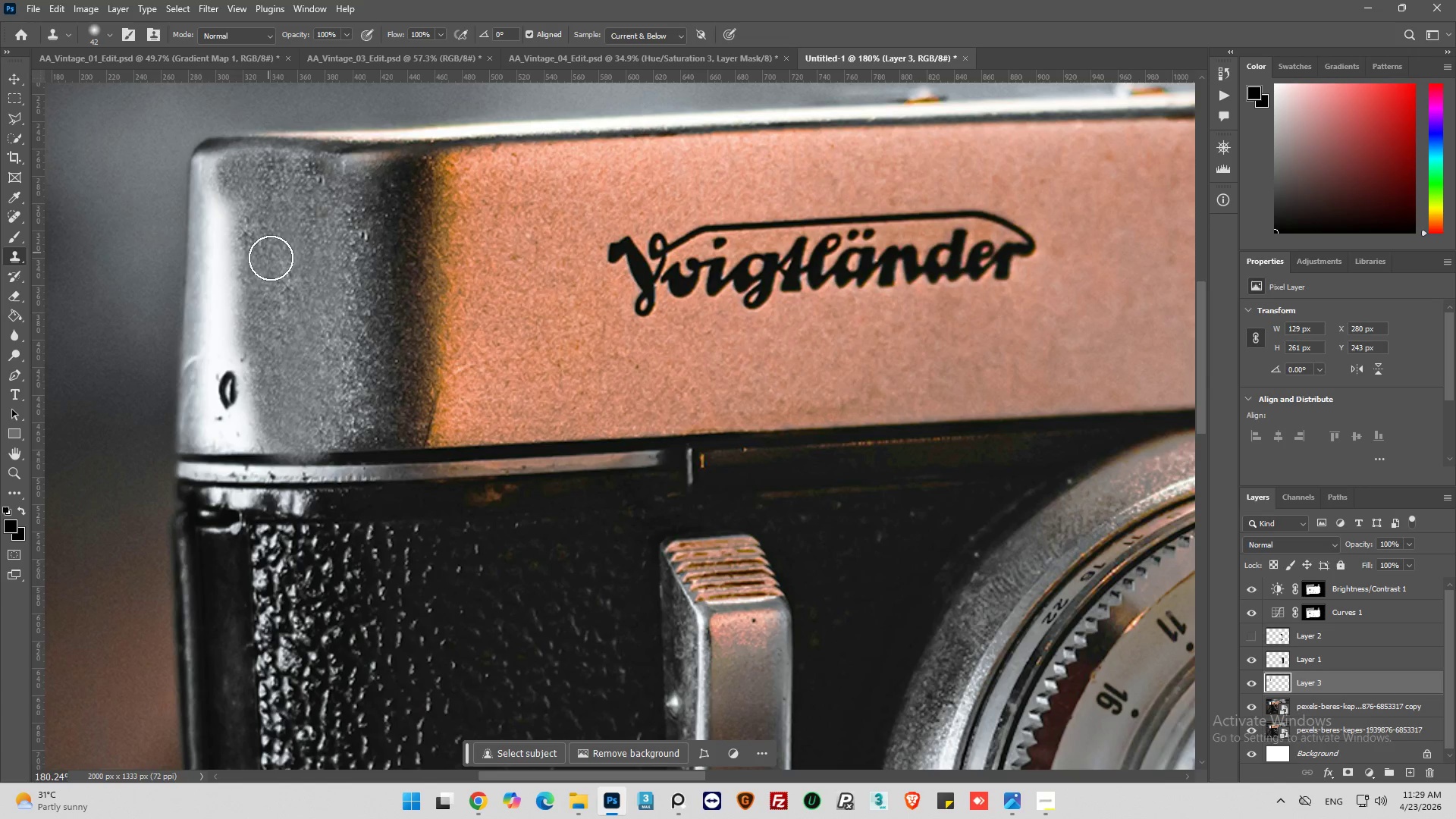 
hold_key(key=AltLeft, duration=0.36)
left_click([307, 253])
 